 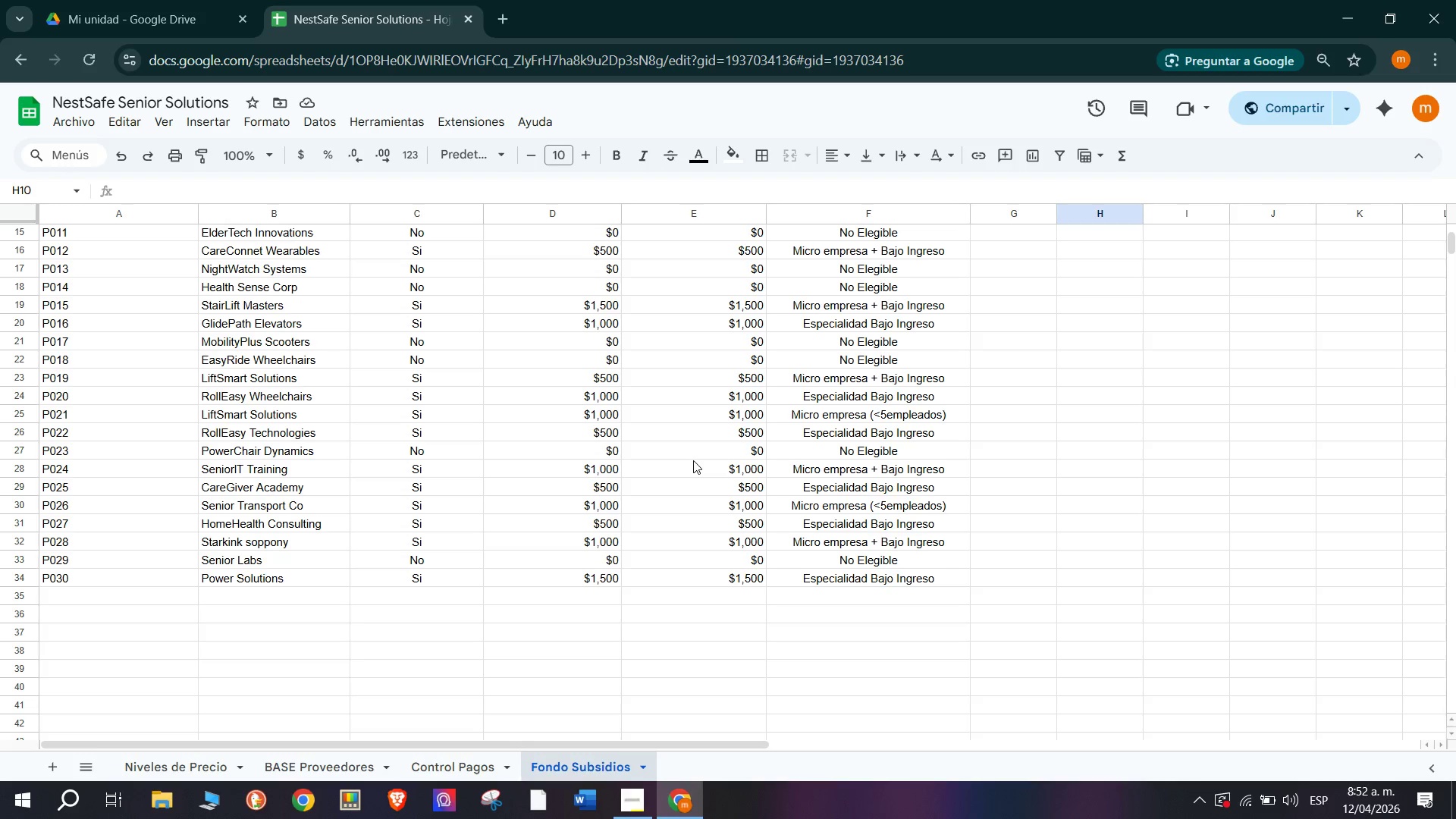 
mouse_move([71, 750])
 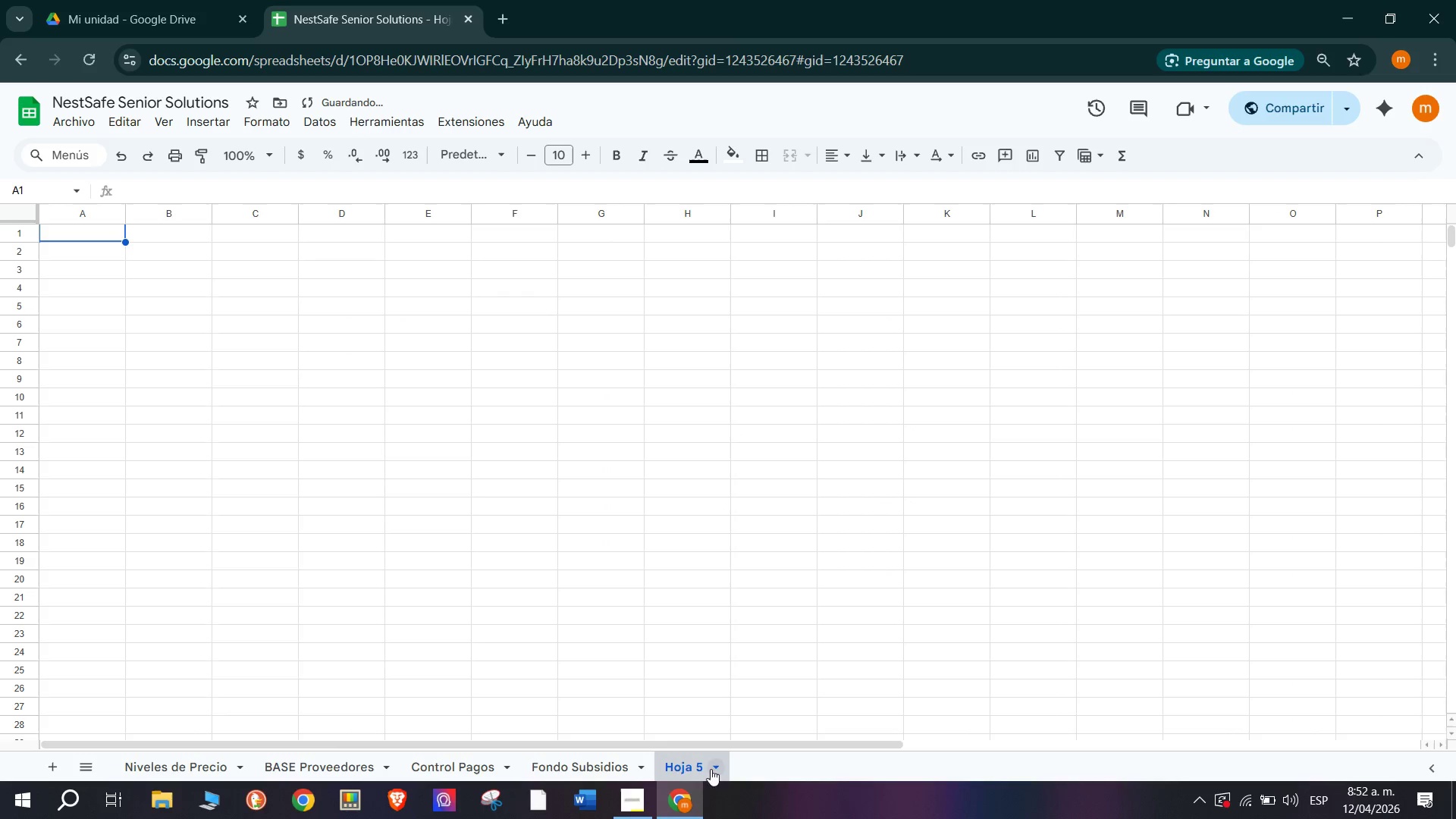 
double_click([696, 768])
 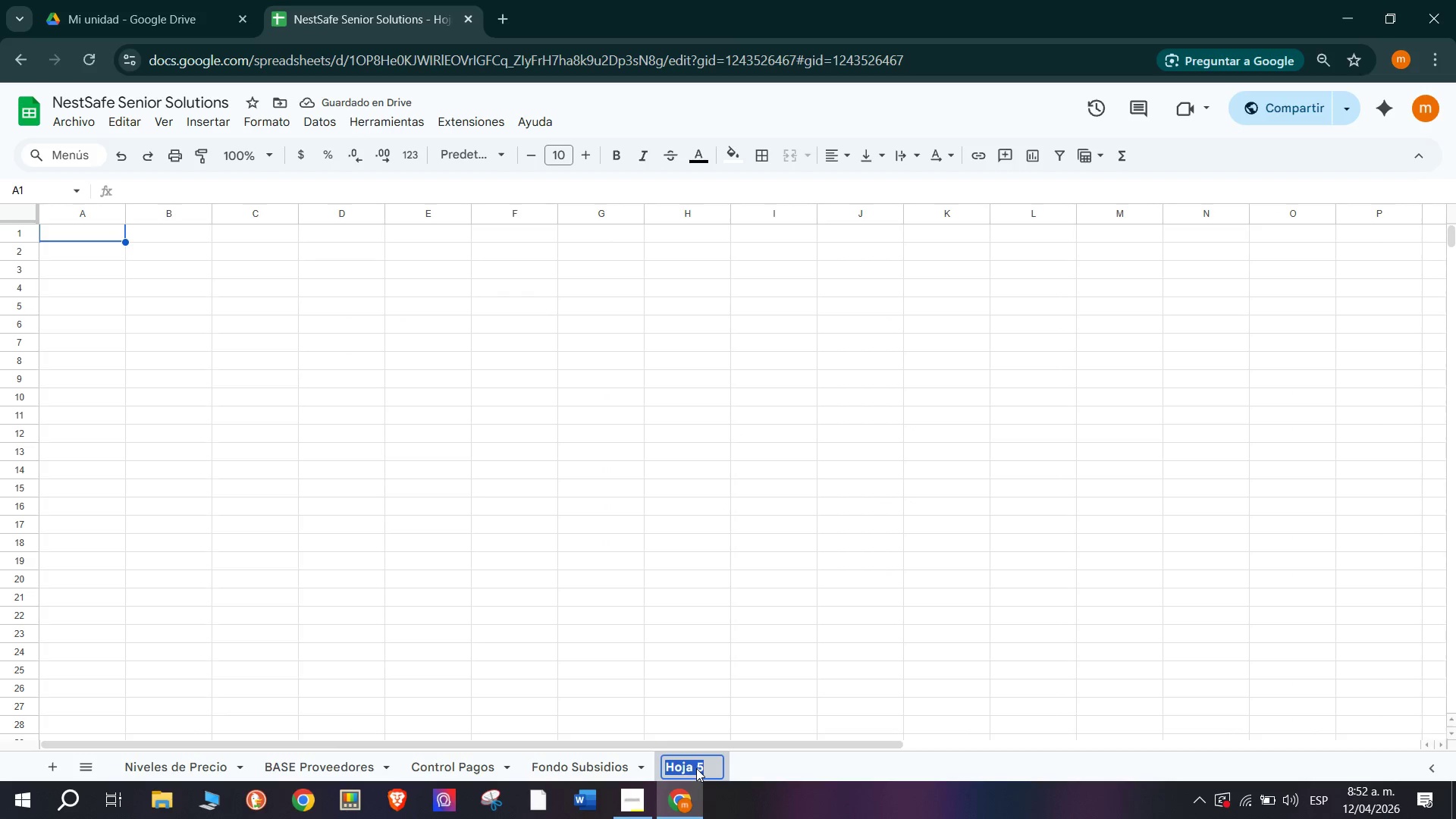 
type(DASHBOARD)
 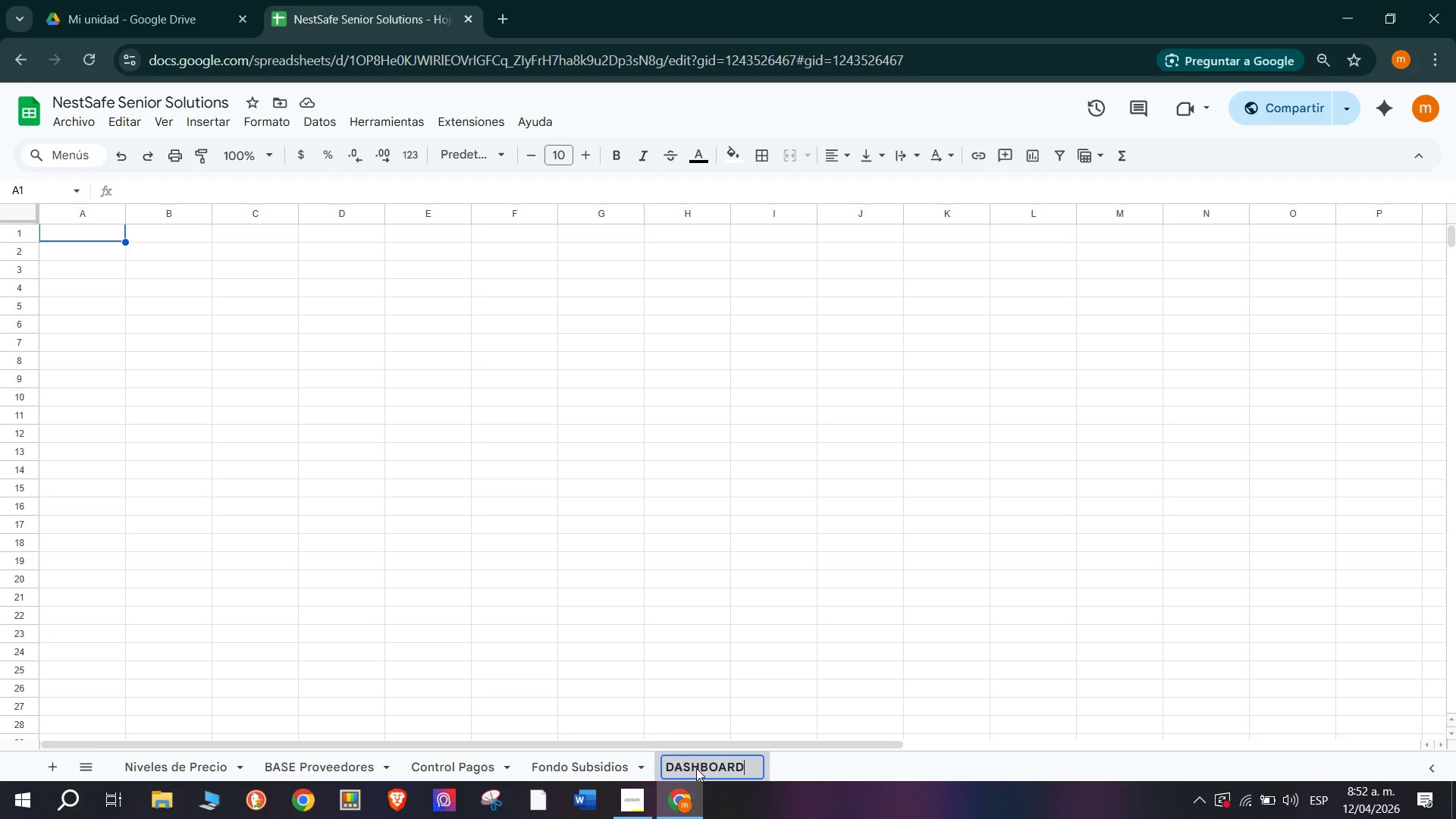 
key(Enter)
 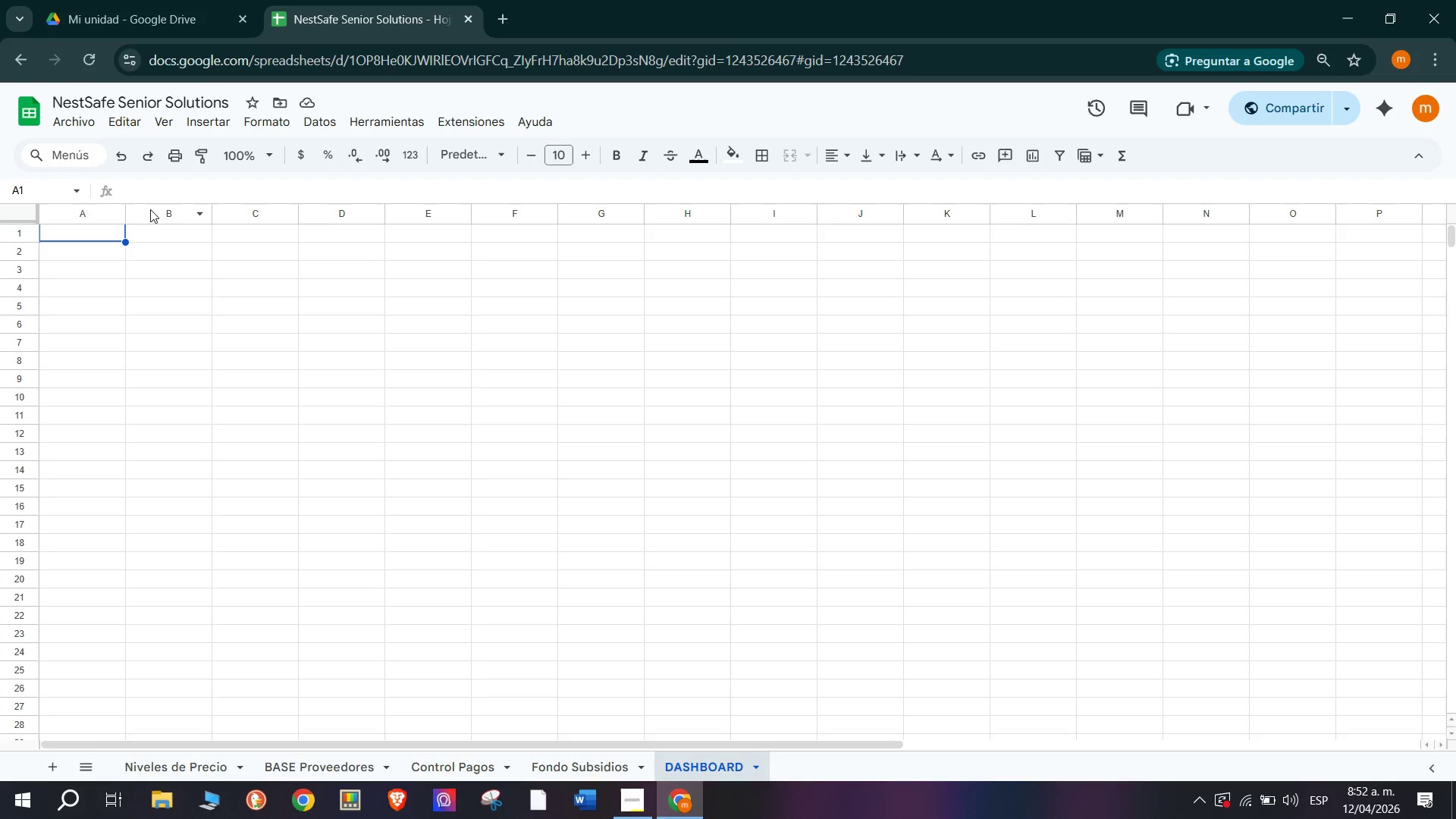 
wait(14.77)
 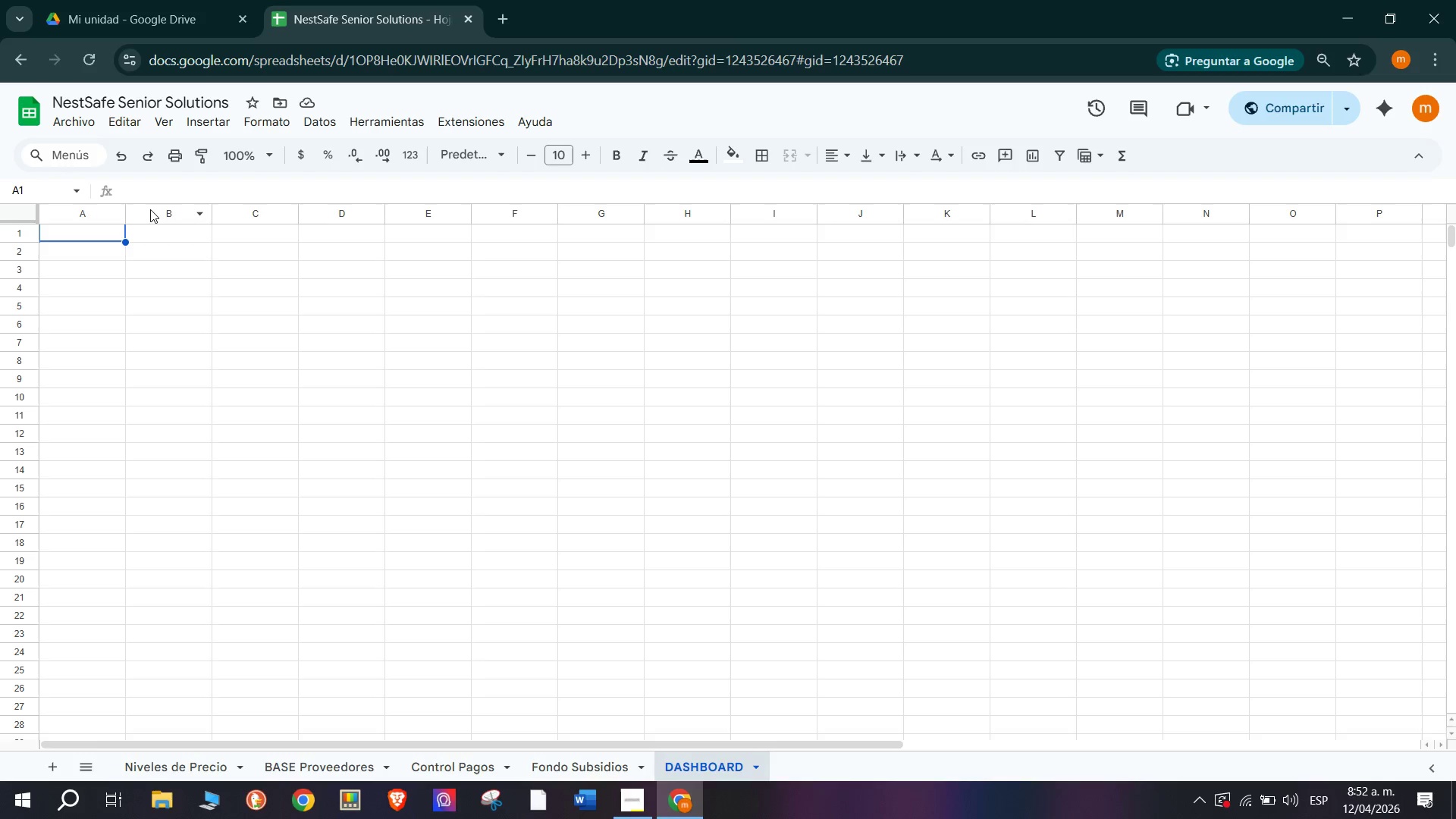 
left_click_drag(start_coordinate=[91, 228], to_coordinate=[1194, 242])
 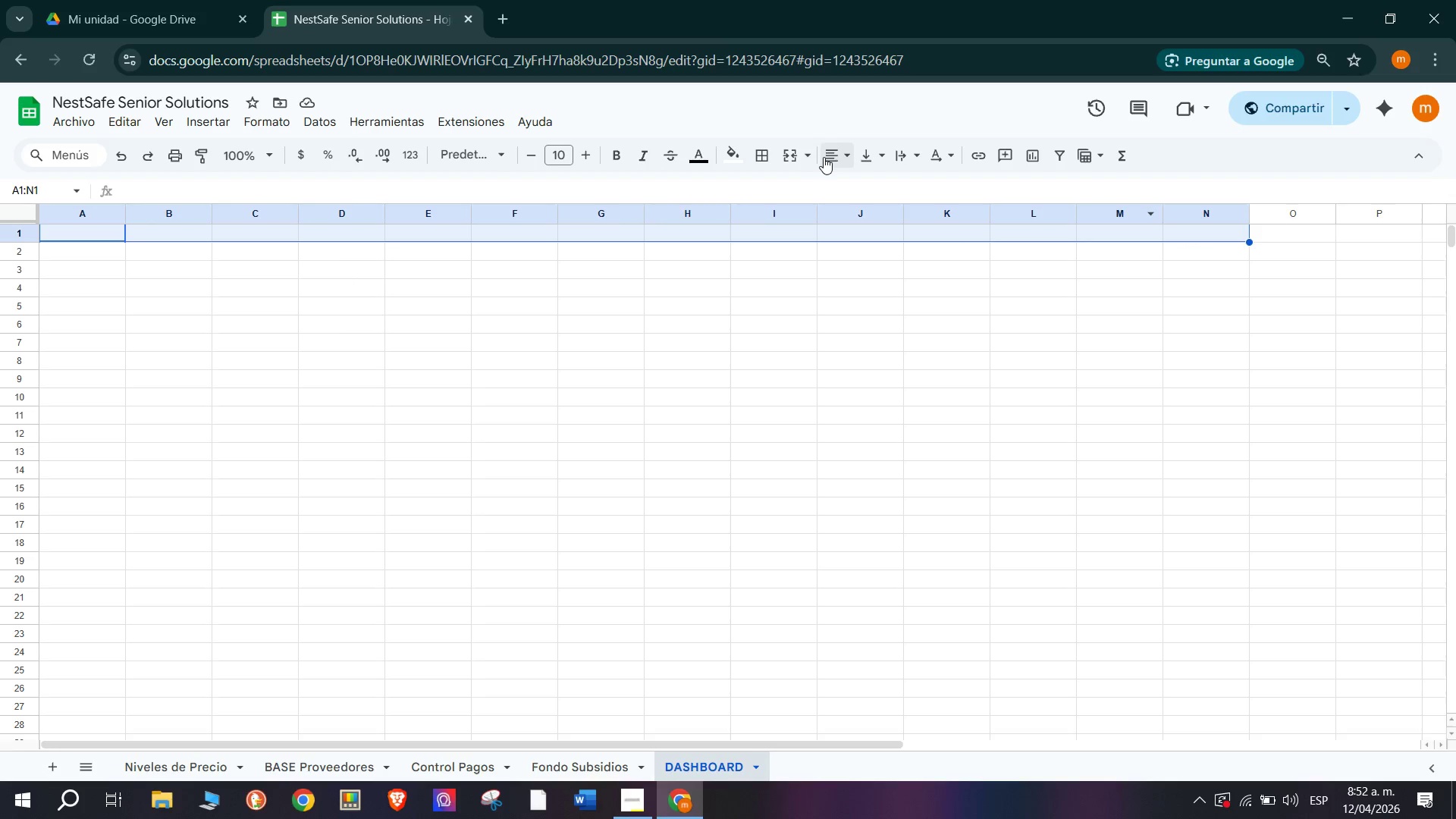 
left_click([793, 159])
 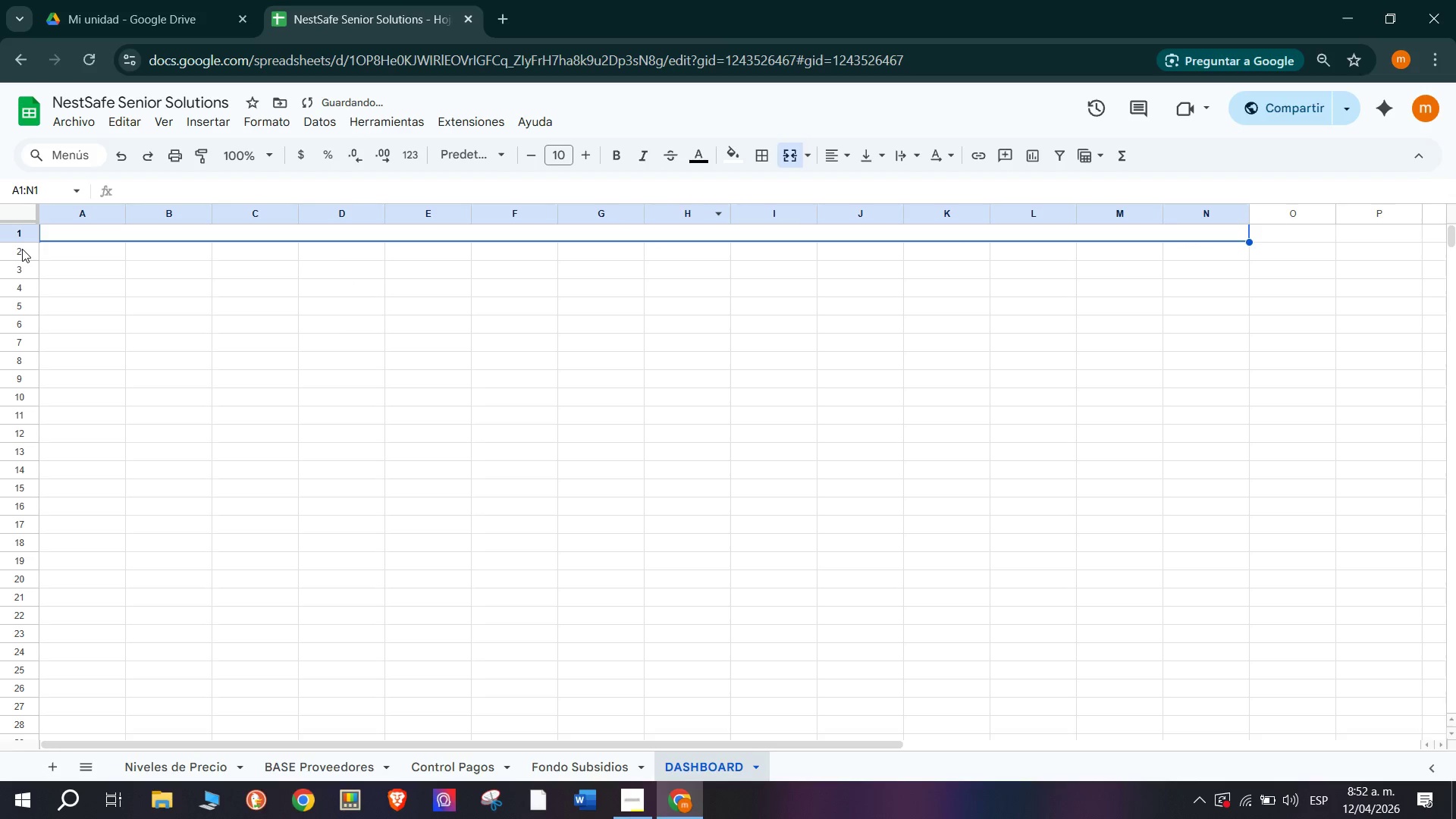 
left_click_drag(start_coordinate=[22, 246], to_coordinate=[24, 278])
 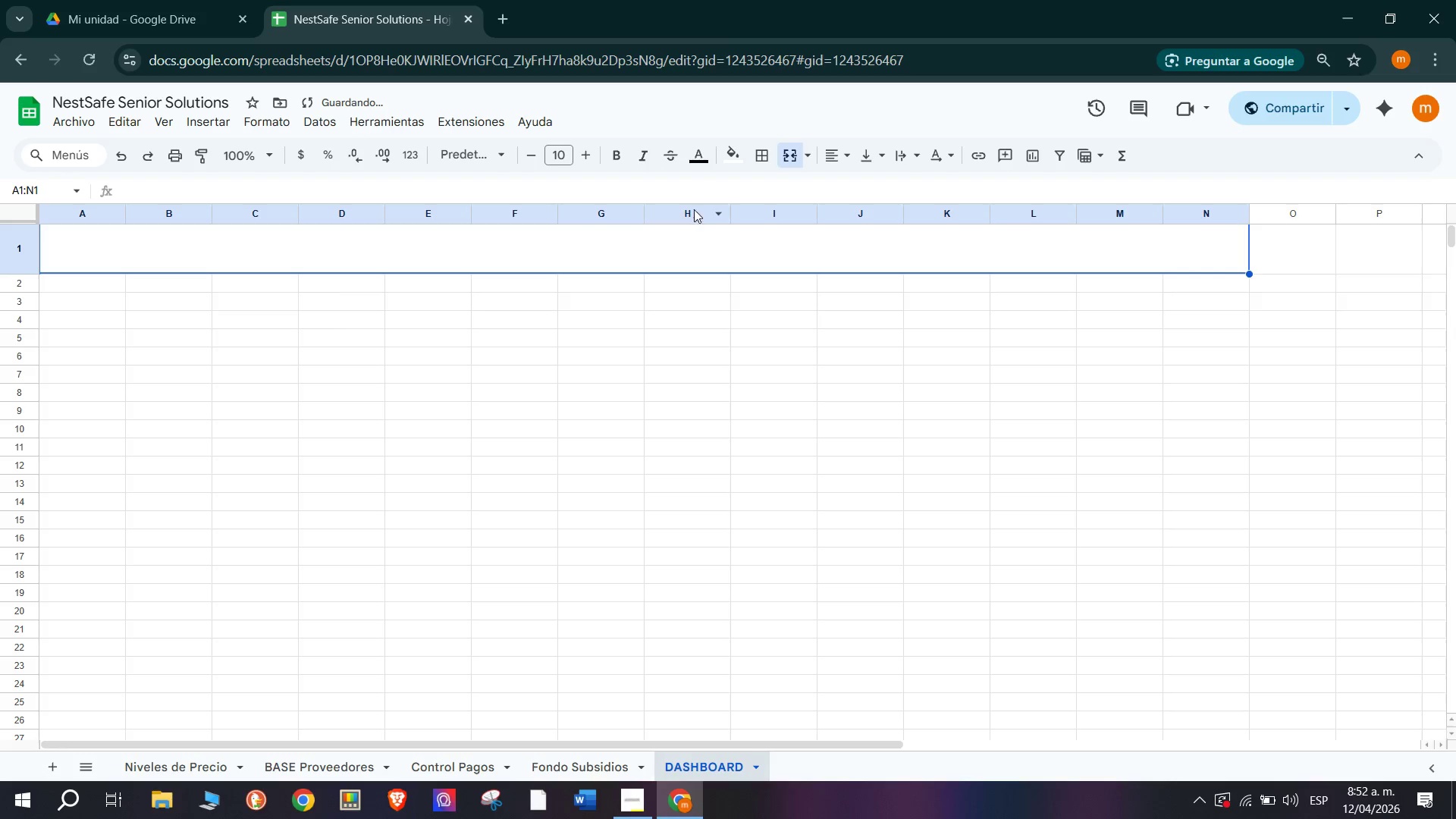 
double_click([674, 247])
 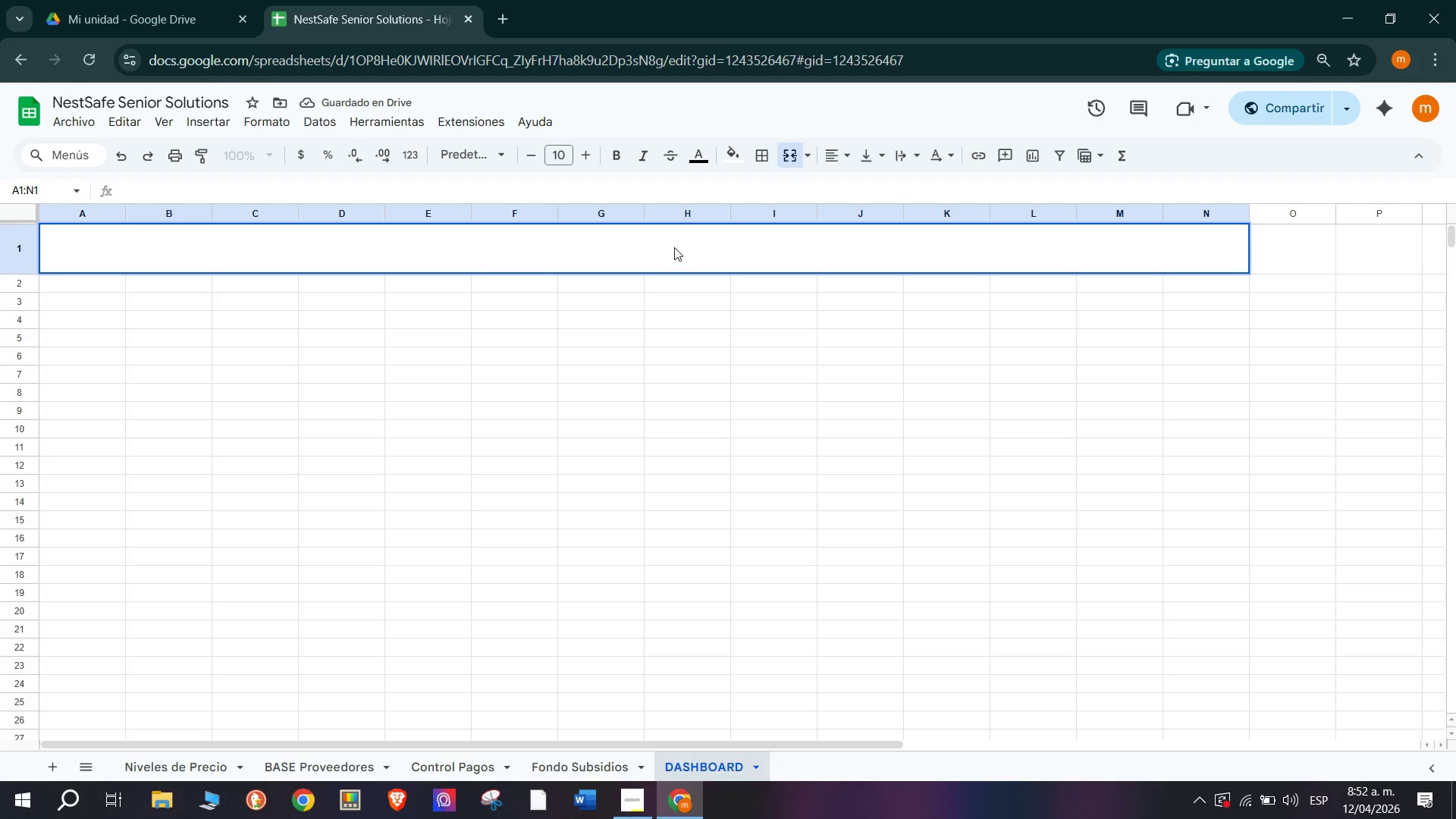 
type(PO)
key(Backspace)
key(Backspace)
type(PORTAL DE S)
 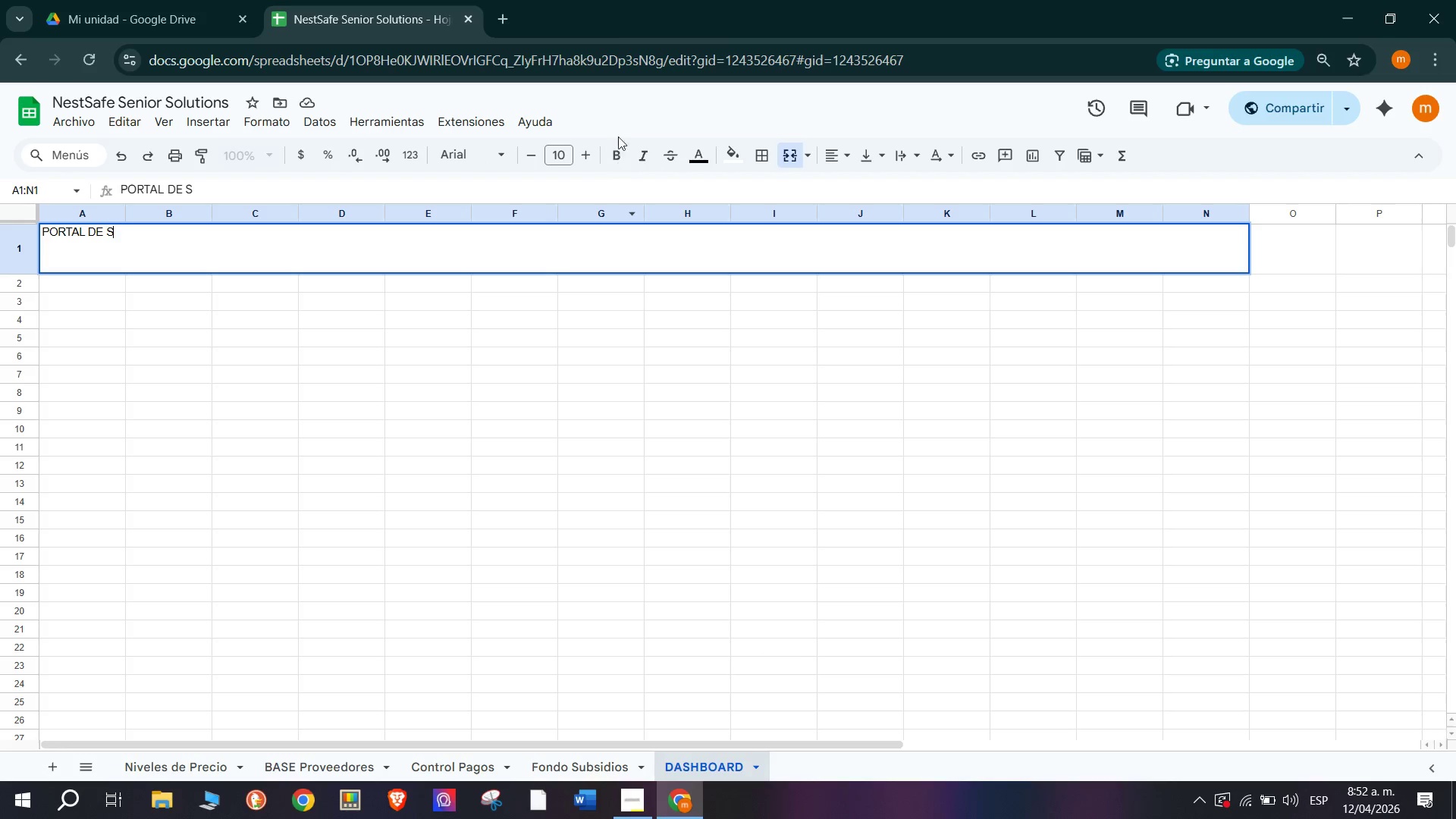 
type(UPERVISION FINANCIERA)
 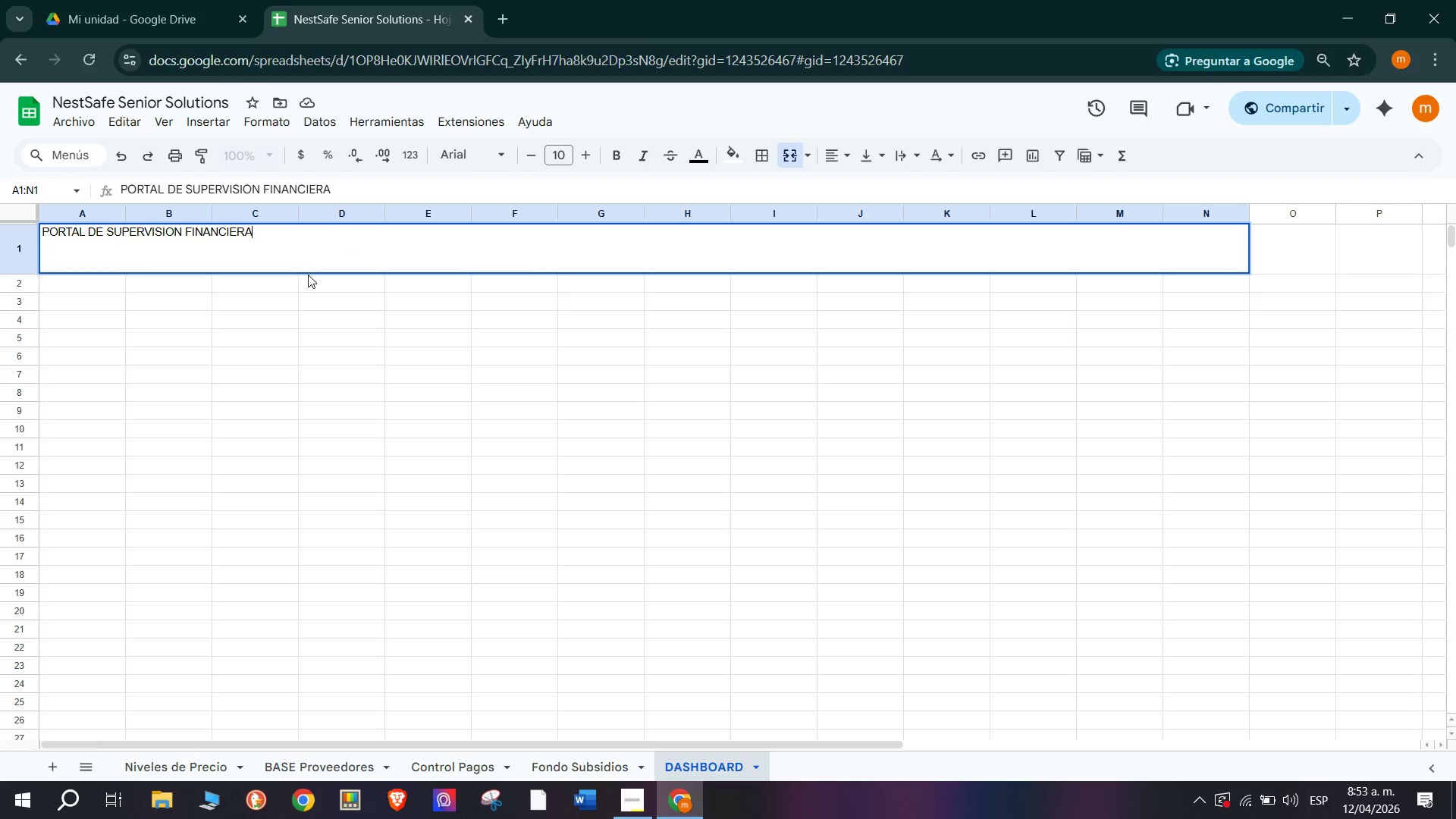 
left_click([325, 304])
 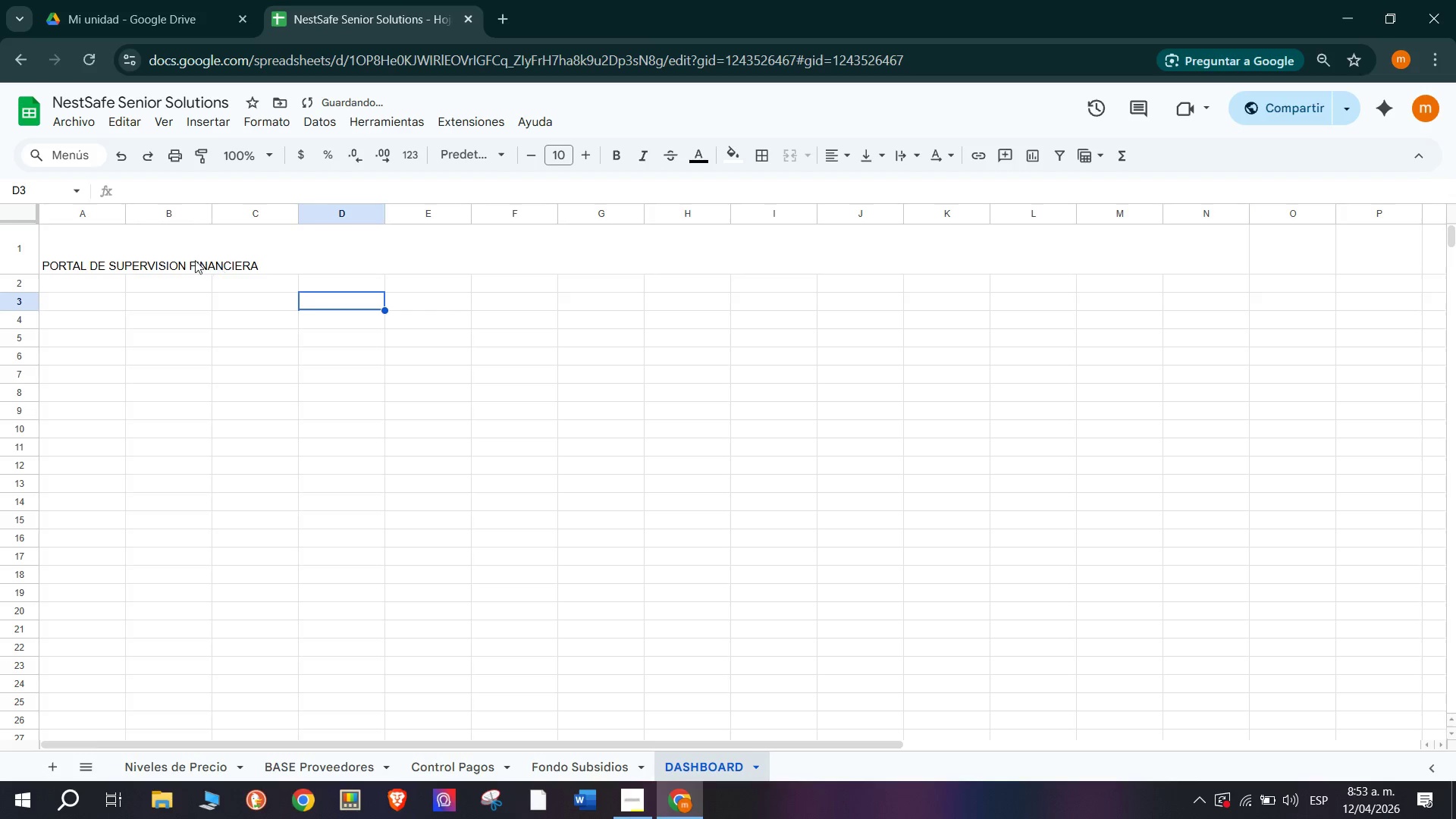 
left_click([176, 254])
 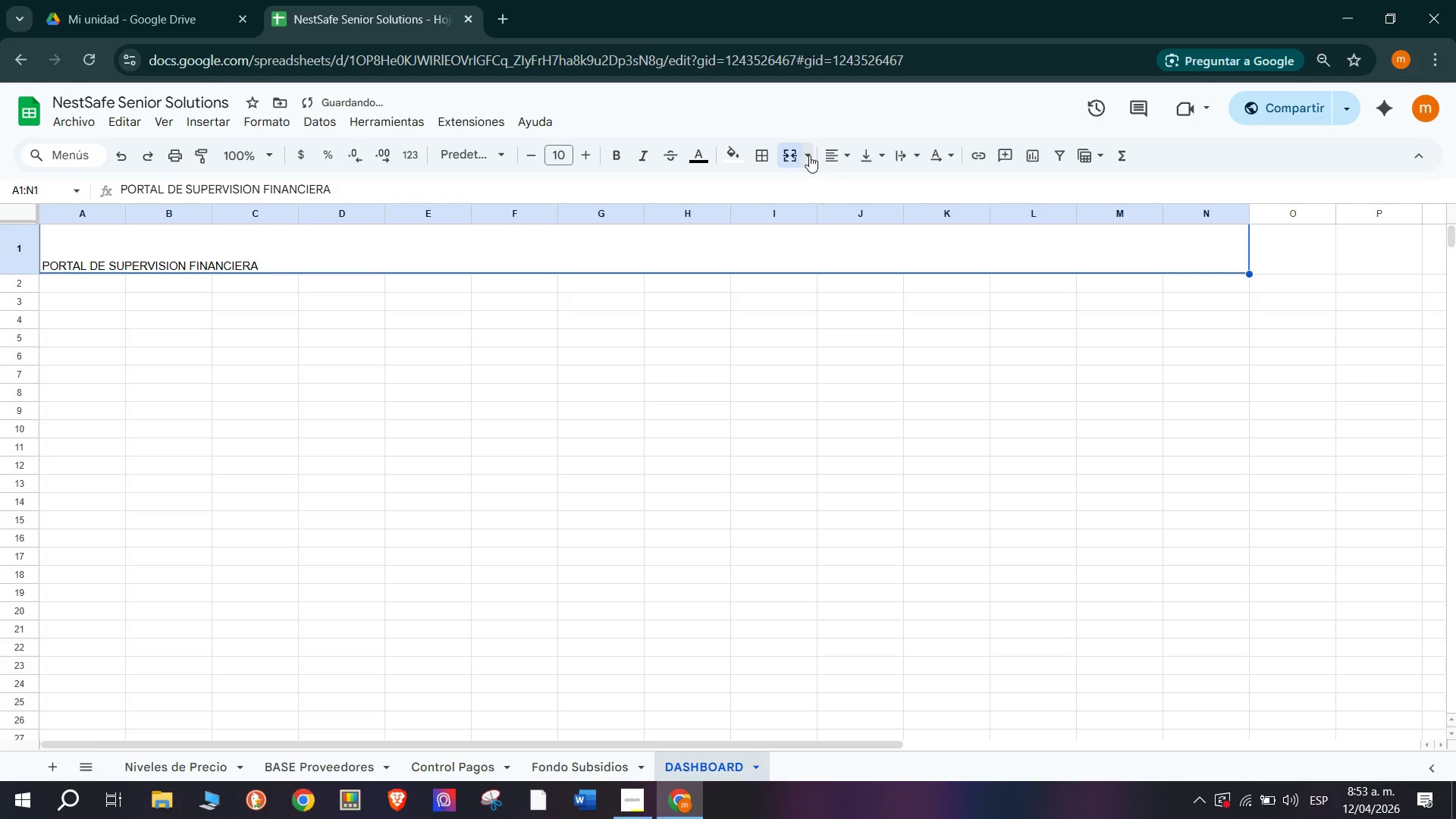 
left_click([836, 155])
 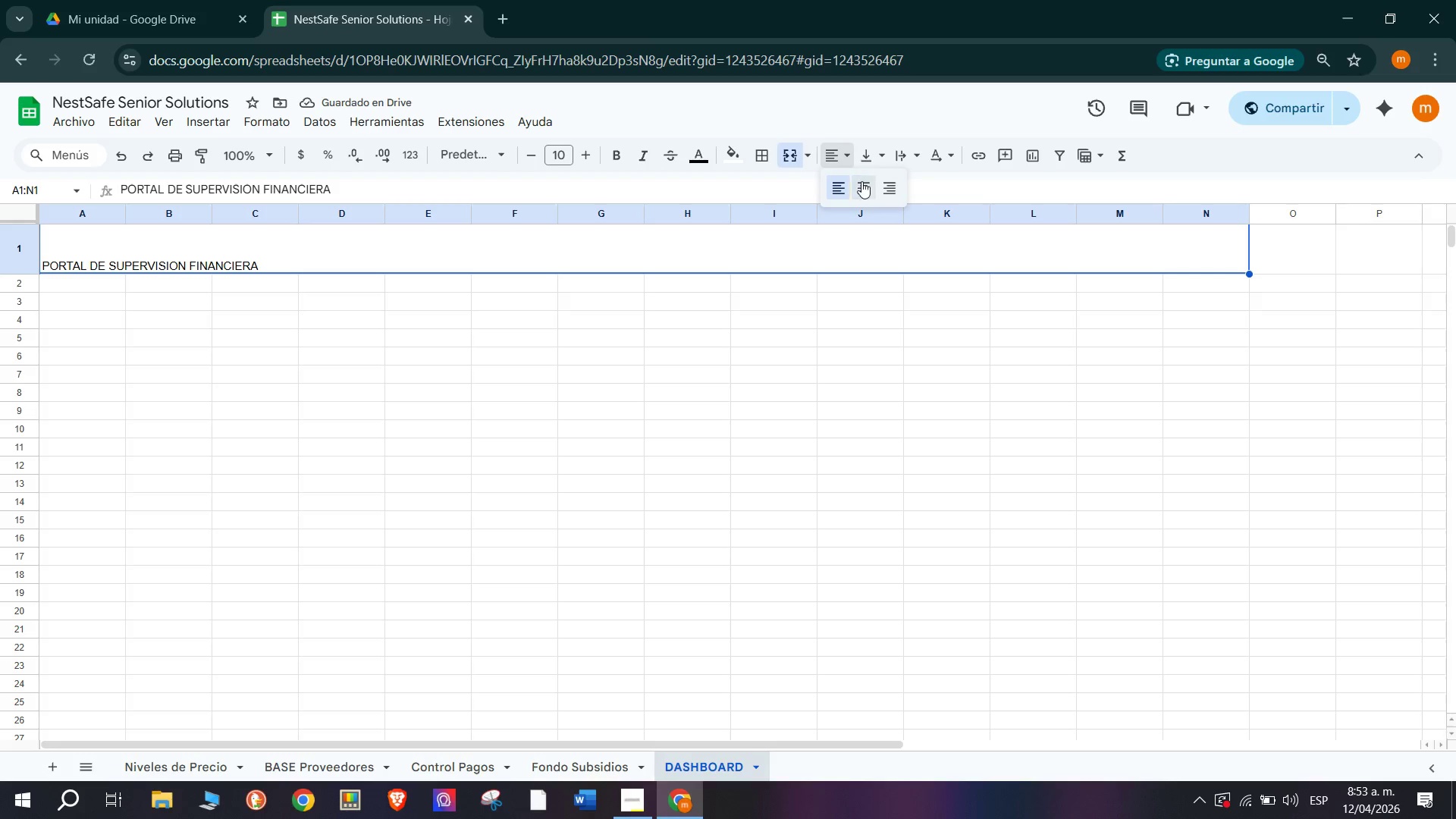 
left_click([861, 182])
 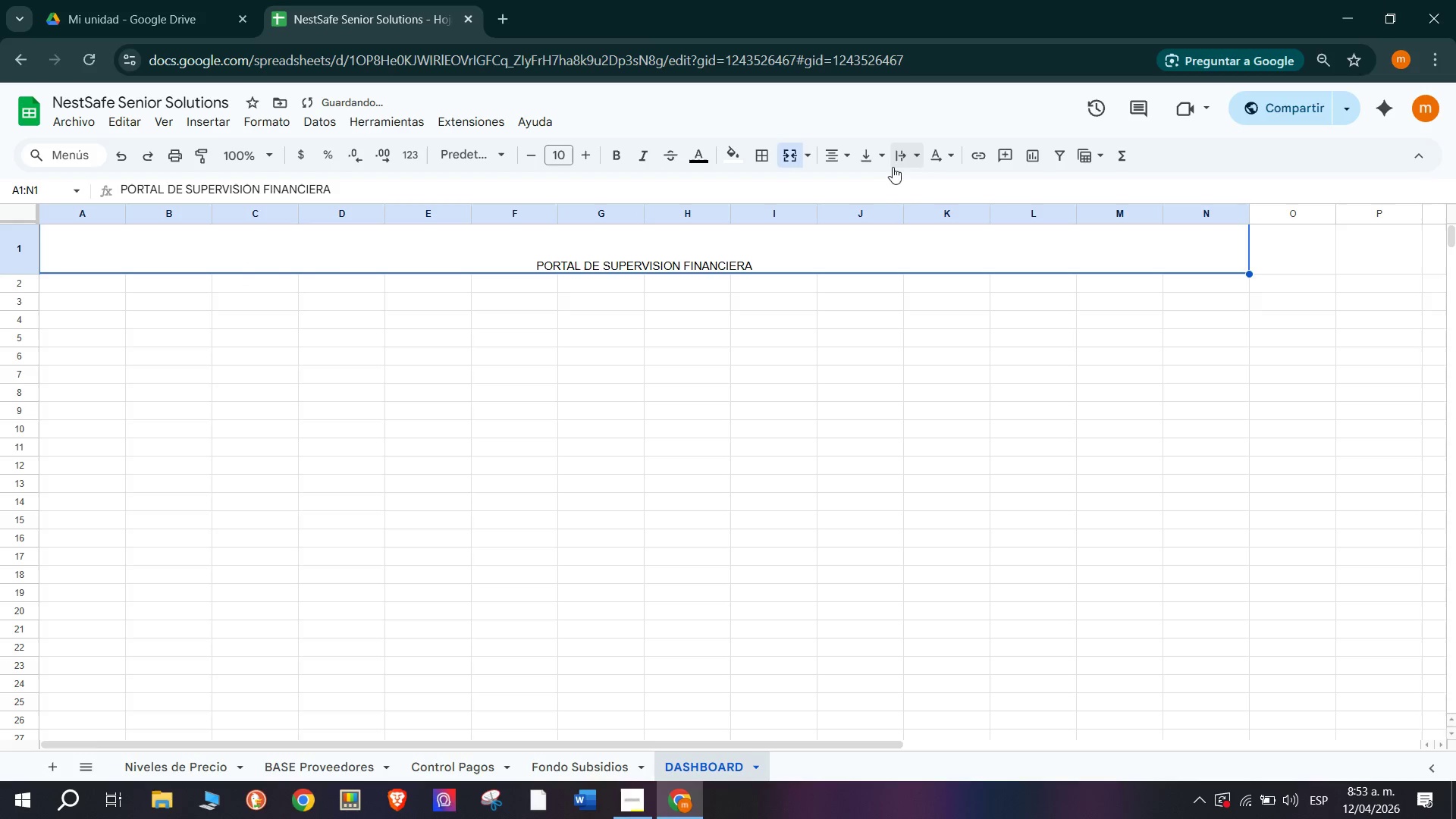 
left_click([872, 159])
 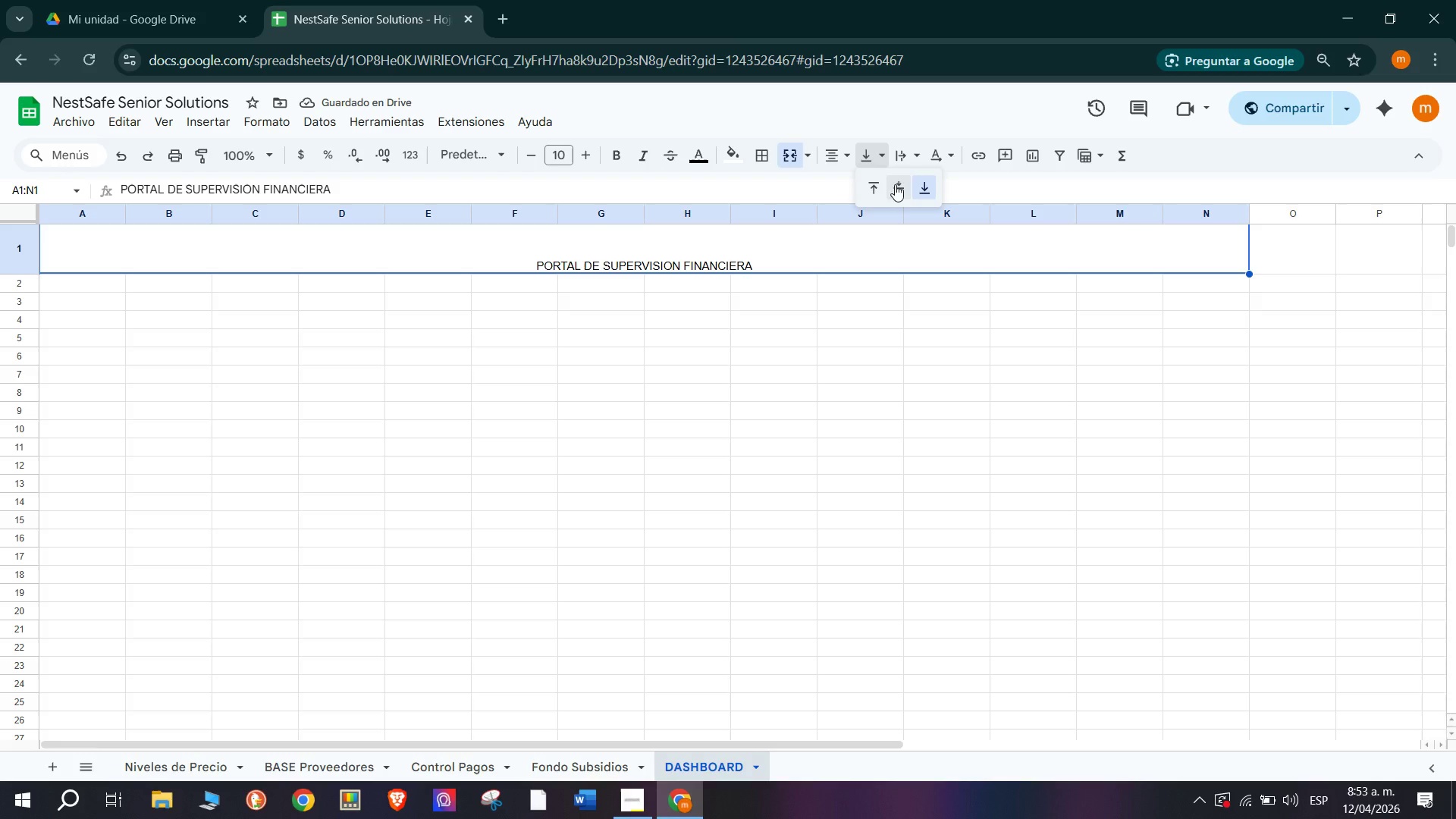 
left_click([899, 193])
 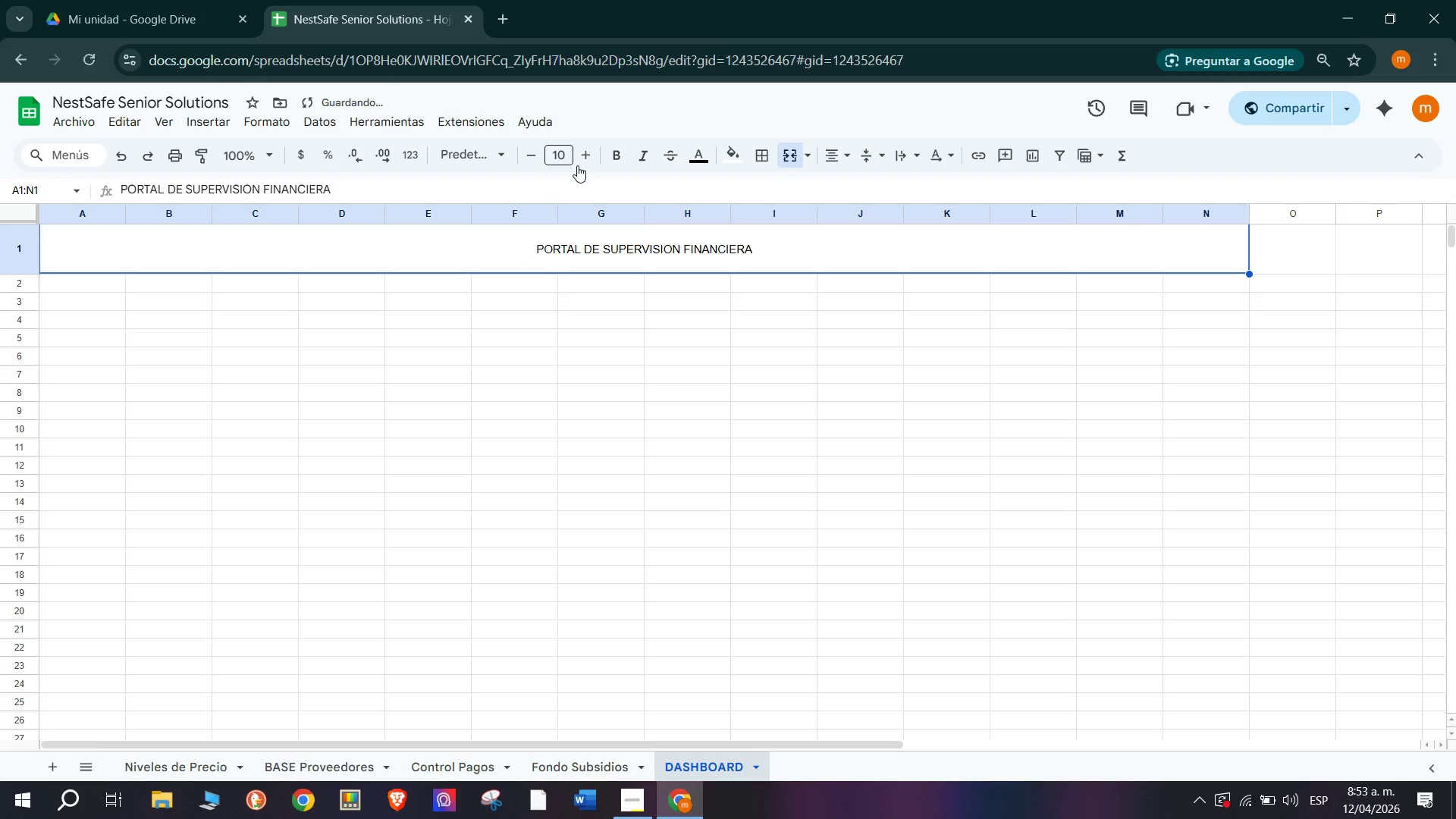 
double_click([585, 153])
 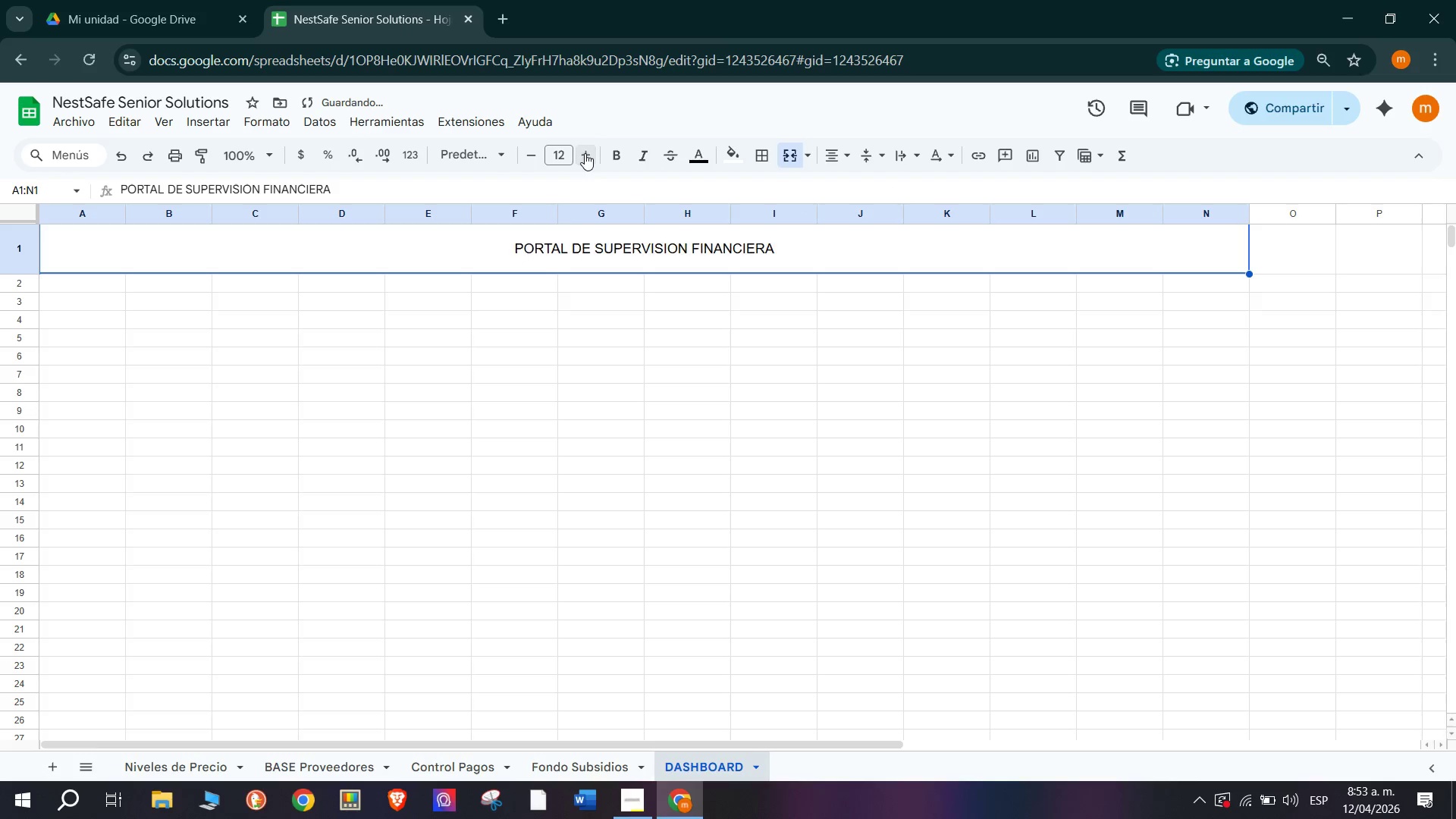 
triple_click([585, 153])
 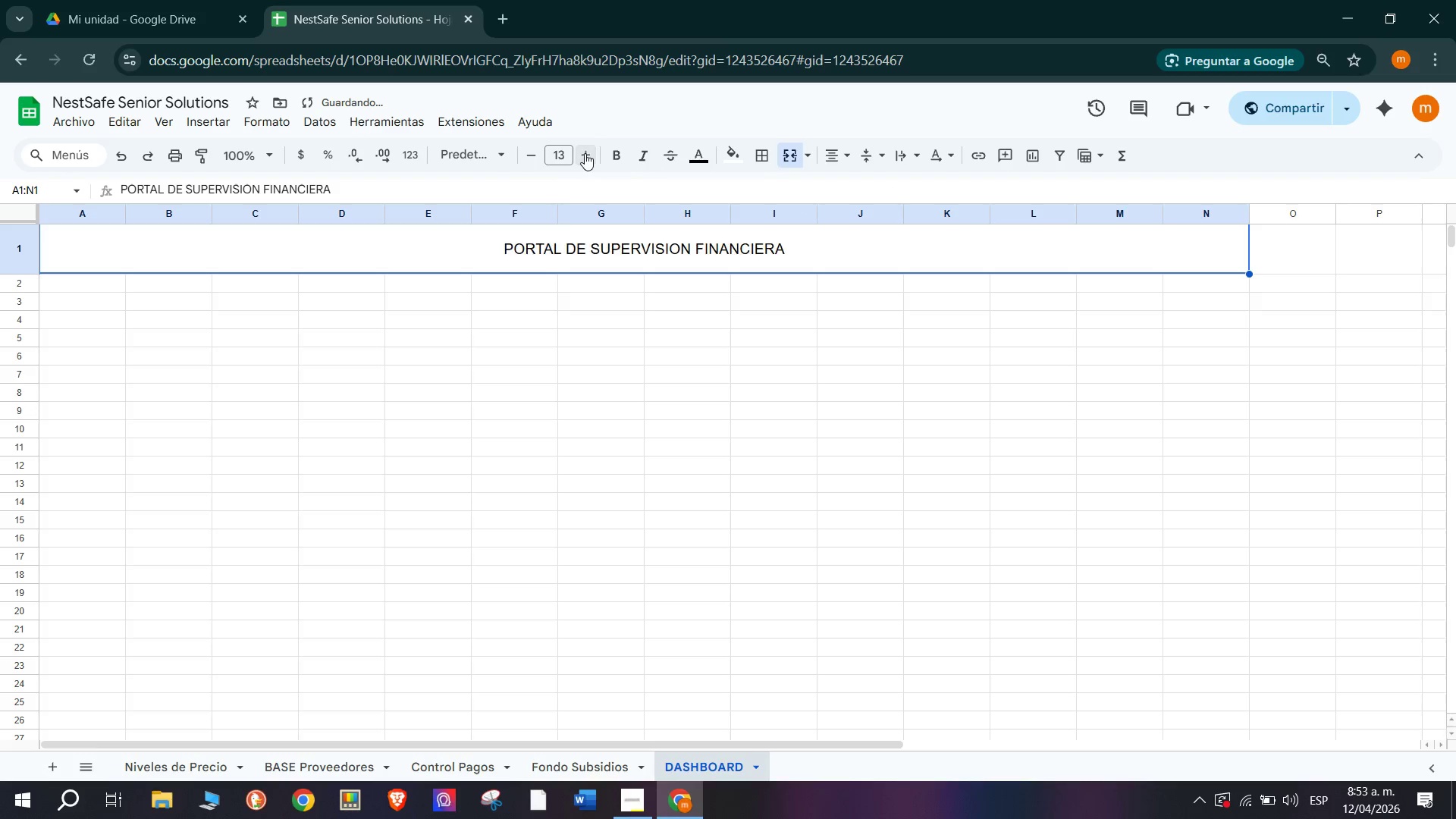 
triple_click([585, 153])
 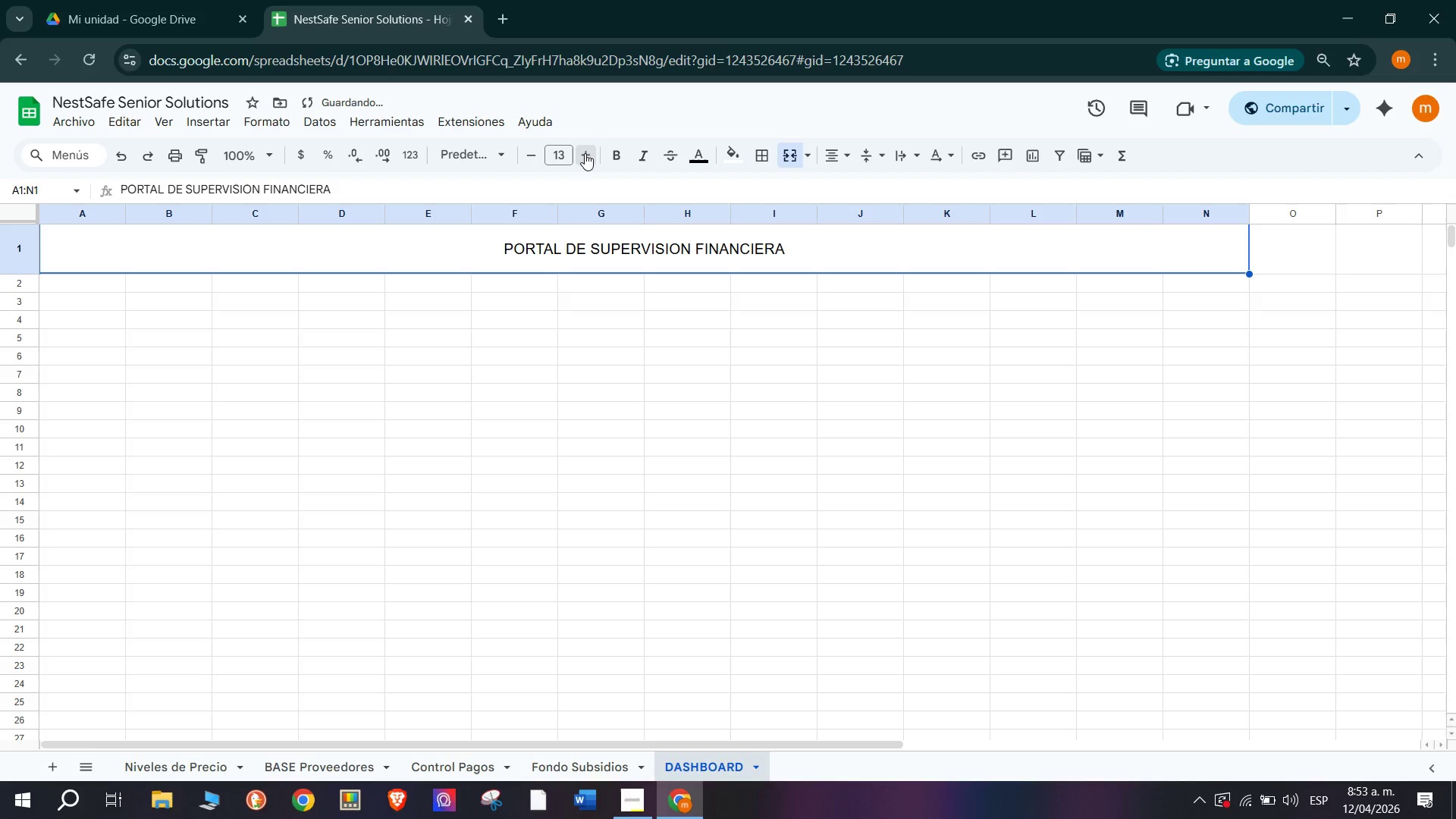 
triple_click([585, 153])
 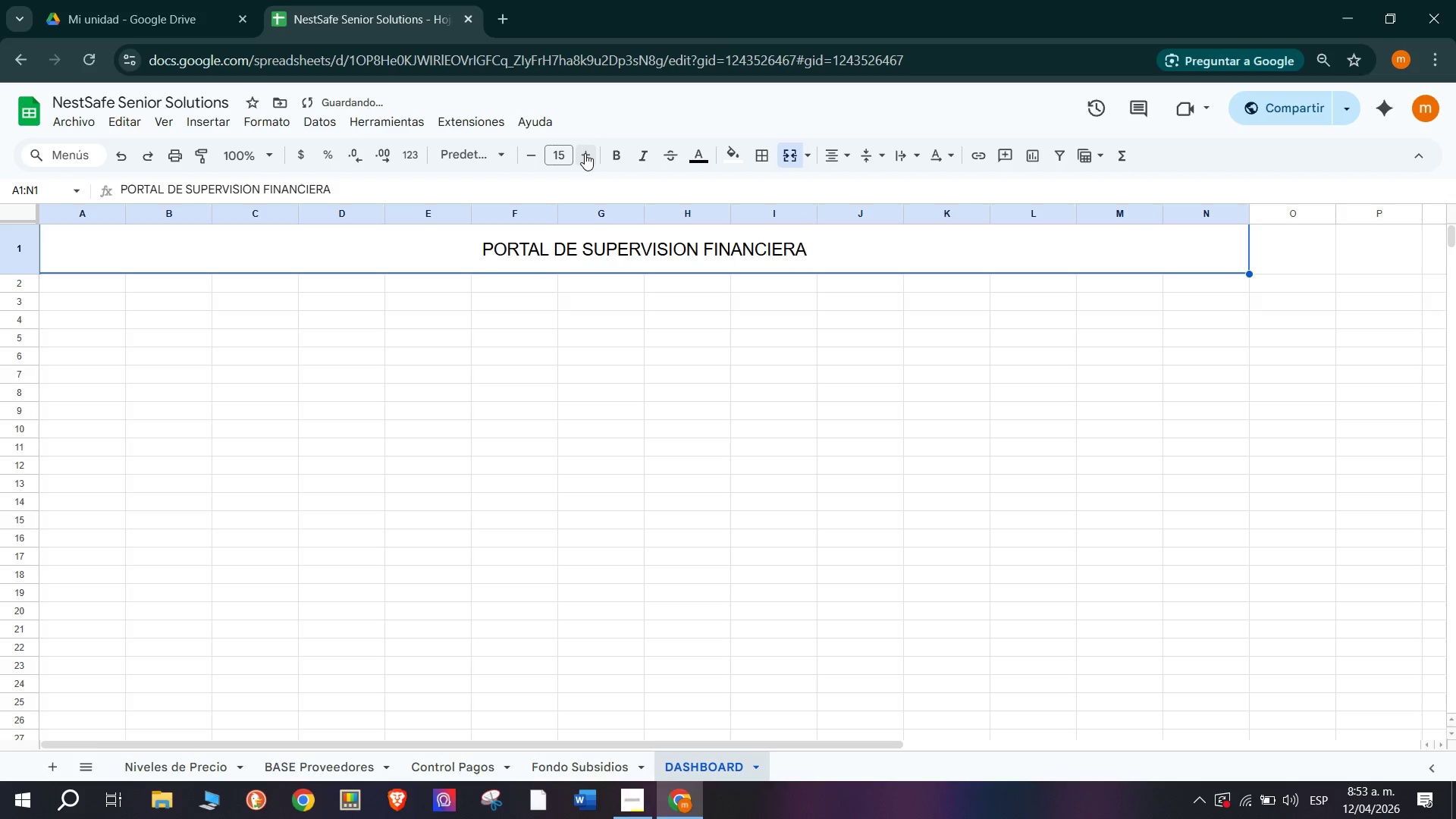 
left_click([585, 153])
 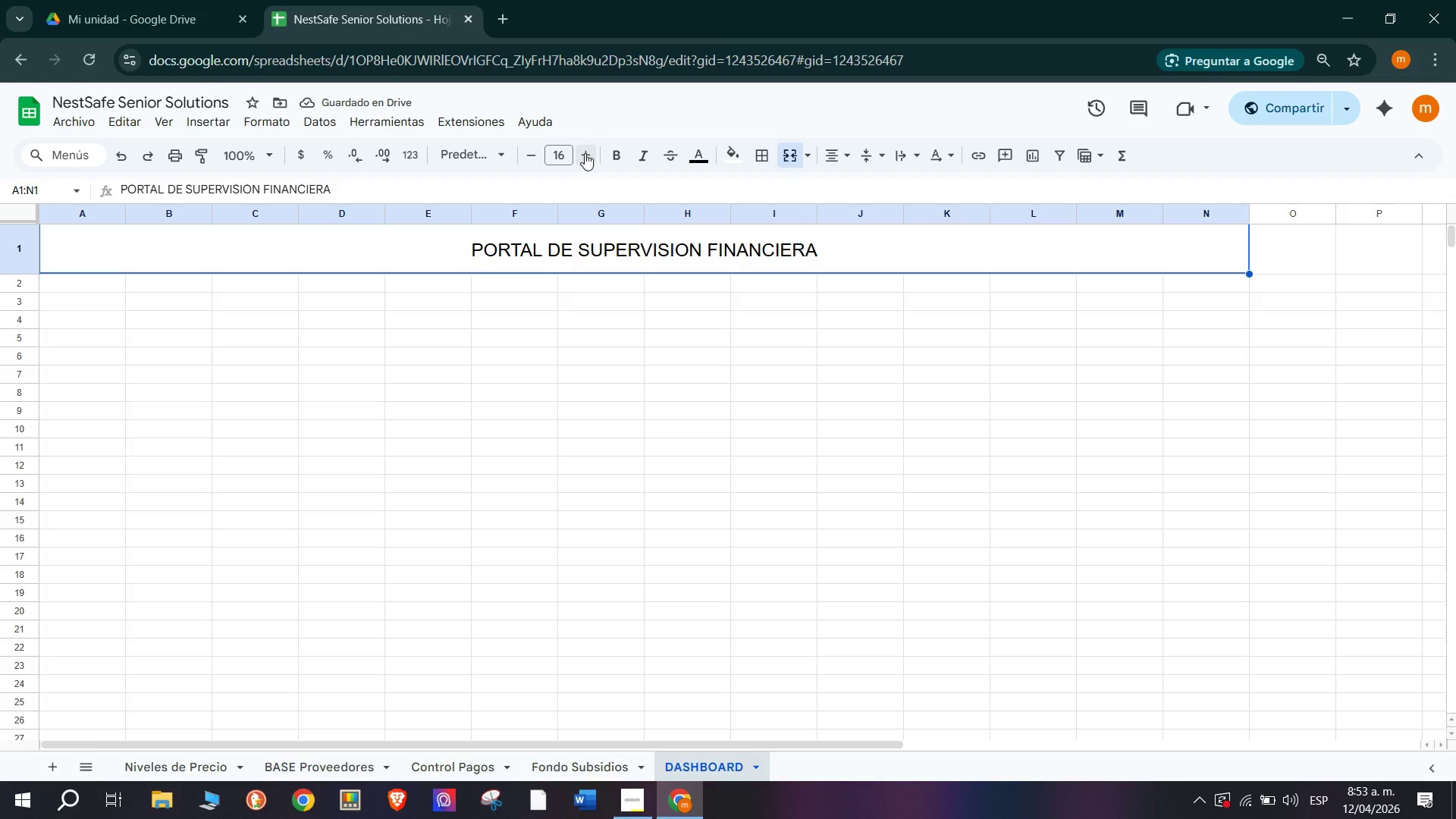 
wait(9.06)
 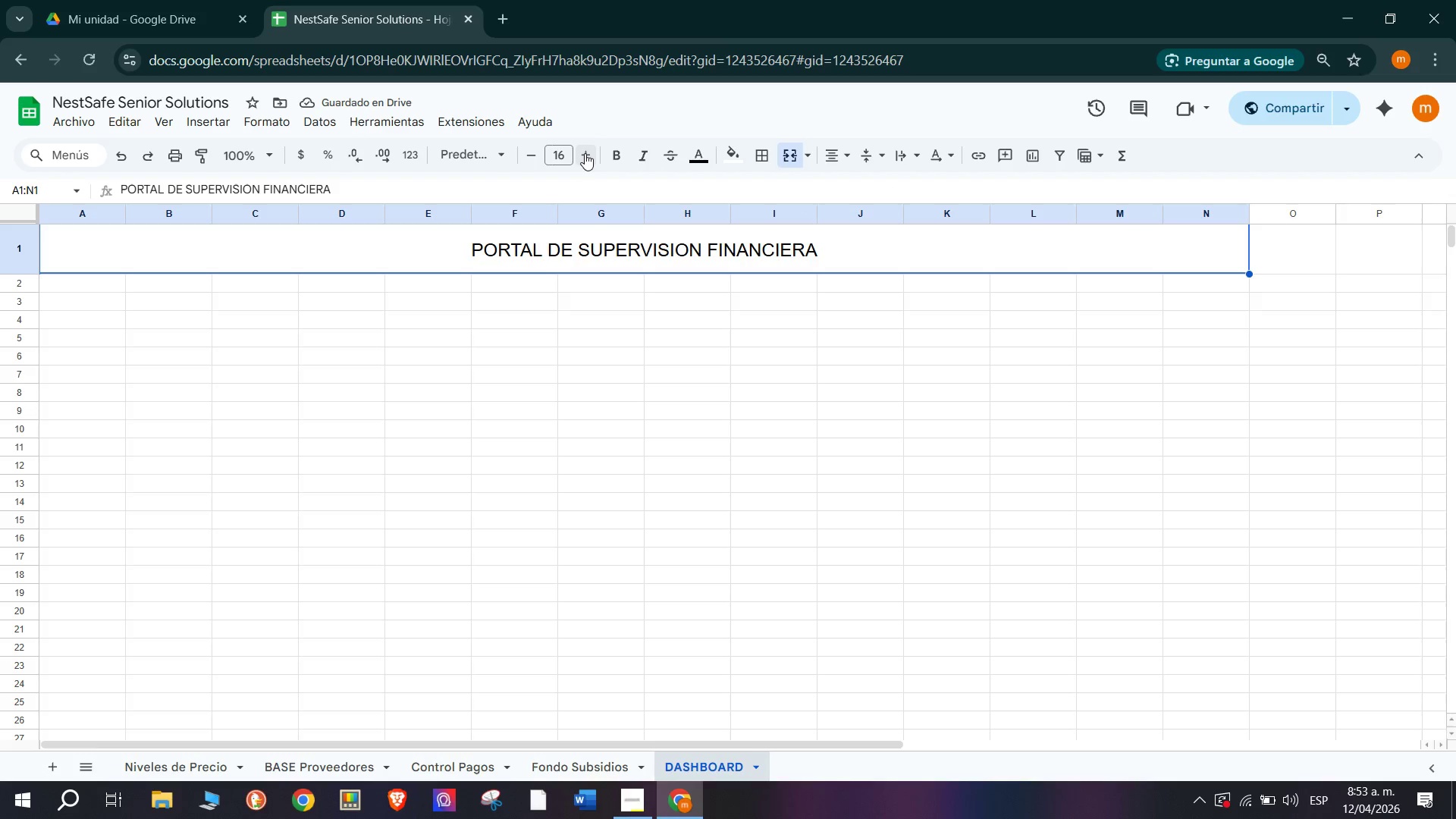 
double_click([854, 249])
 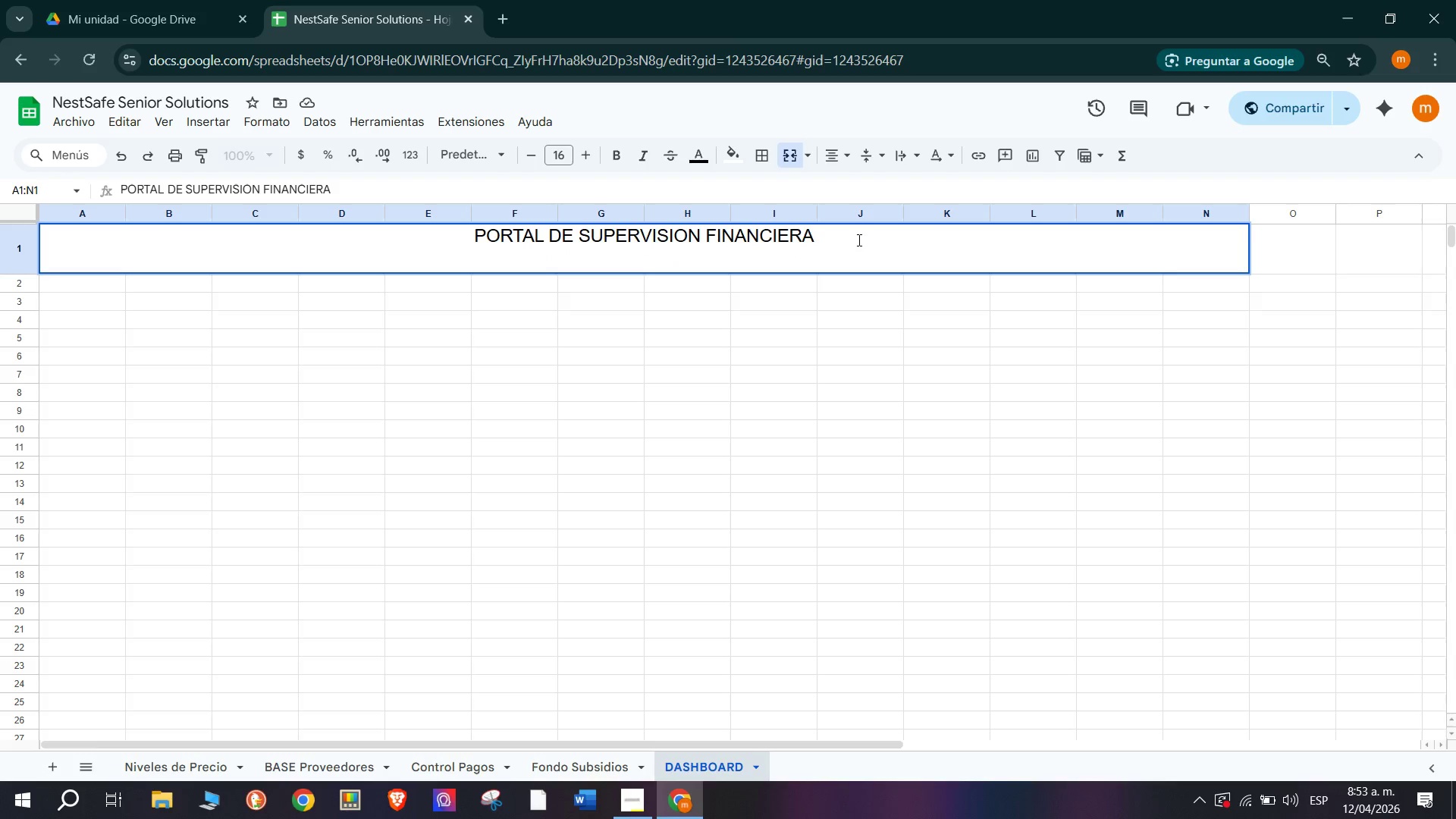 
type( -- Nest)
 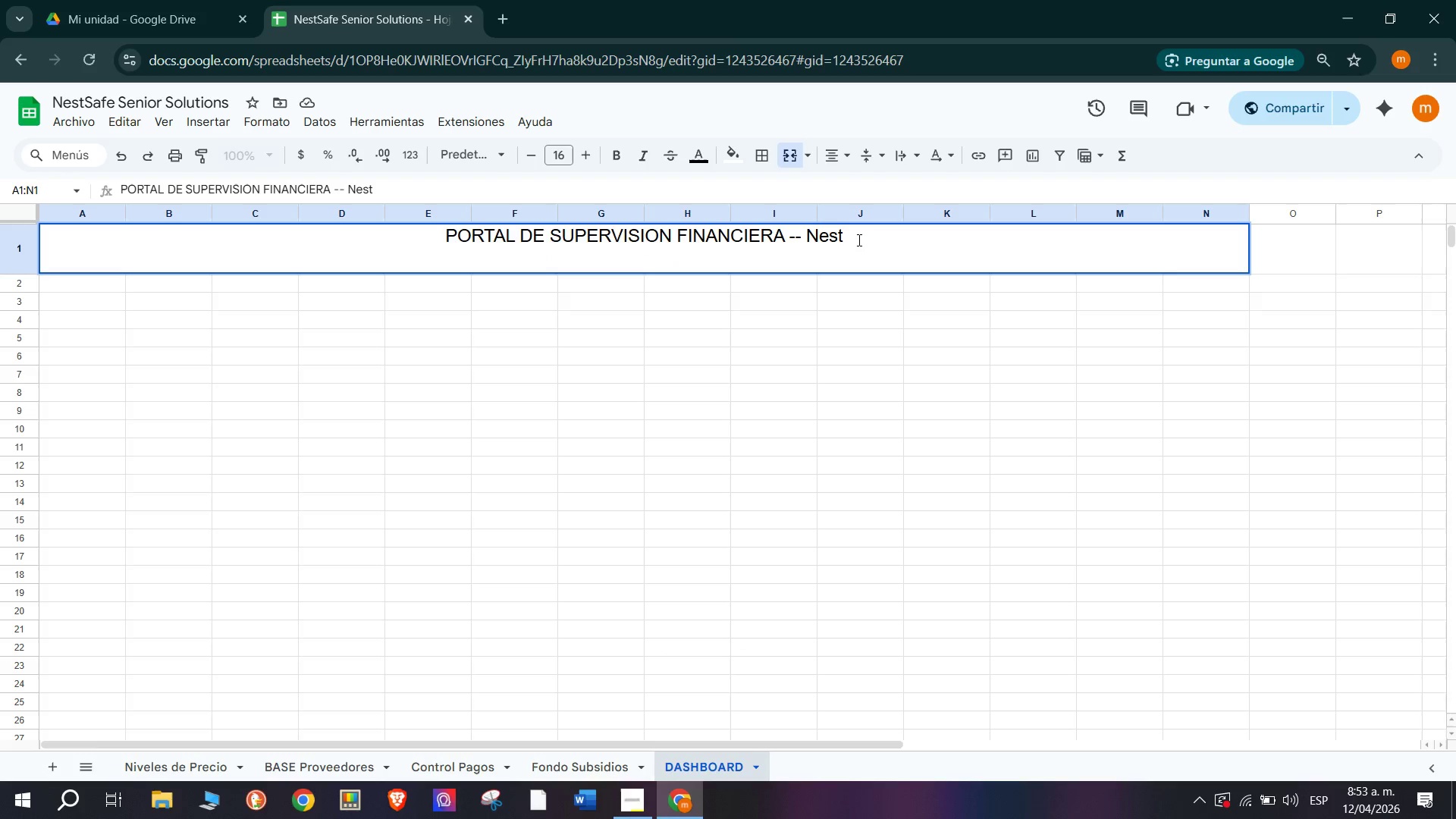 
type(Safe Senior Sol)
 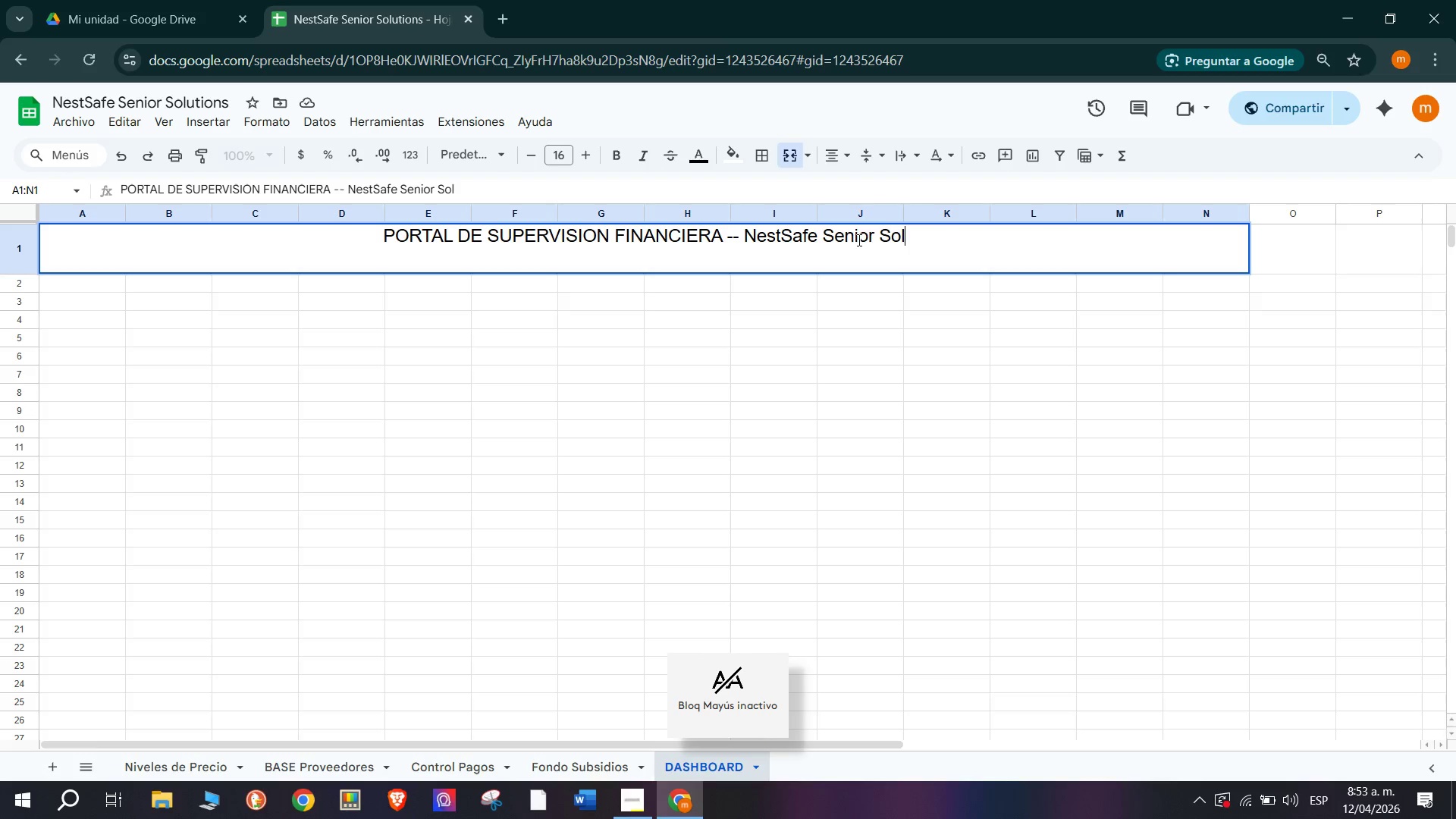 
type(utions)
 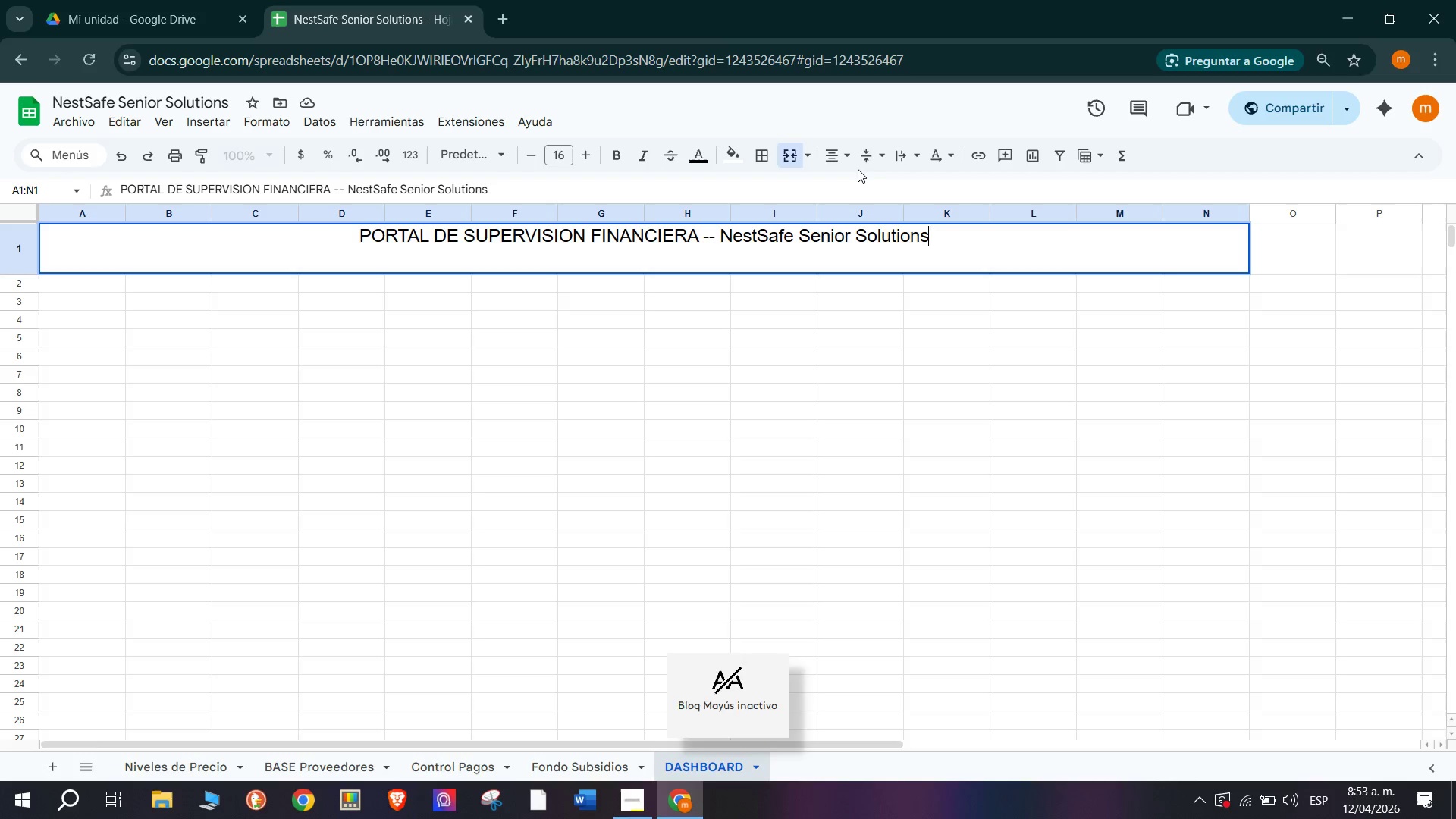 
key(Enter)
 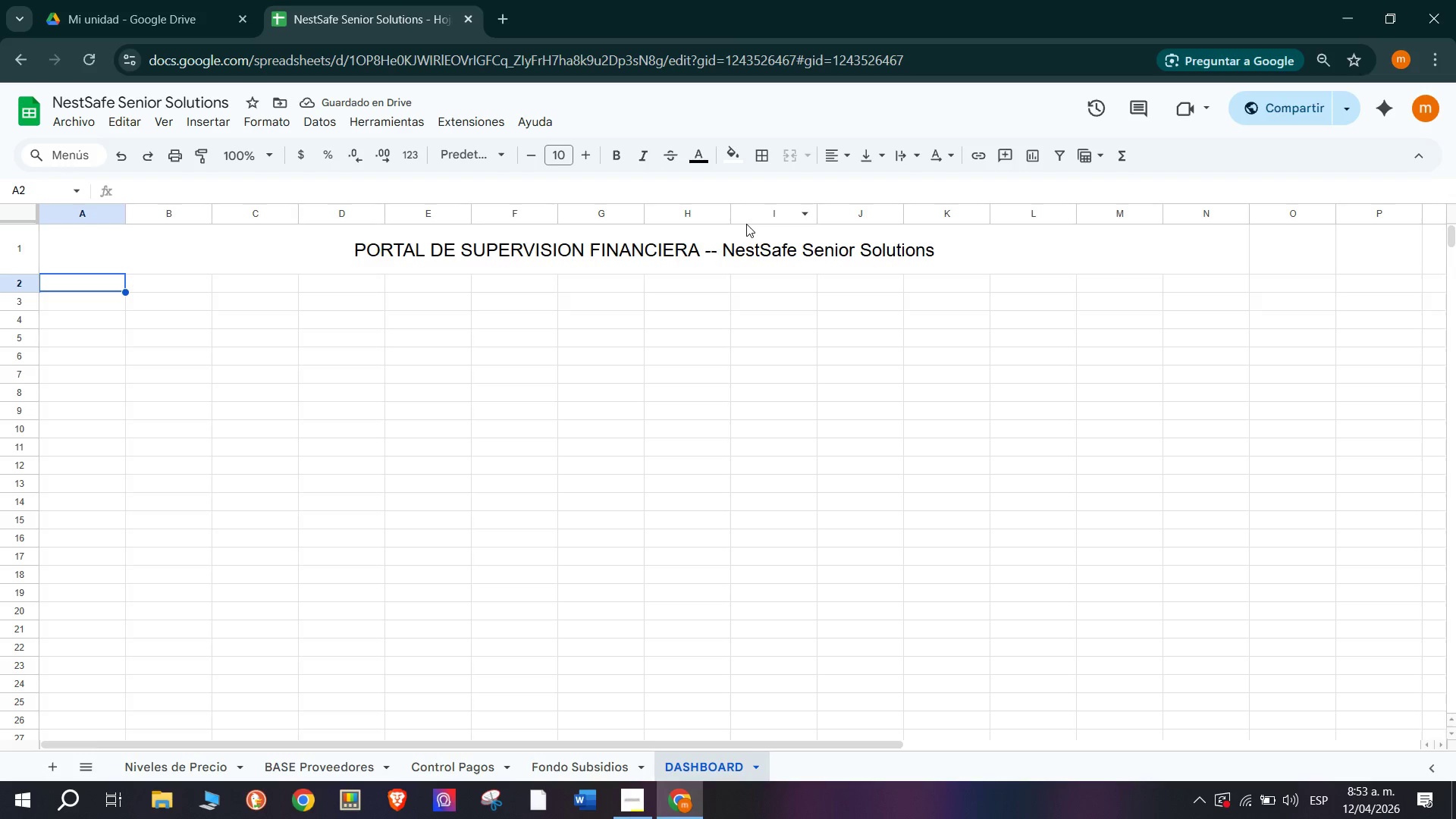 
wait(8.38)
 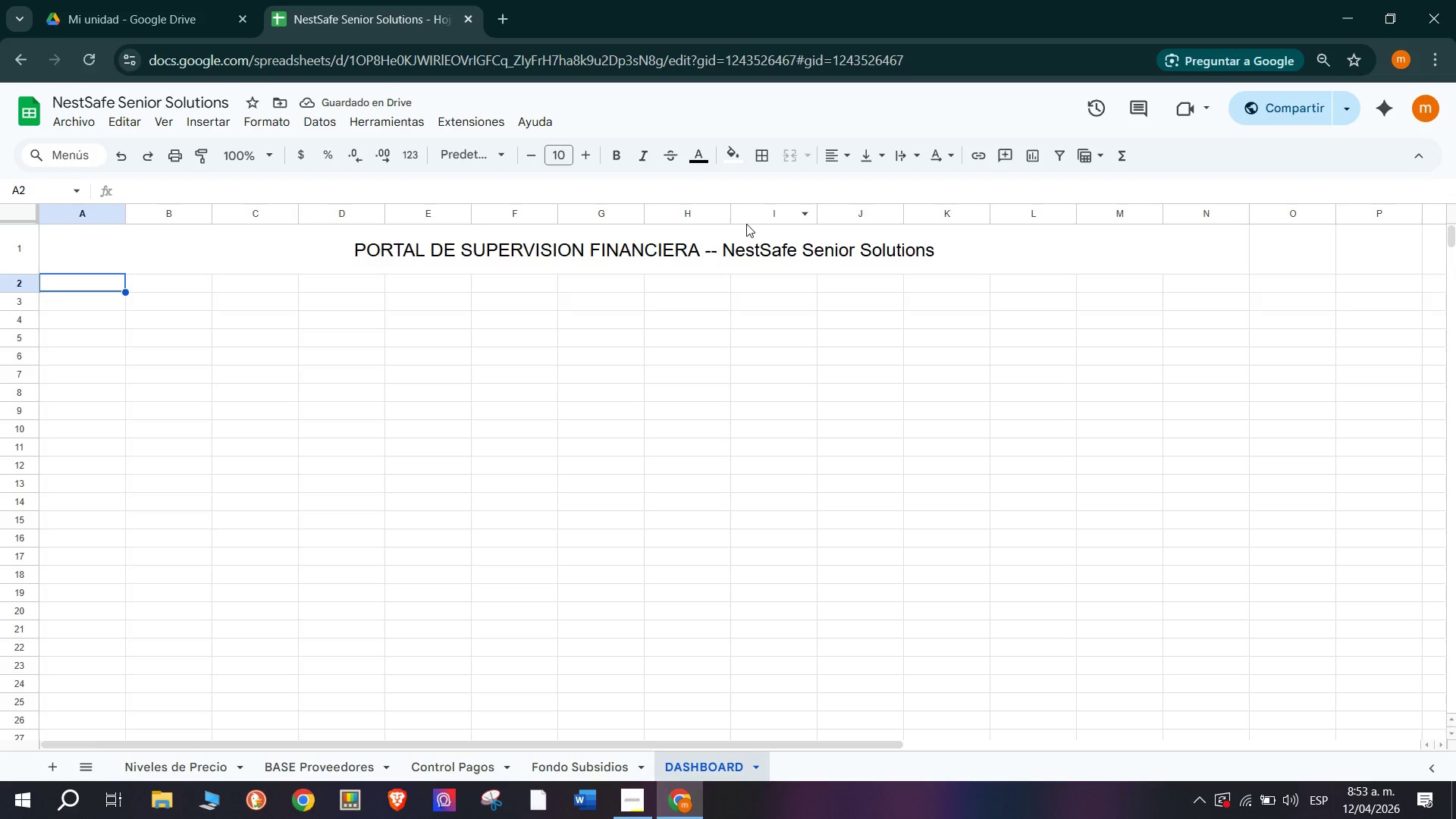 
left_click([90, 305])
 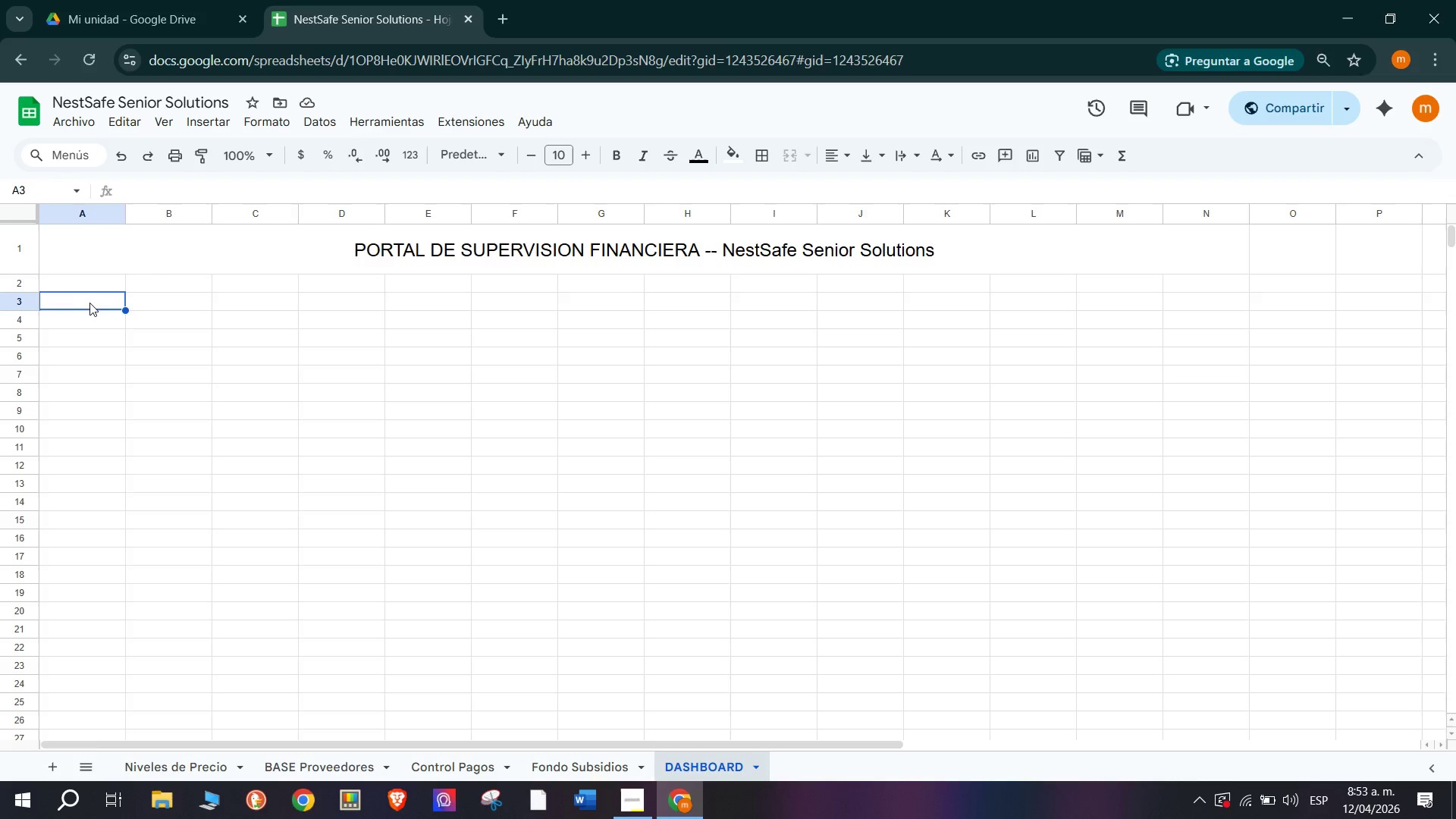 
left_click_drag(start_coordinate=[84, 301], to_coordinate=[190, 309])
 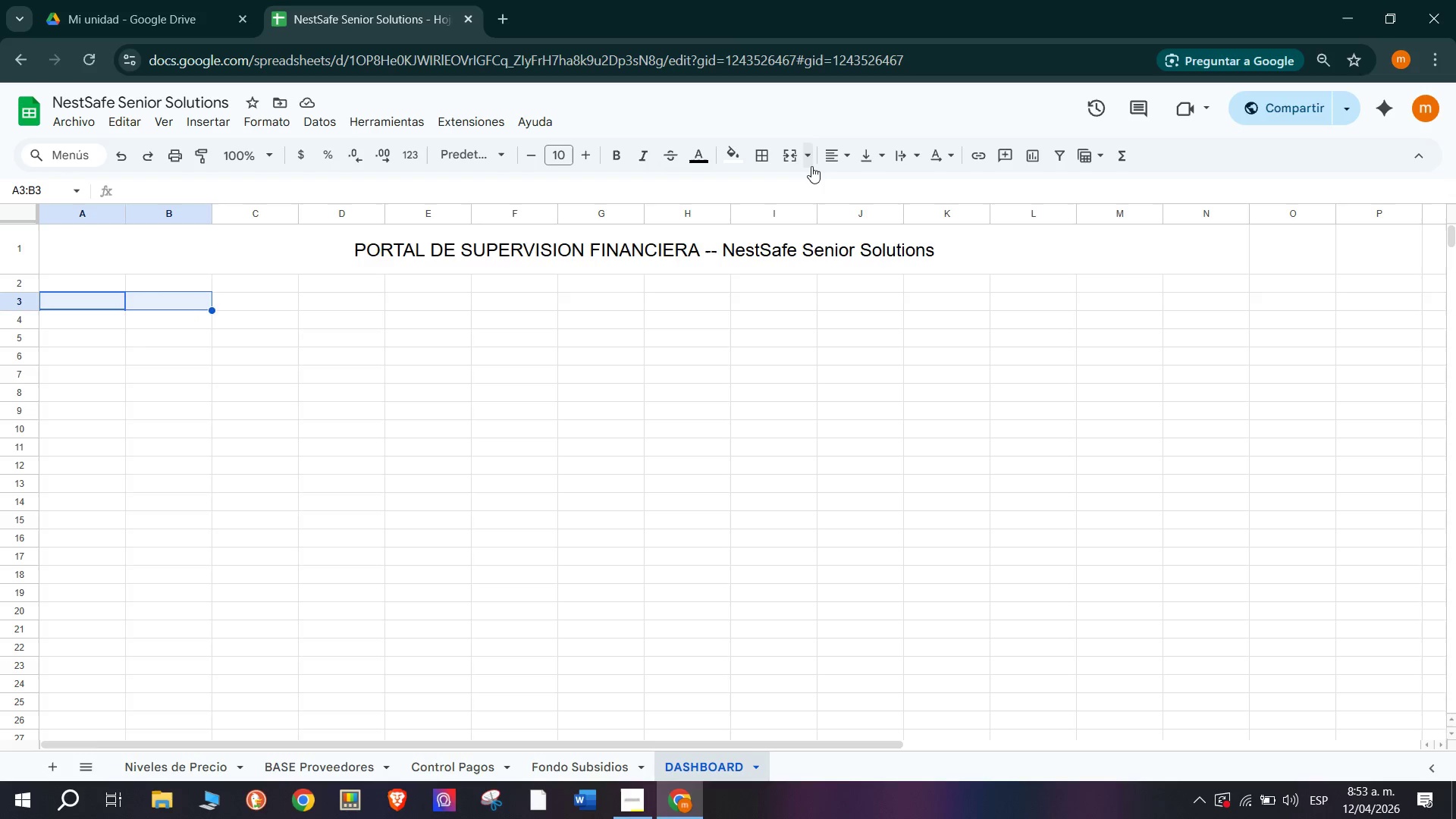 
left_click([792, 163])
 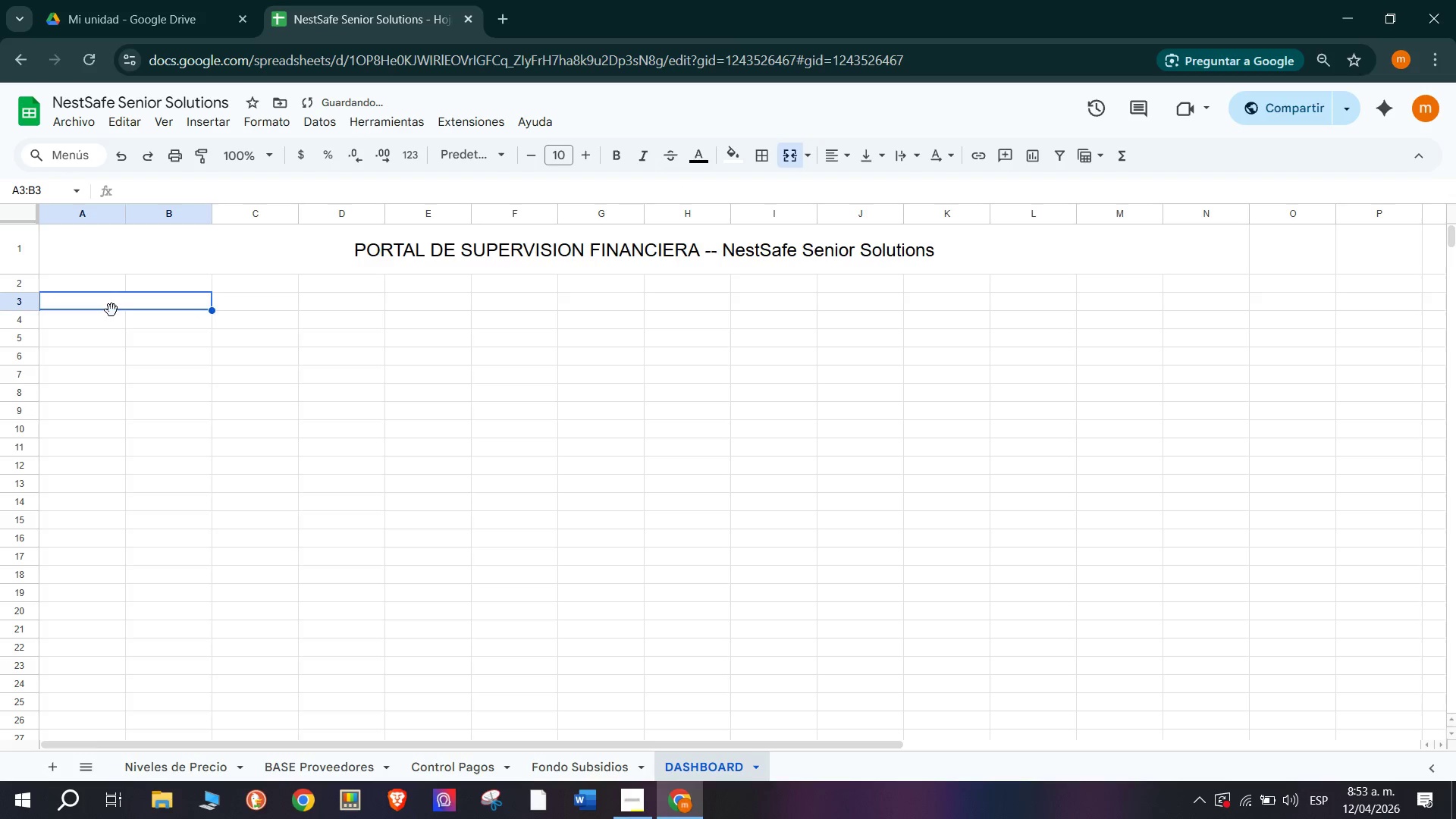 
type(Total Proveedores)
 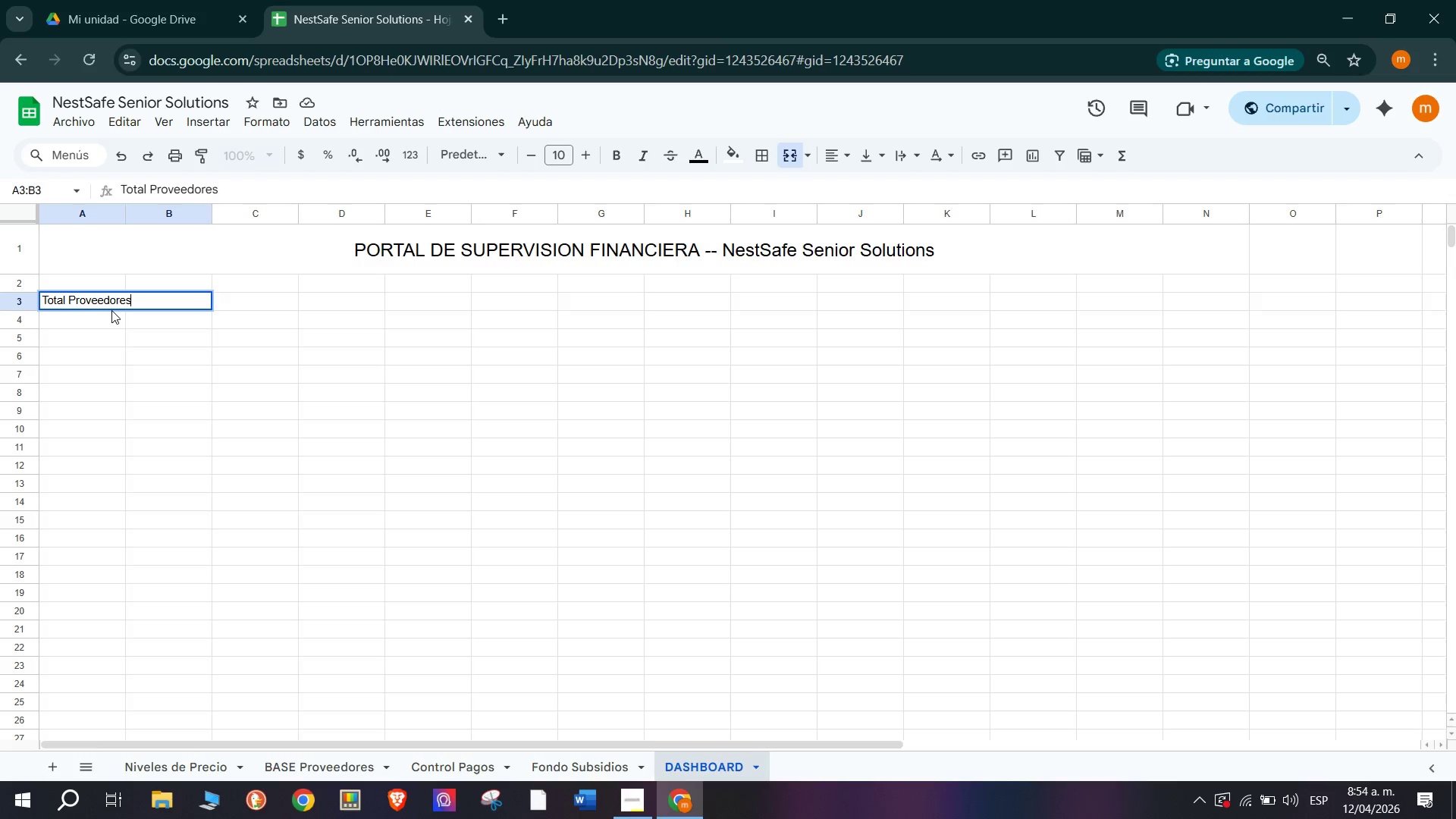 
key(Enter)
 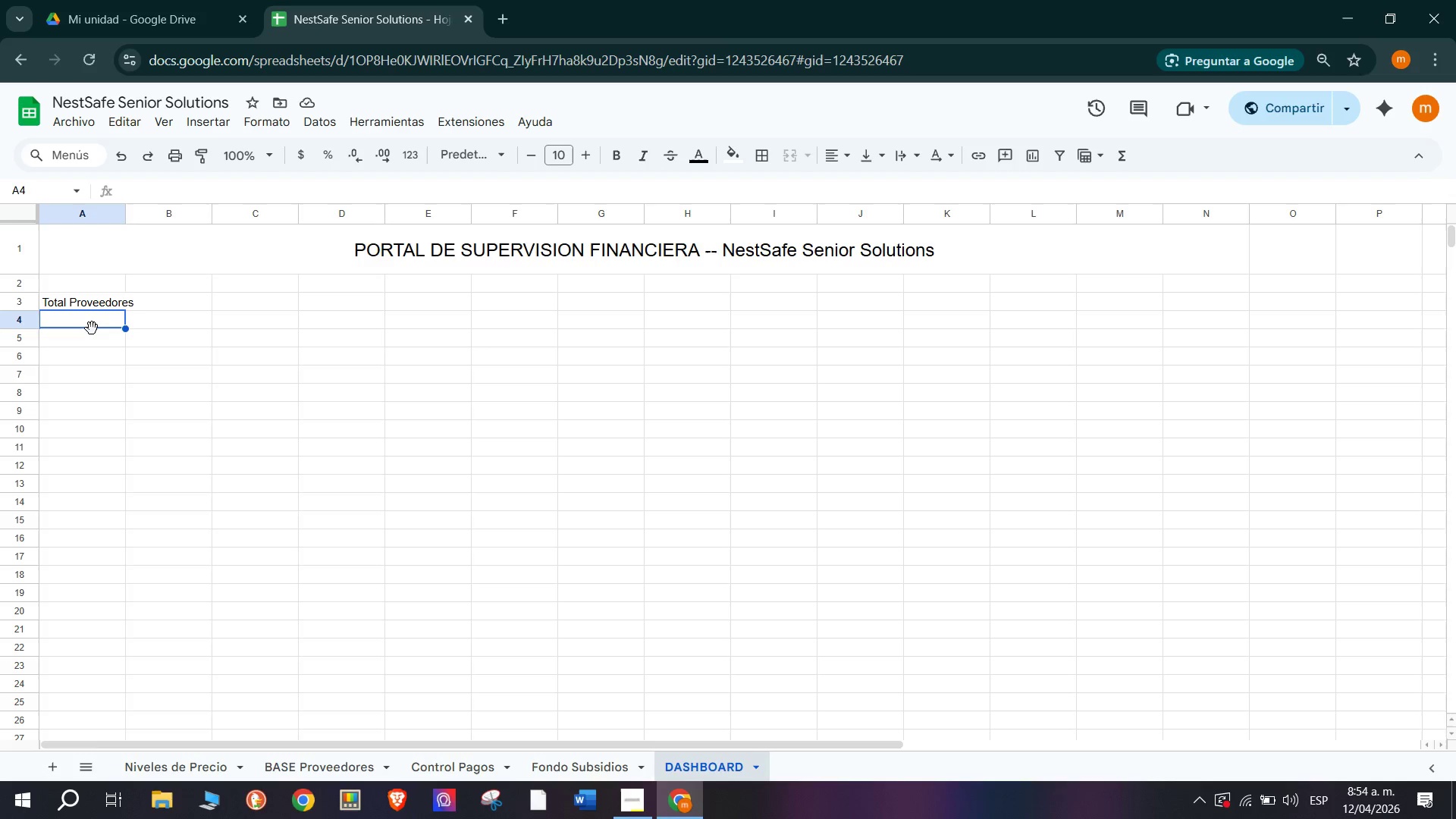 
wait(7.47)
 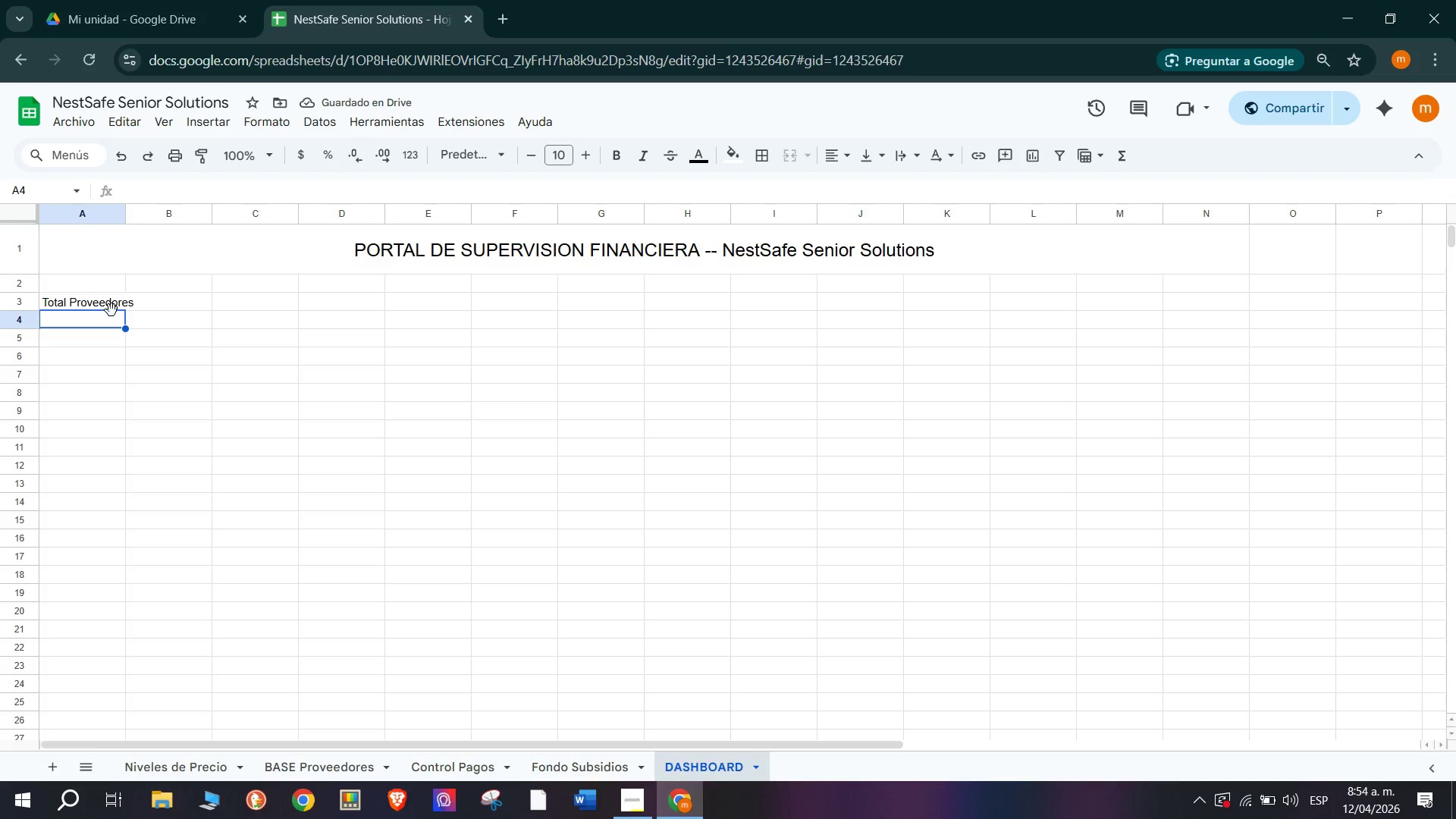 
left_click_drag(start_coordinate=[92, 328], to_coordinate=[108, 328])
 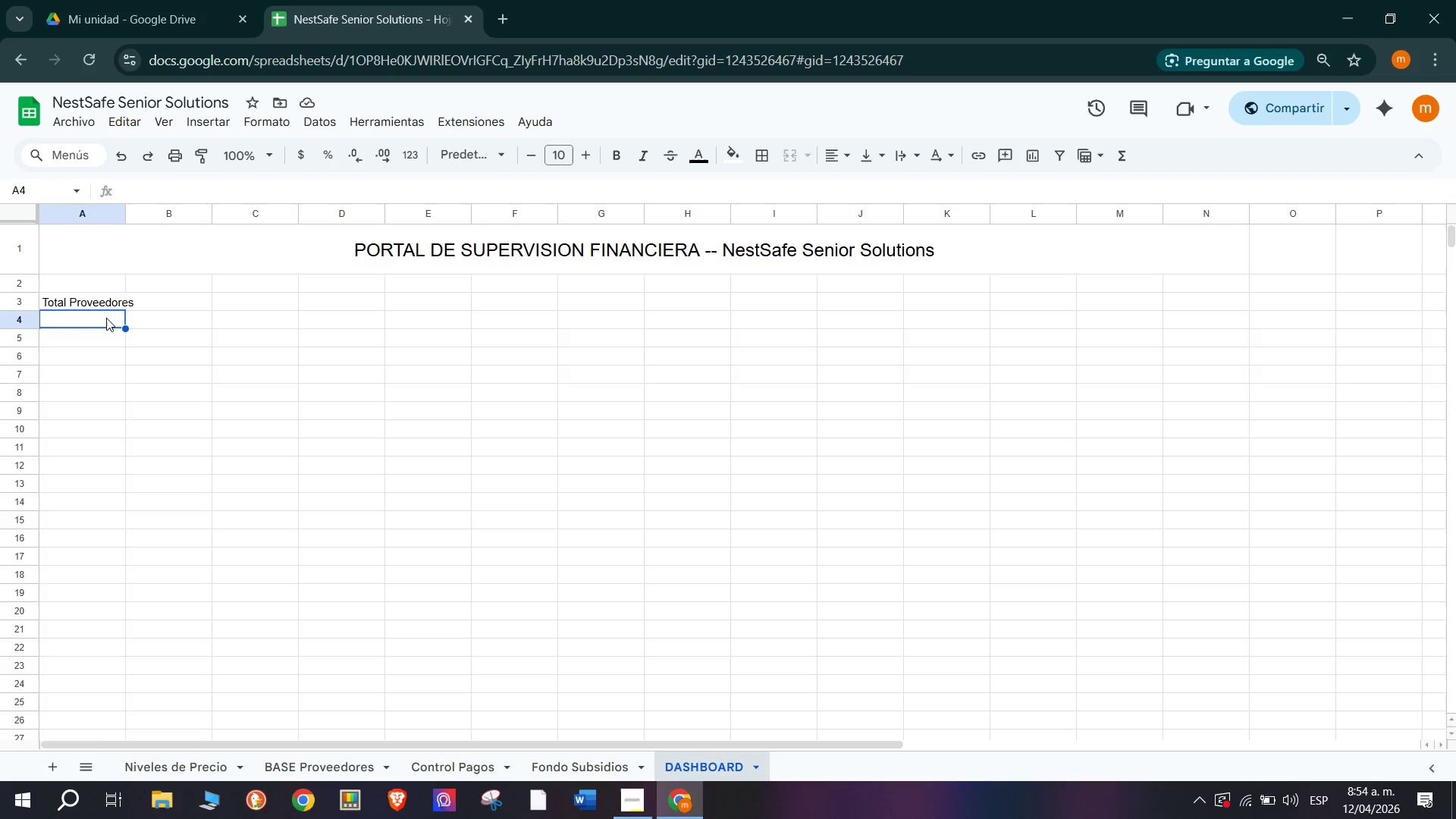 
left_click_drag(start_coordinate=[106, 318], to_coordinate=[185, 319])
 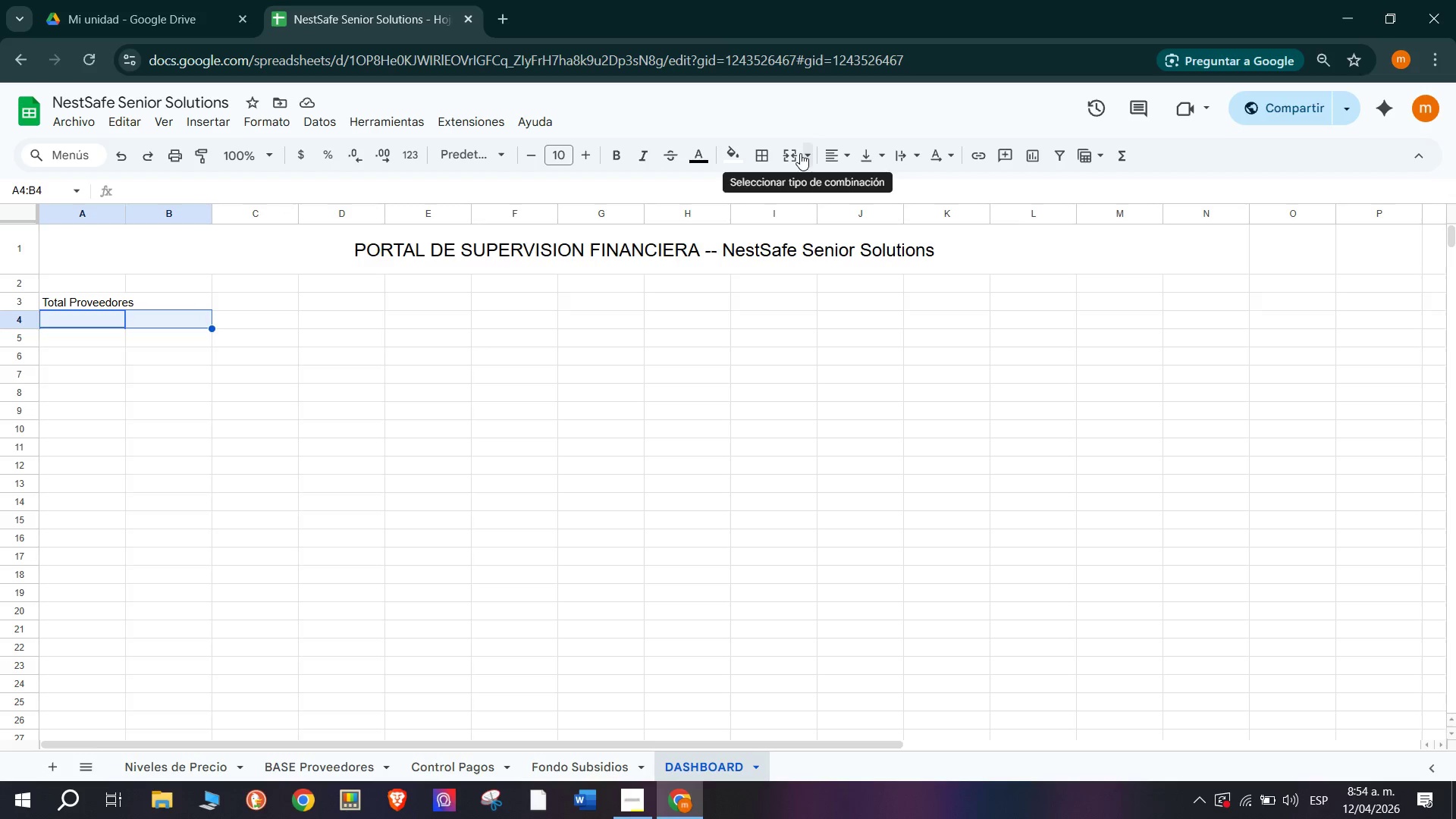 
left_click([799, 153])
 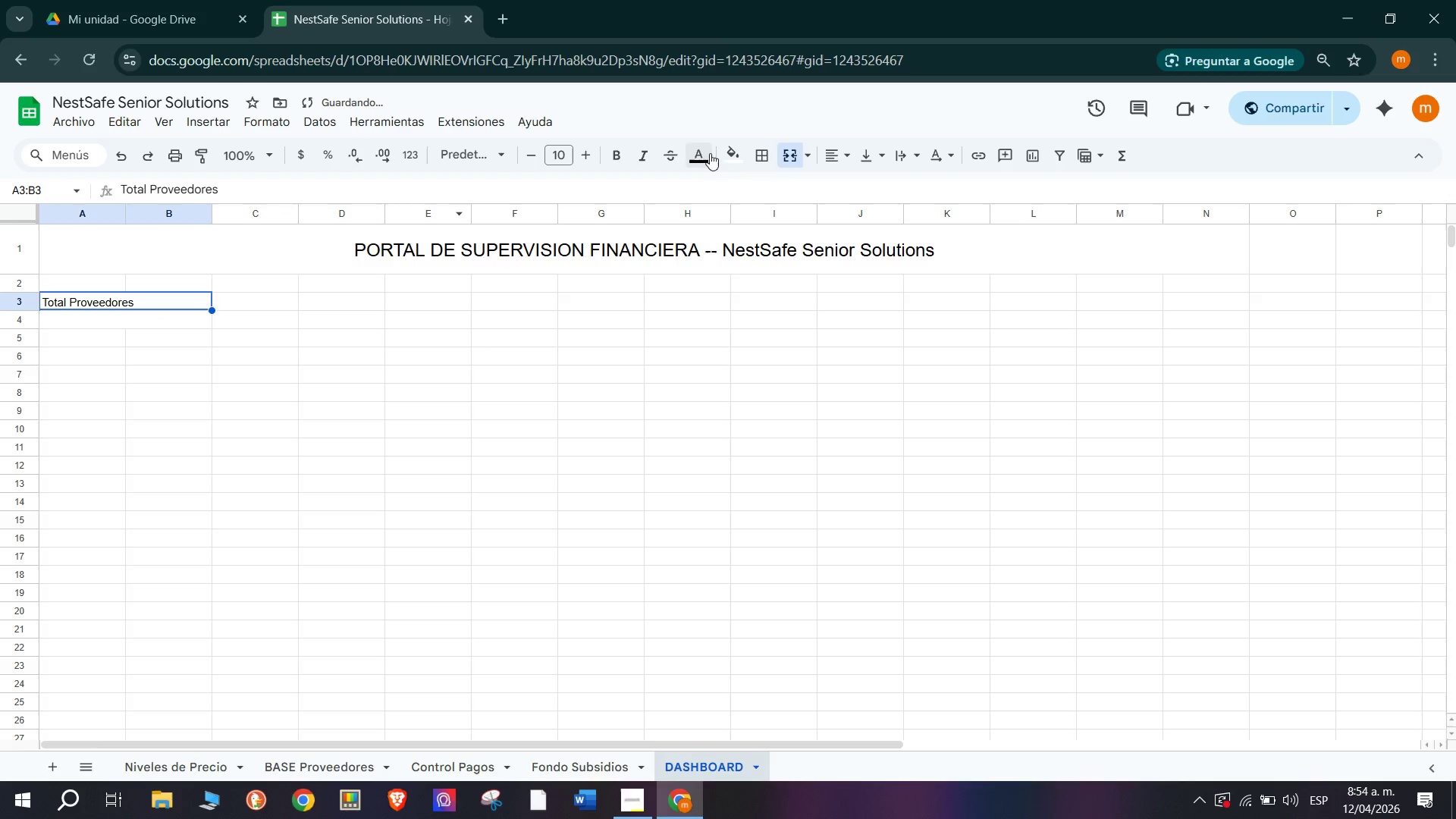 
left_click([838, 152])
 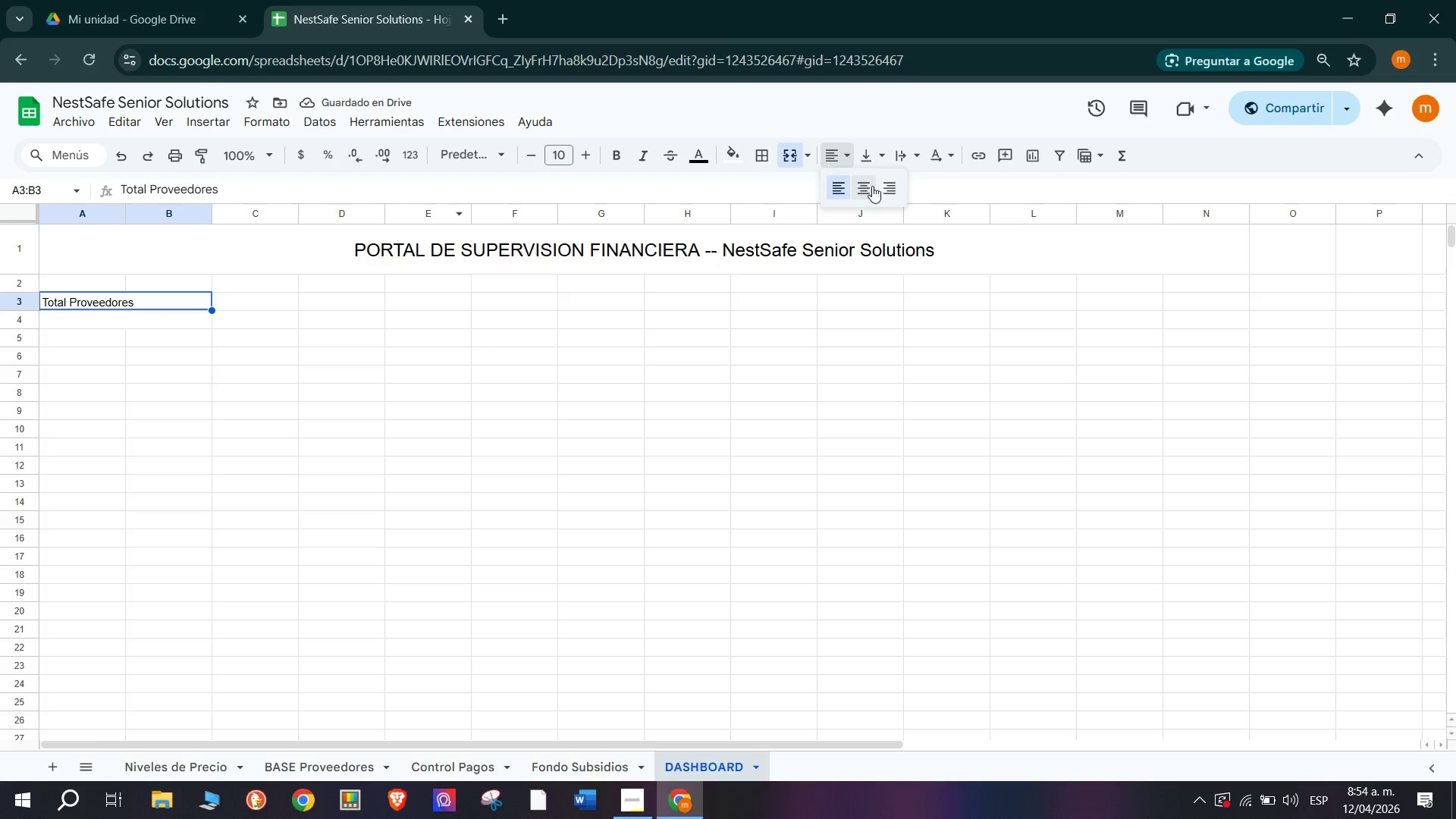 
left_click([877, 194])
 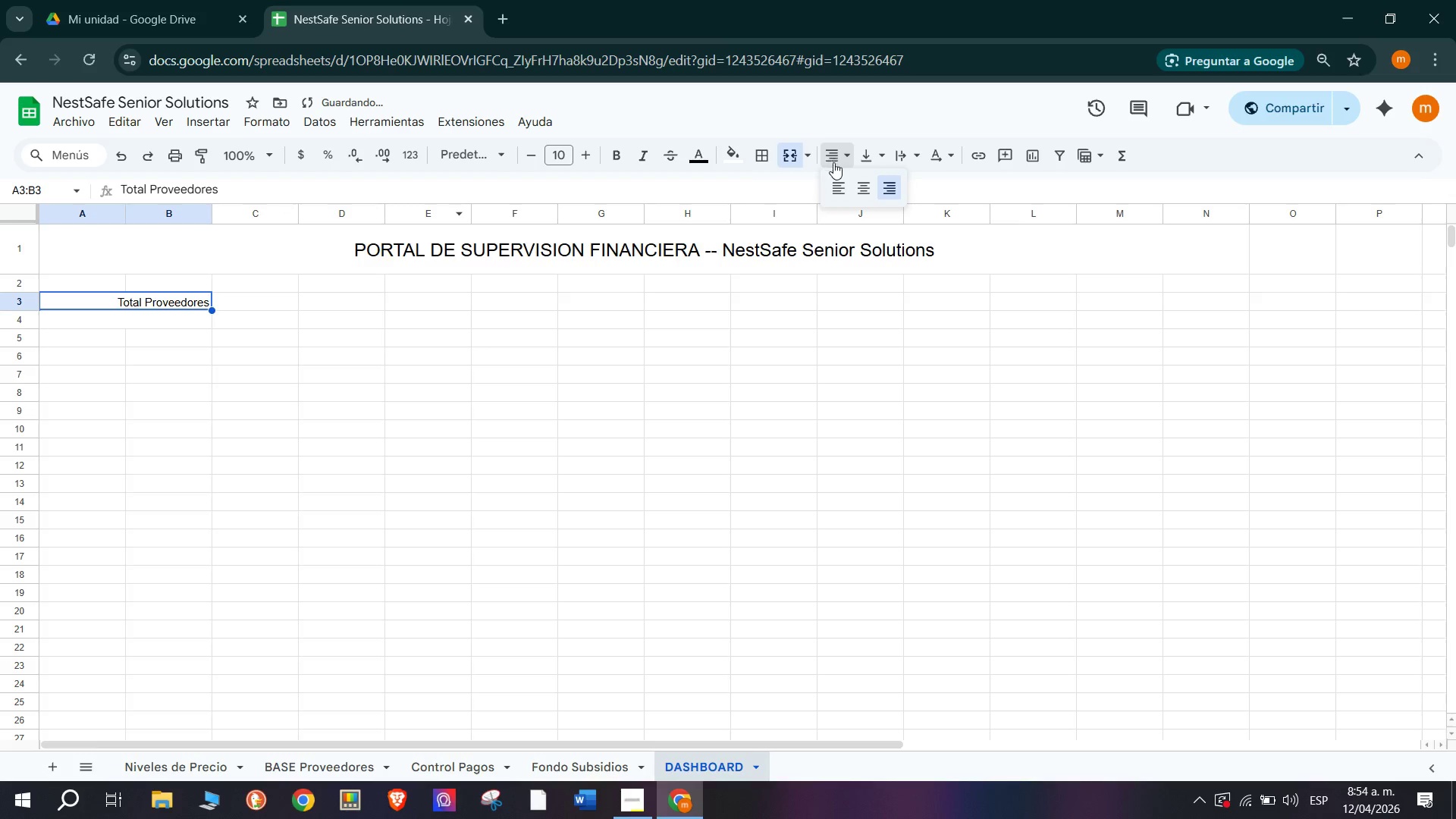 
left_click([861, 190])
 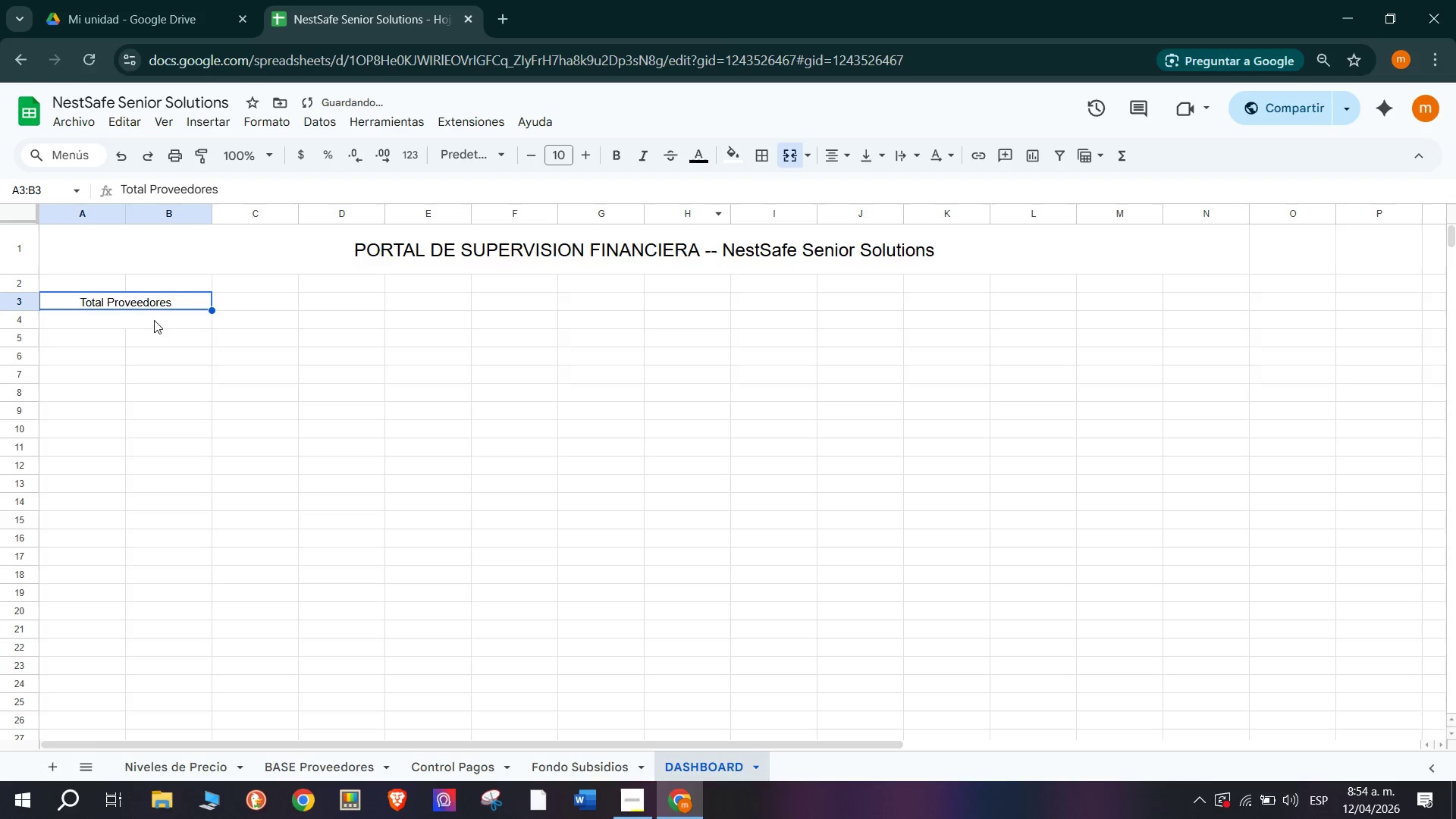 
left_click([143, 325])
 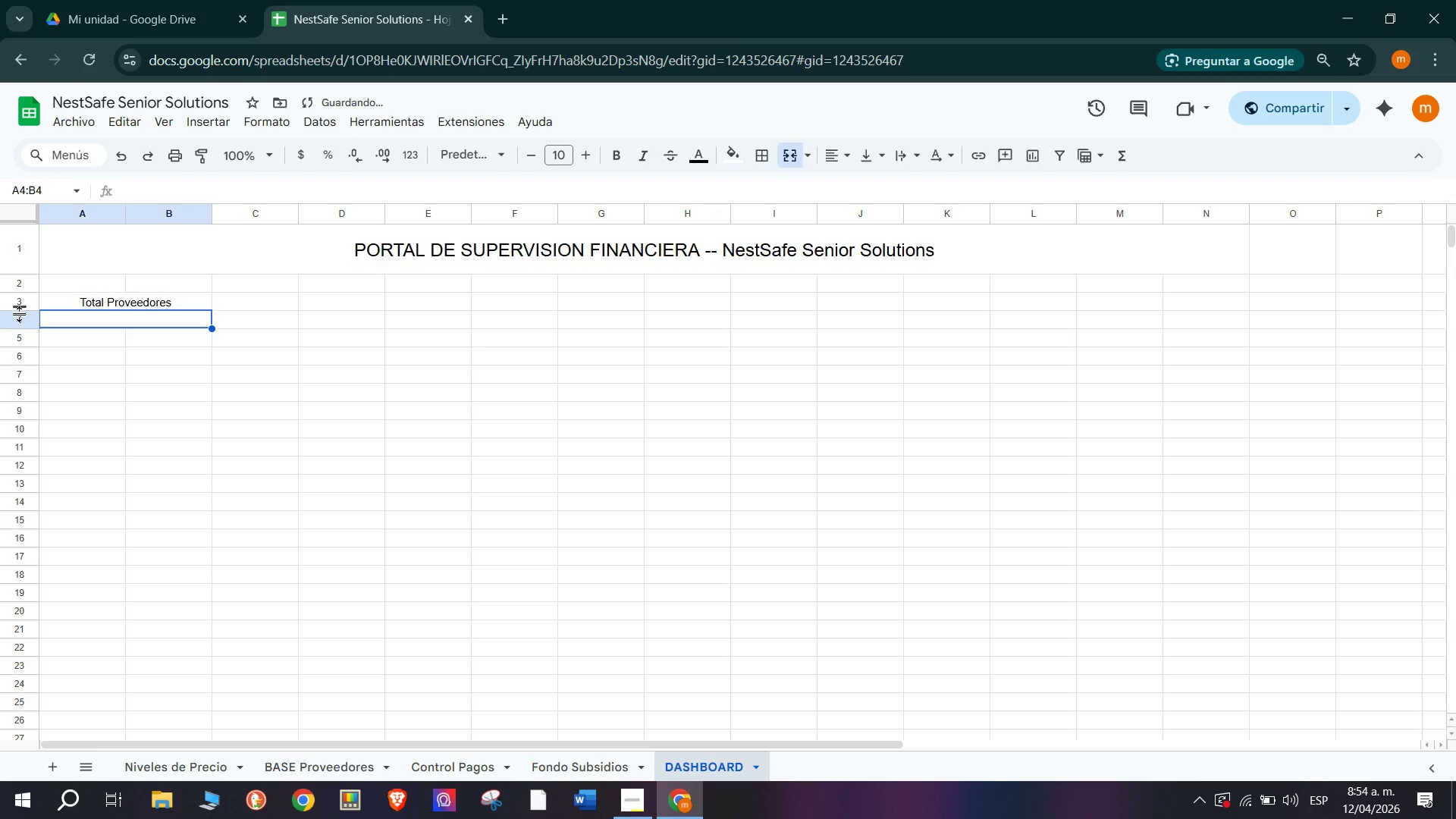 
left_click_drag(start_coordinate=[20, 313], to_coordinate=[19, 328])
 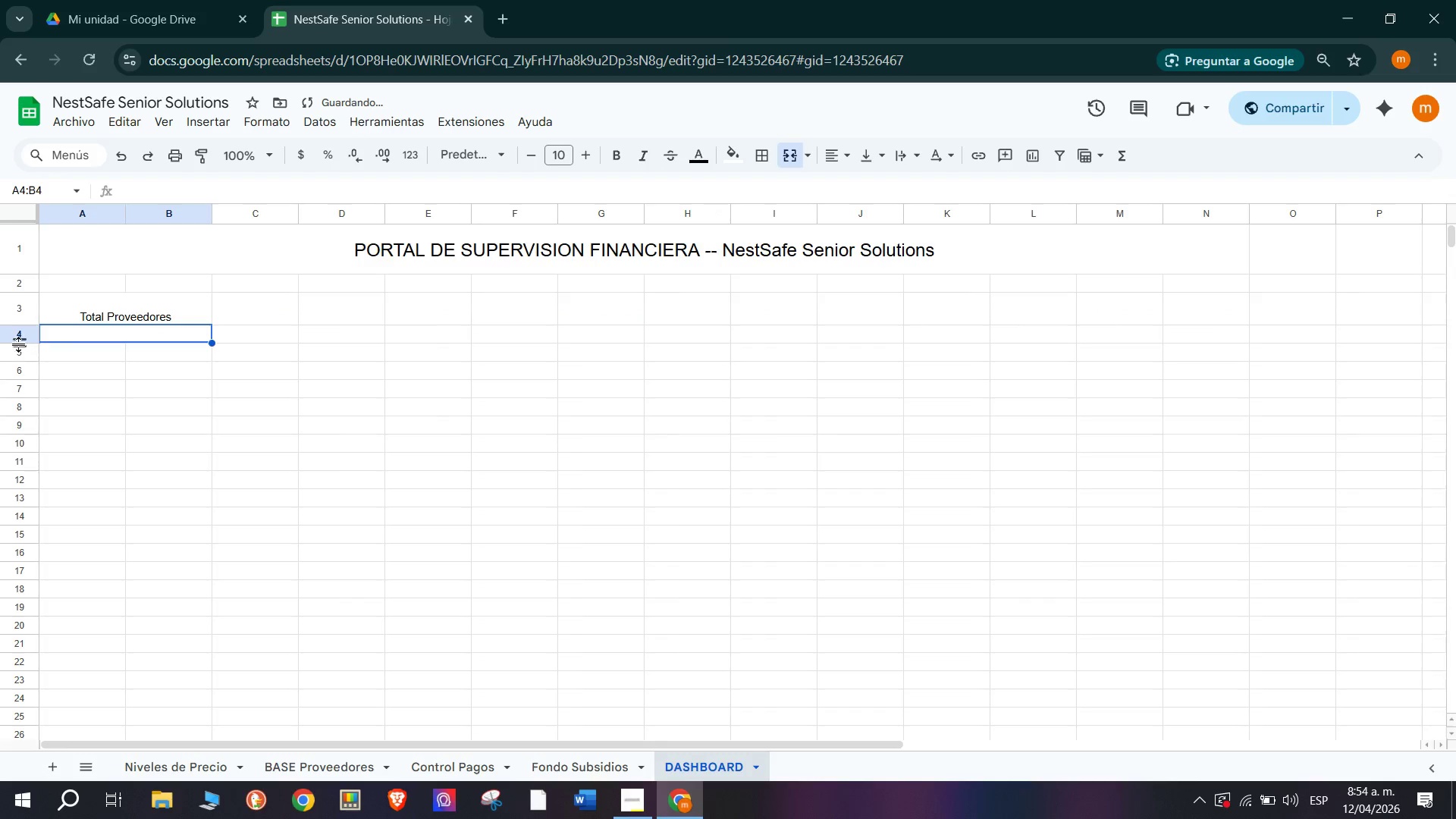 
left_click_drag(start_coordinate=[19, 341], to_coordinate=[20, 380])
 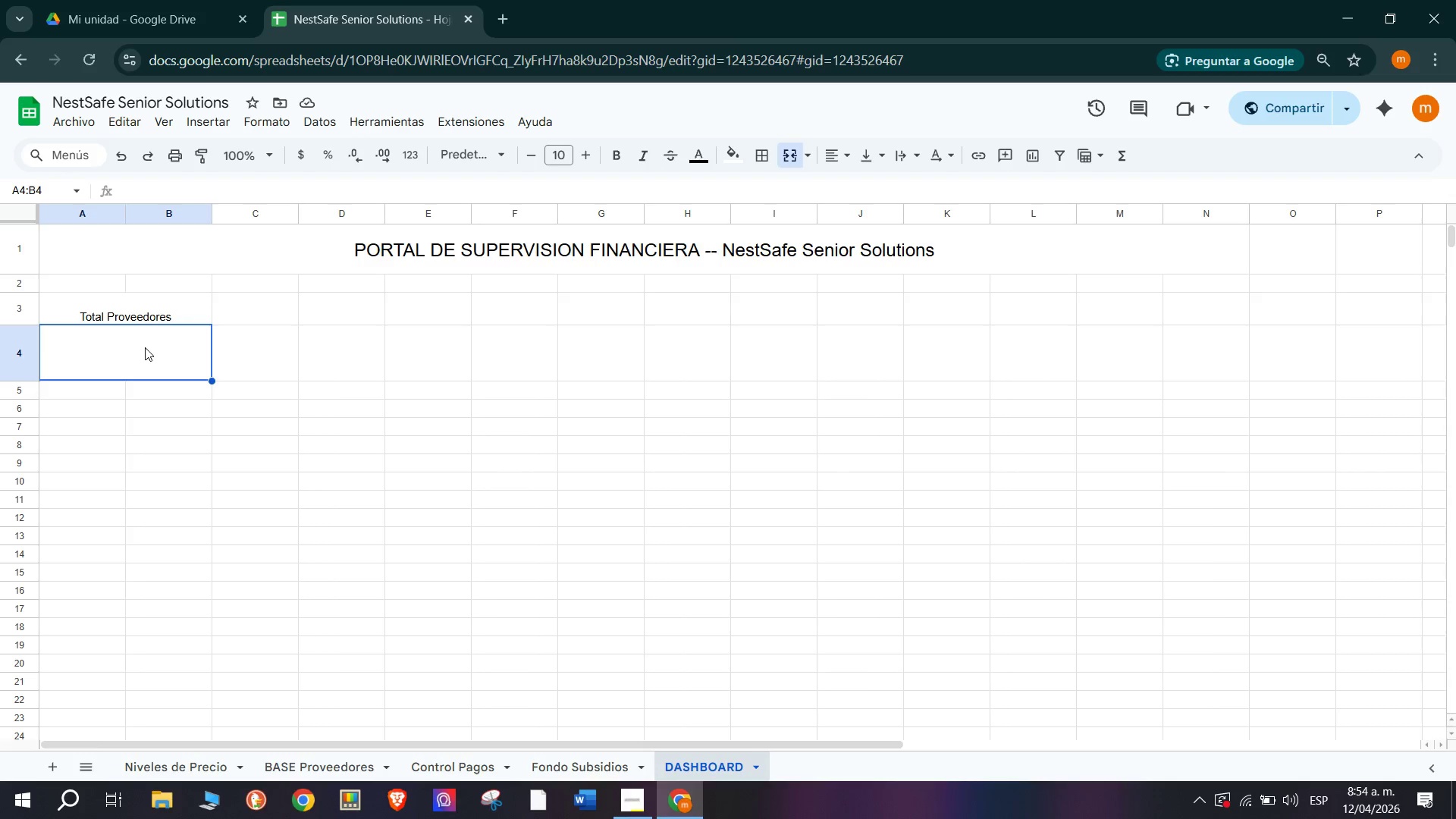 
wait(7.94)
 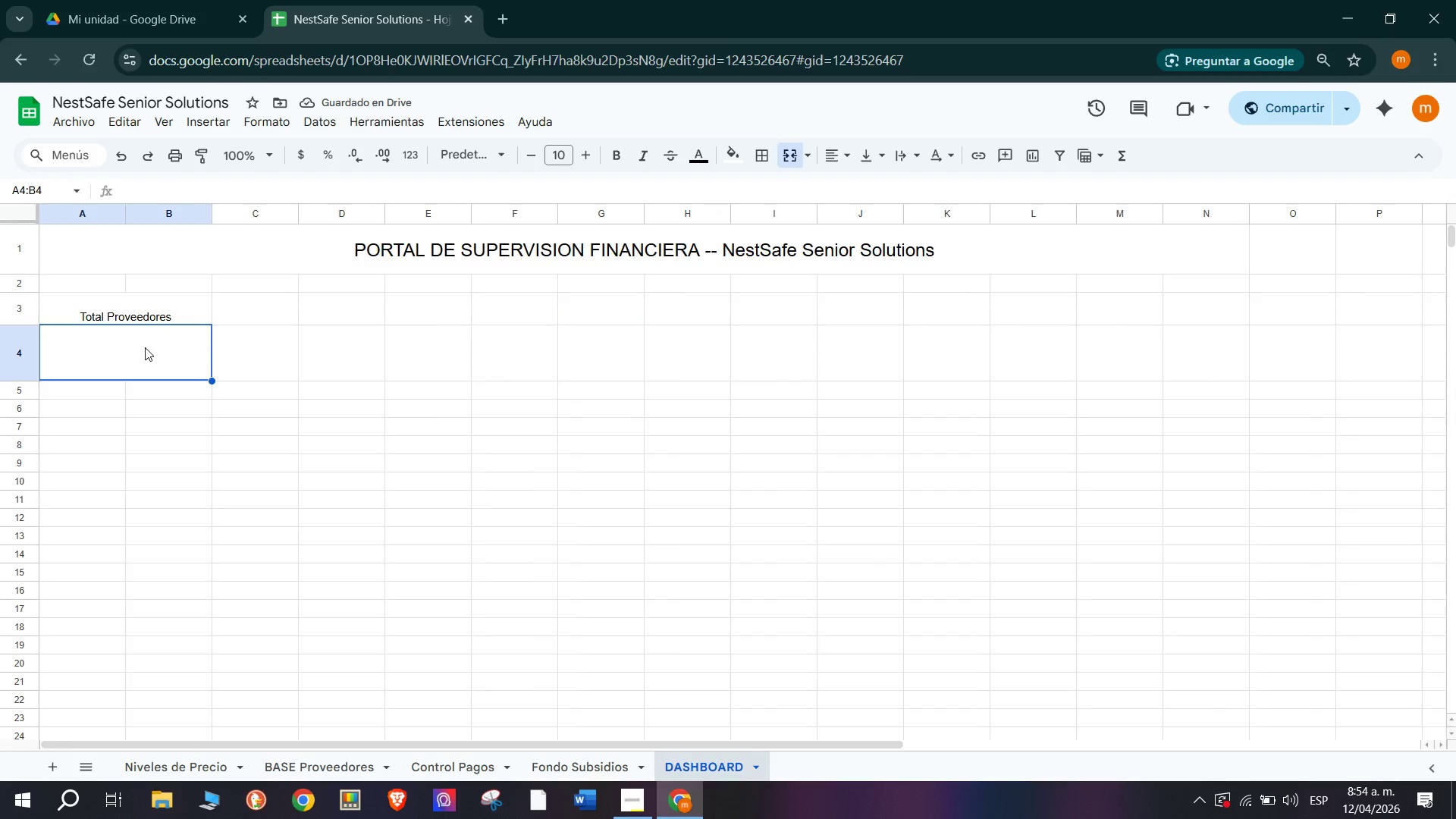 
left_click([137, 307])
 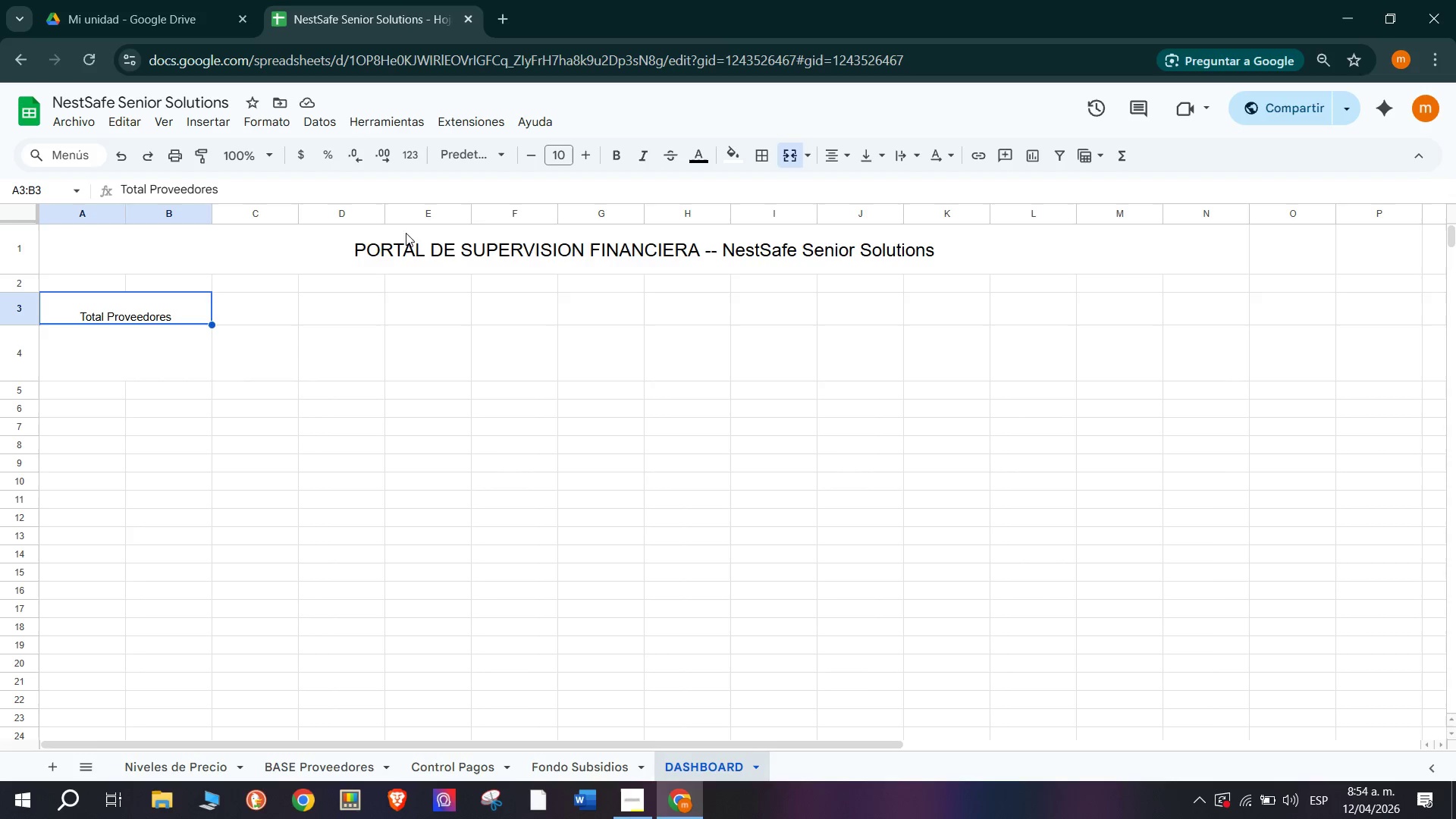 
left_click([463, 245])
 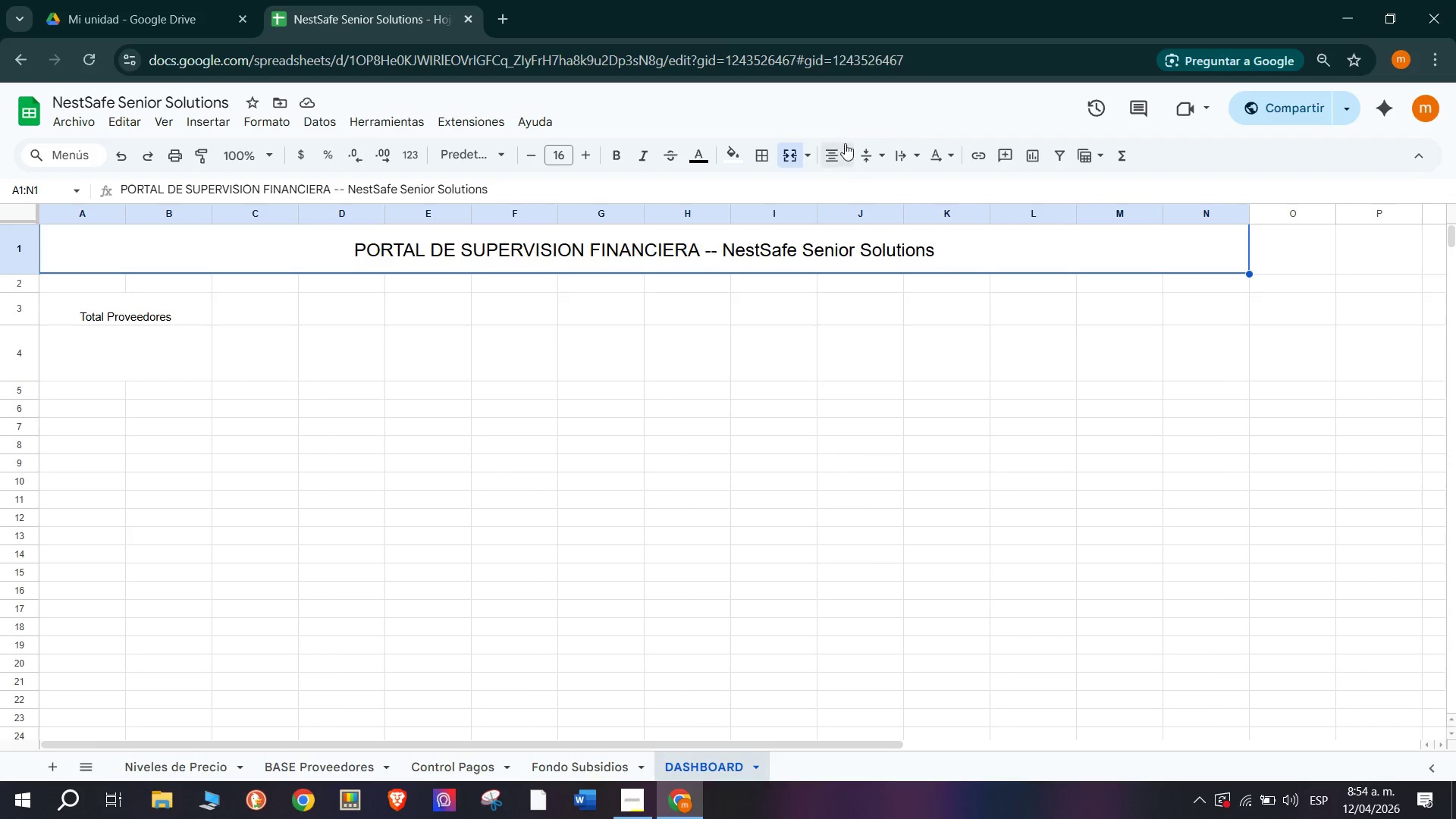 
left_click([733, 154])
 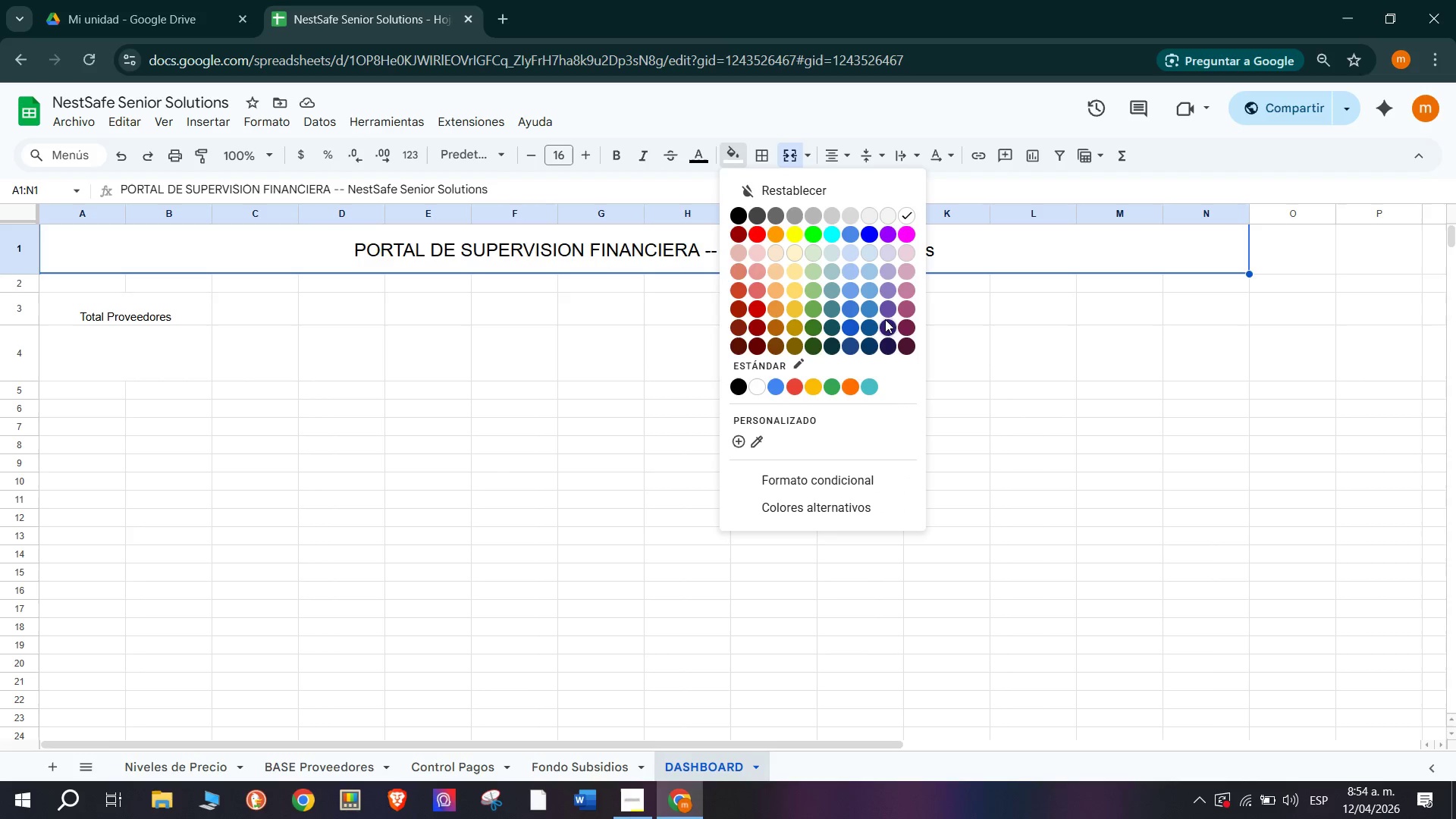 
left_click([891, 325])
 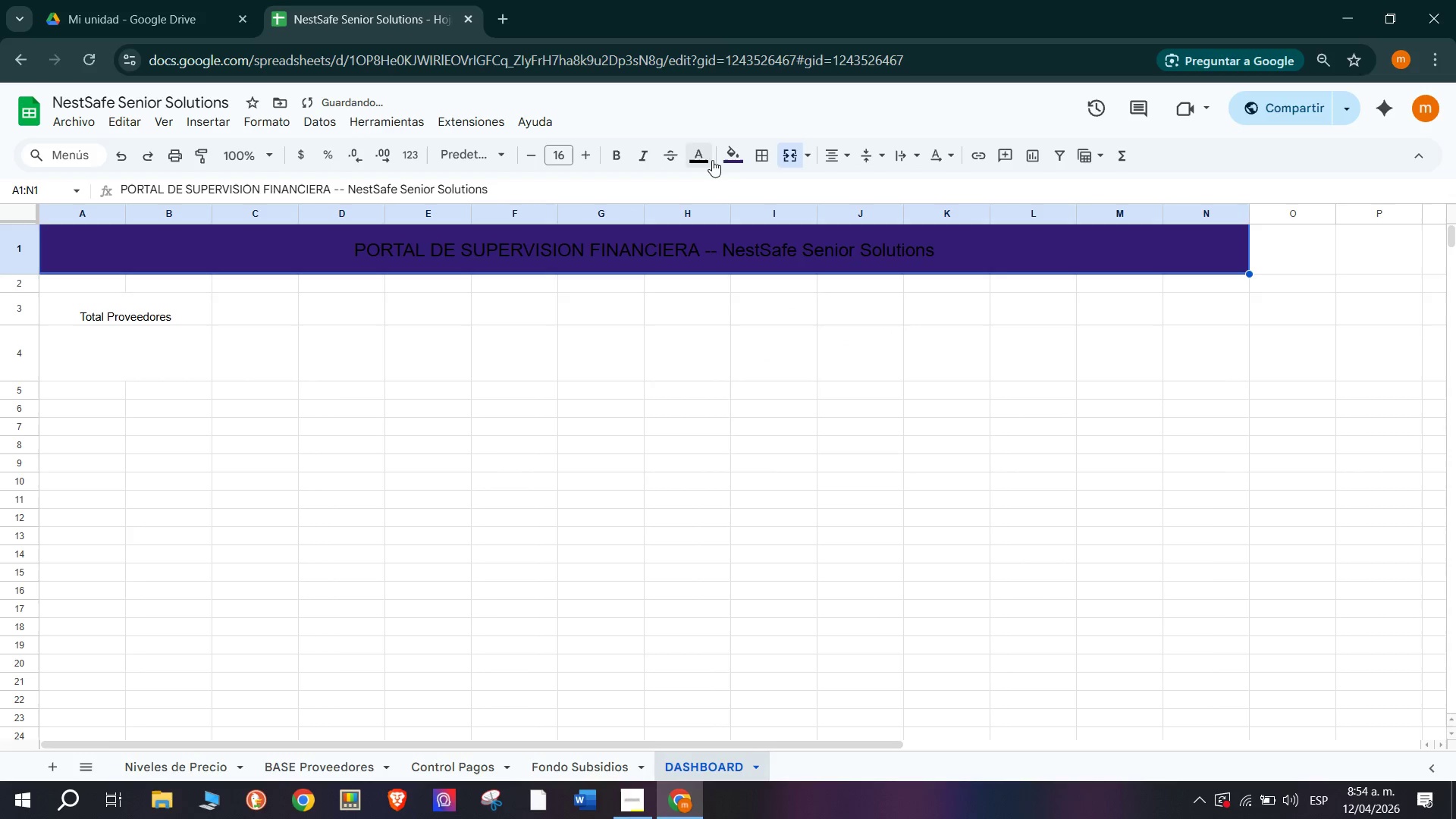 
left_click([704, 159])
 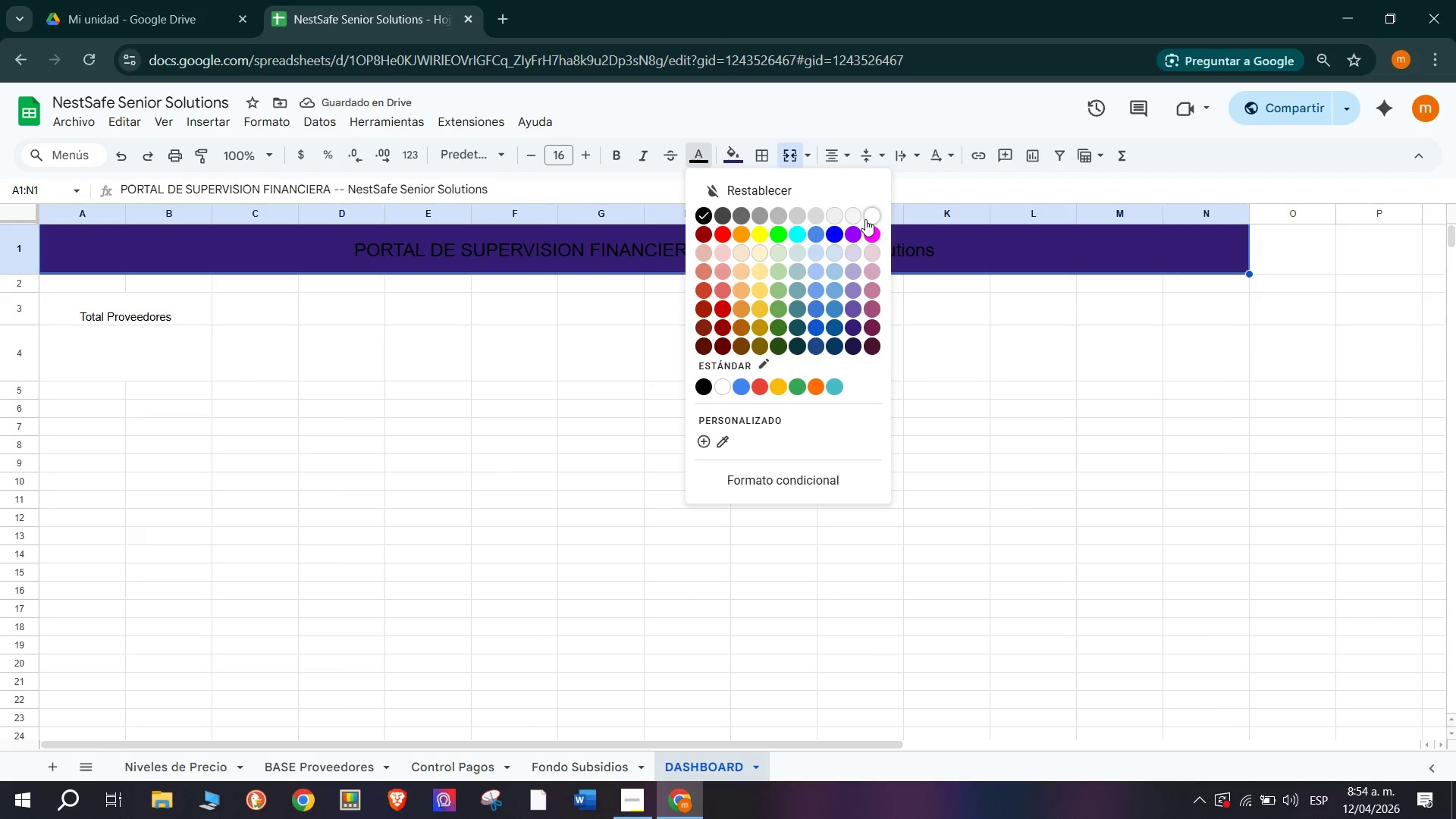 
left_click([872, 218])
 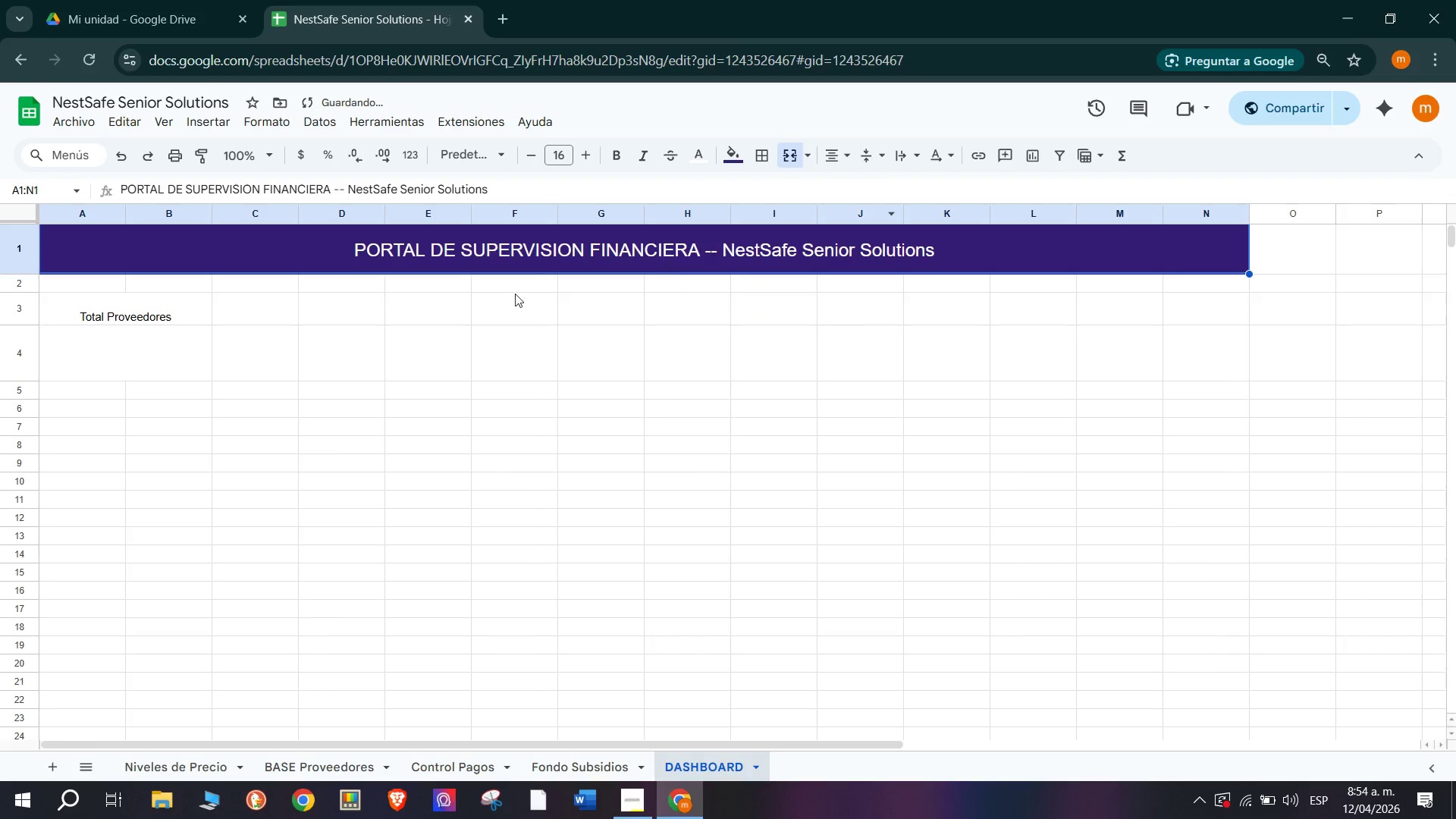 
left_click([426, 308])
 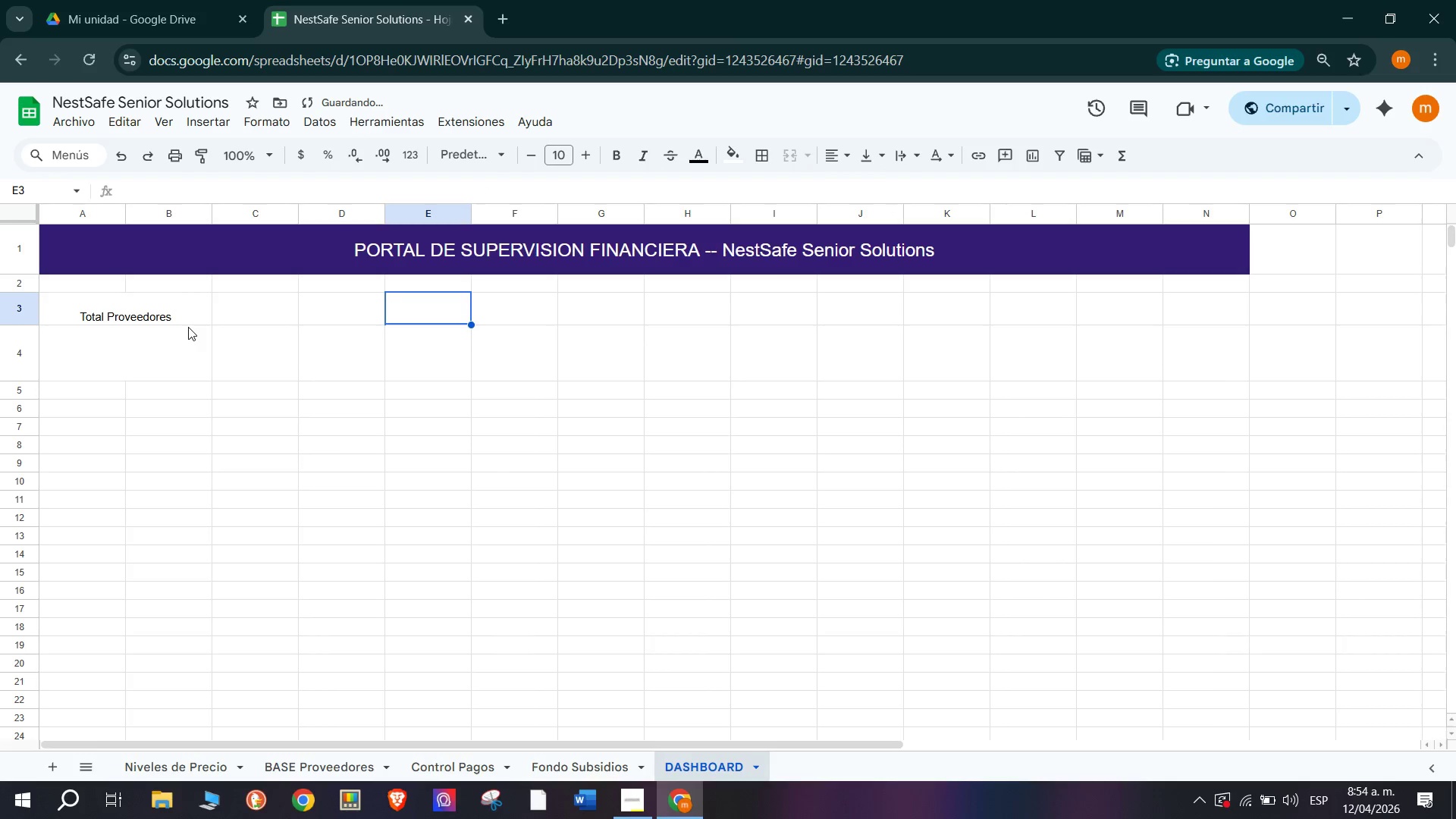 
left_click([163, 317])
 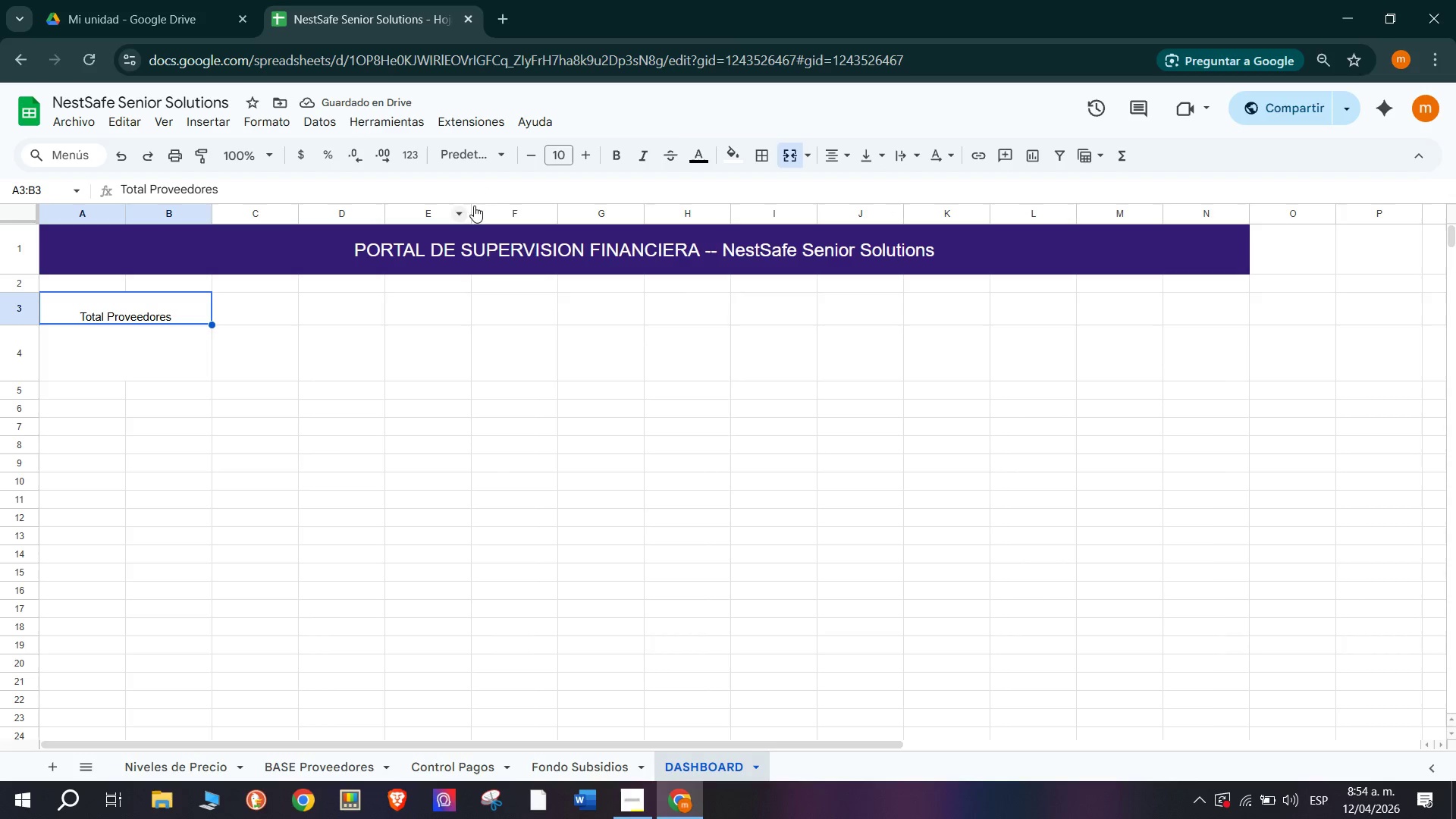 
left_click([732, 157])
 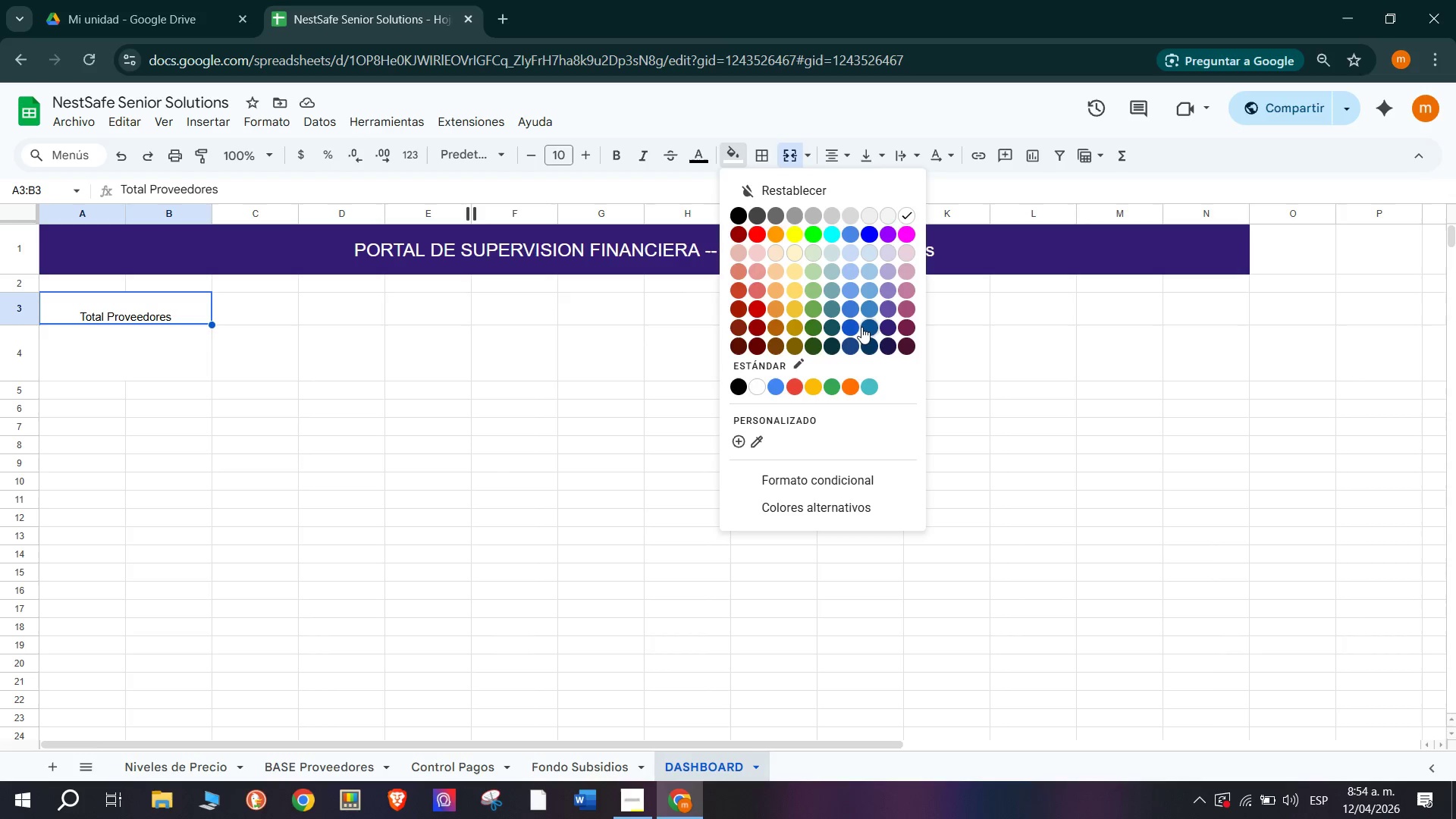 
left_click([865, 328])
 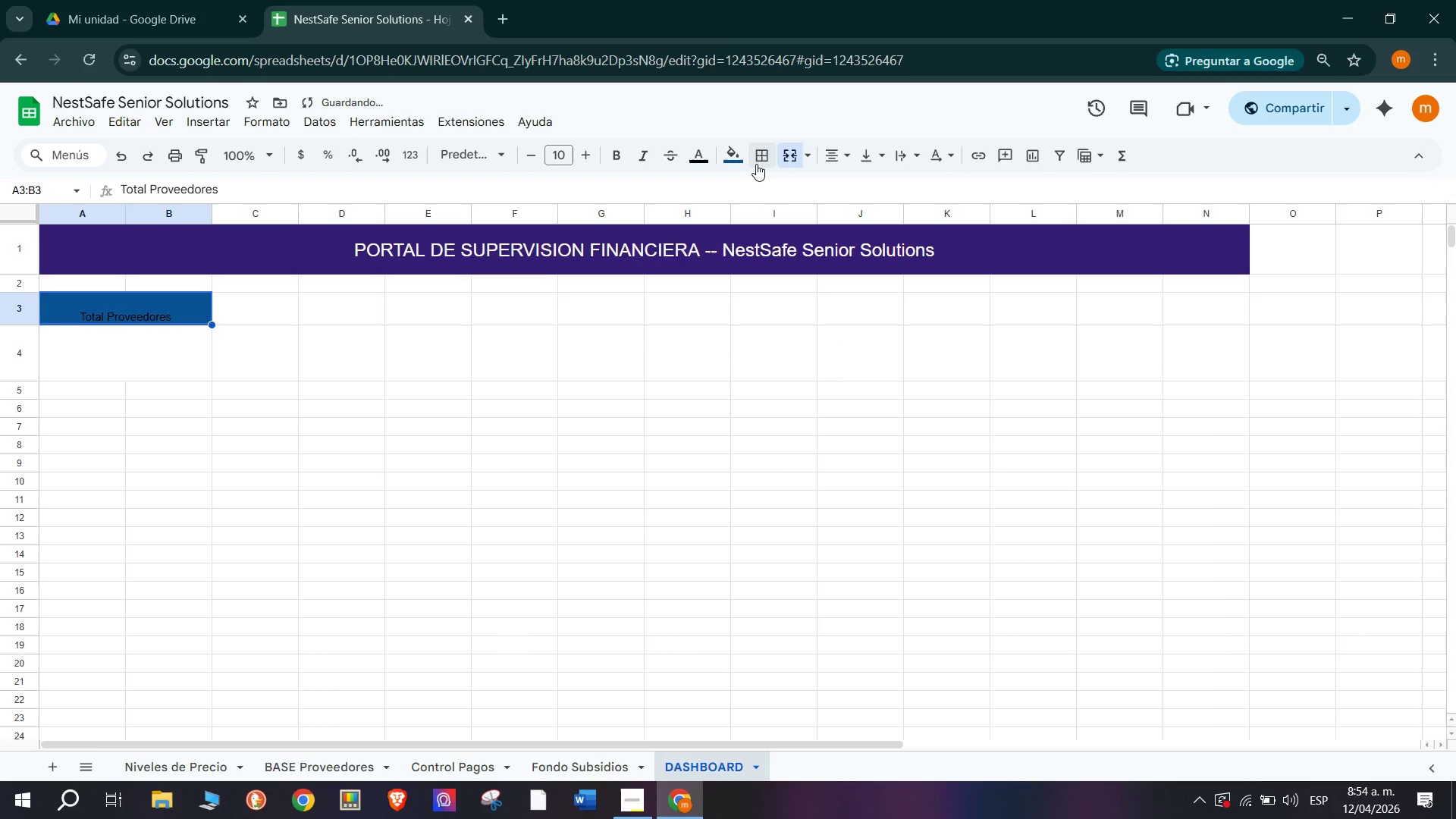 
left_click([742, 159])
 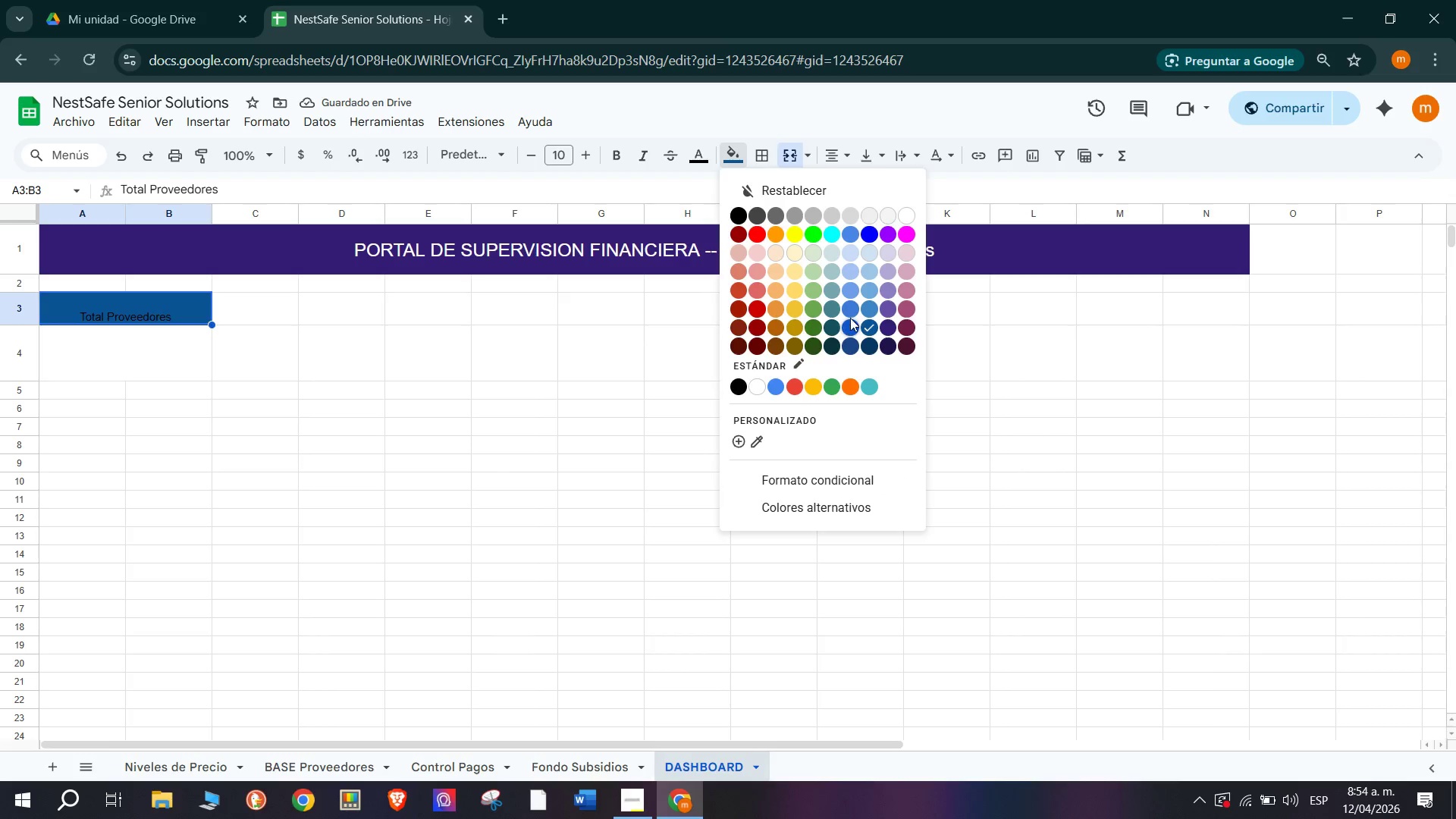 
left_click([851, 321])
 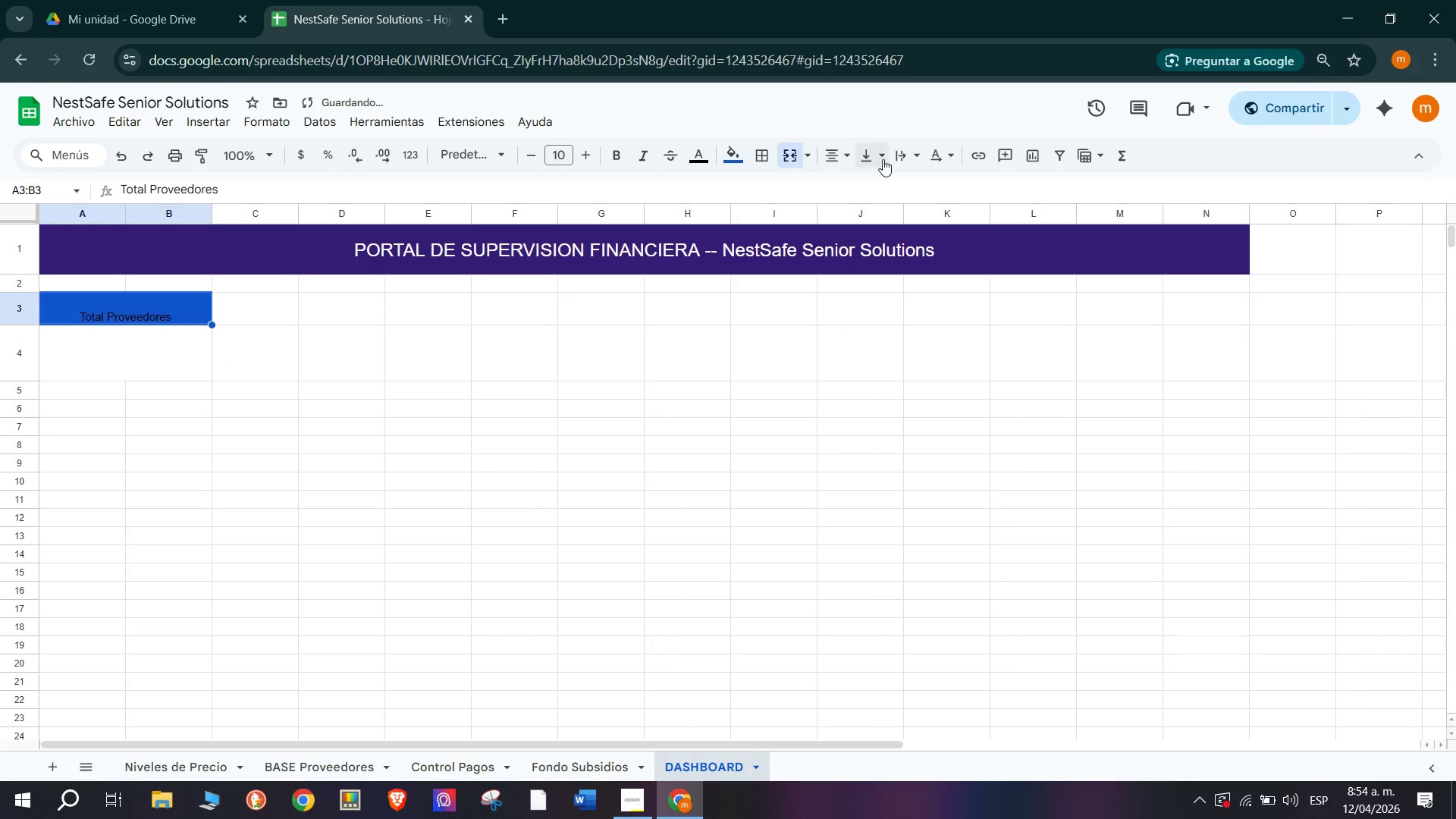 
double_click([896, 188])
 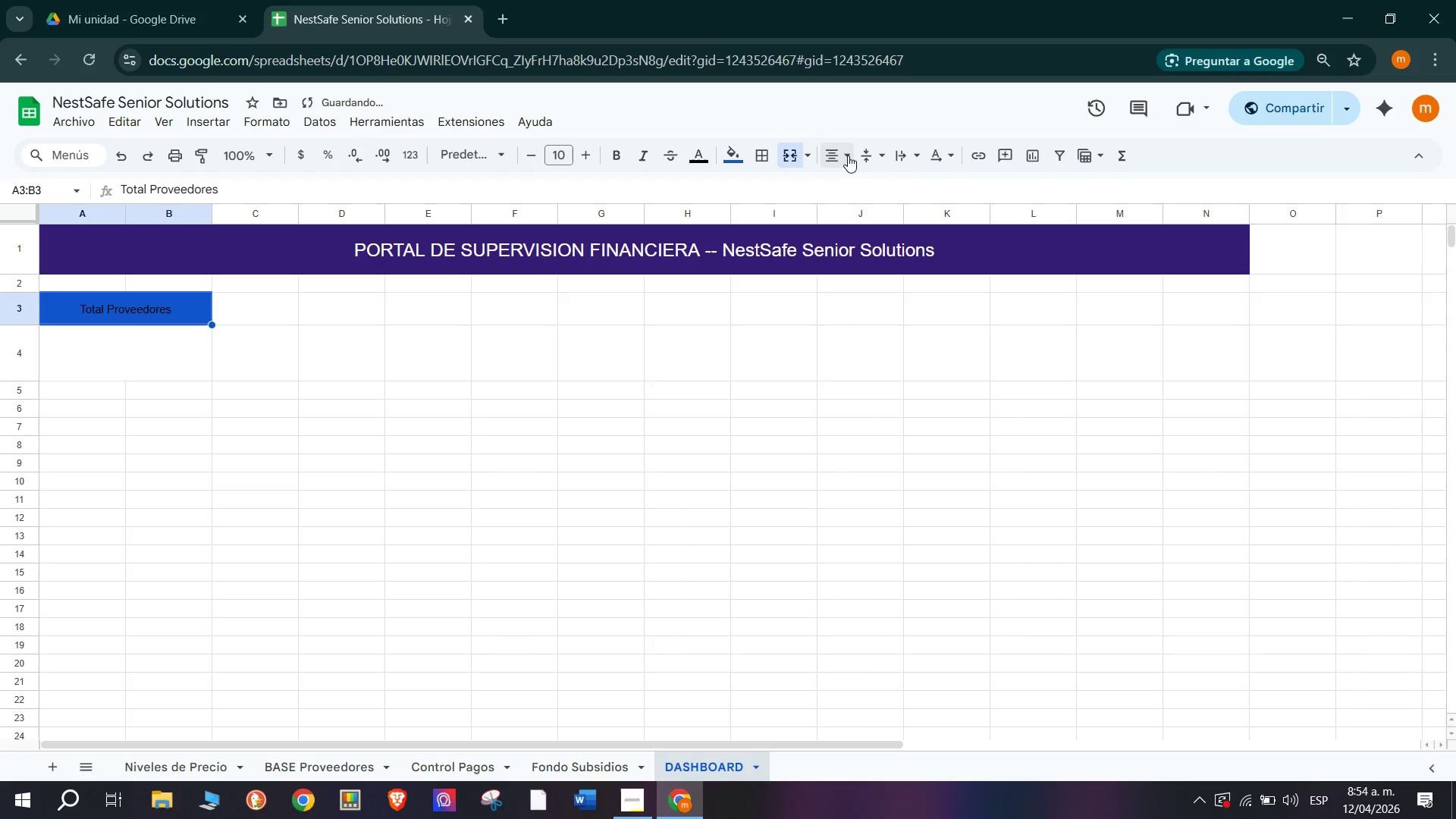 
triple_click([845, 155])
 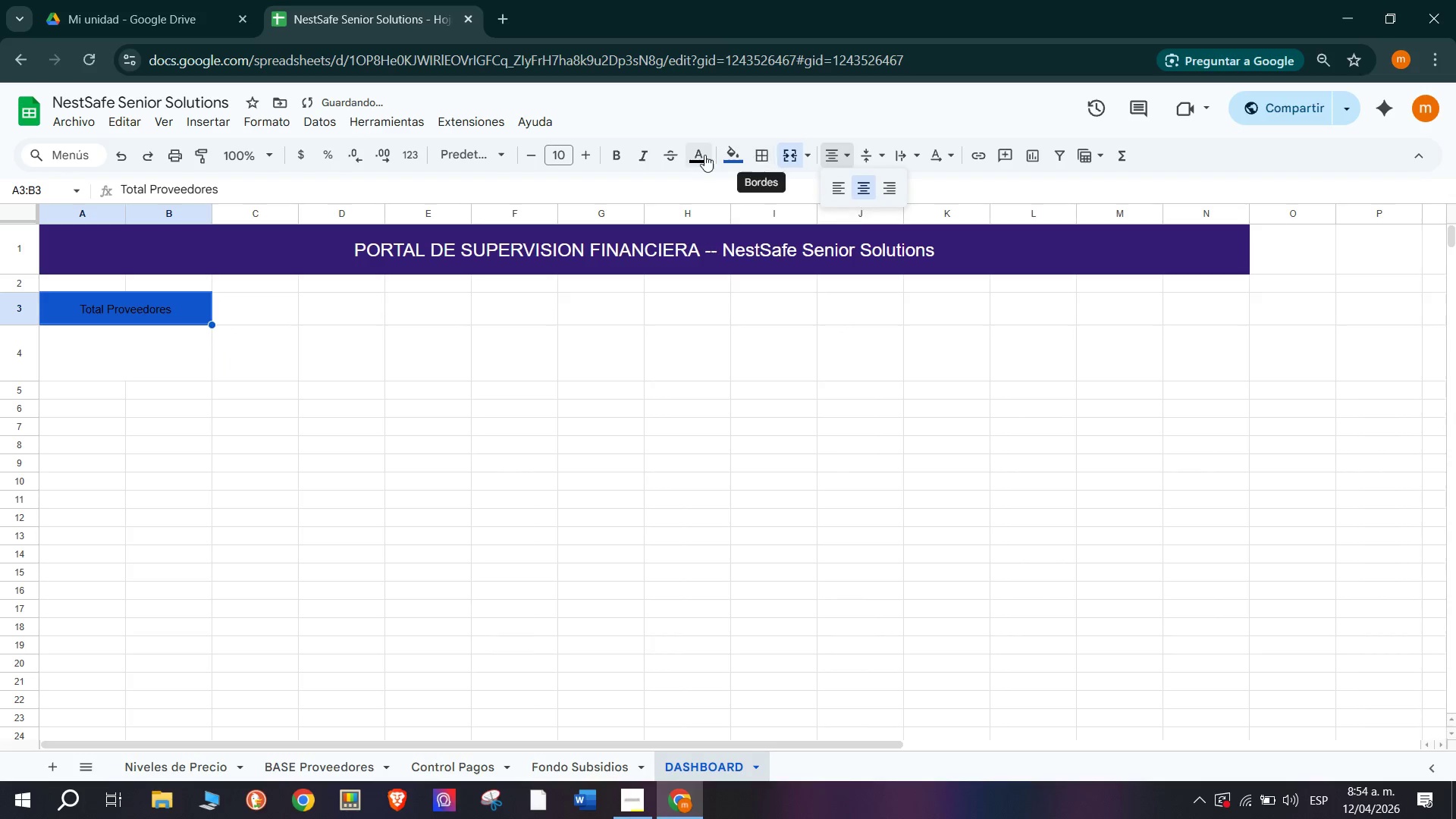 
left_click([704, 155])
 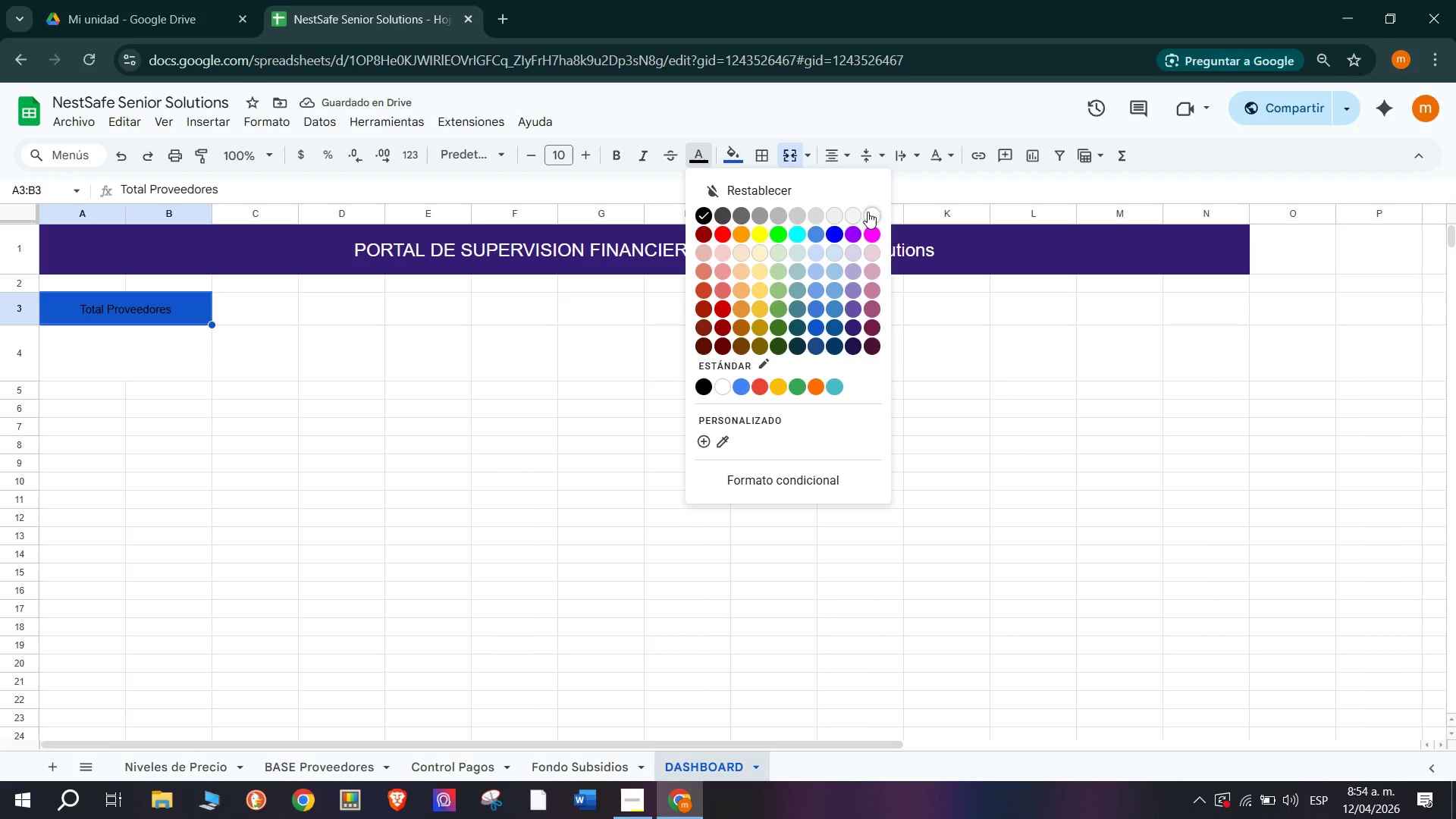 
left_click([877, 212])
 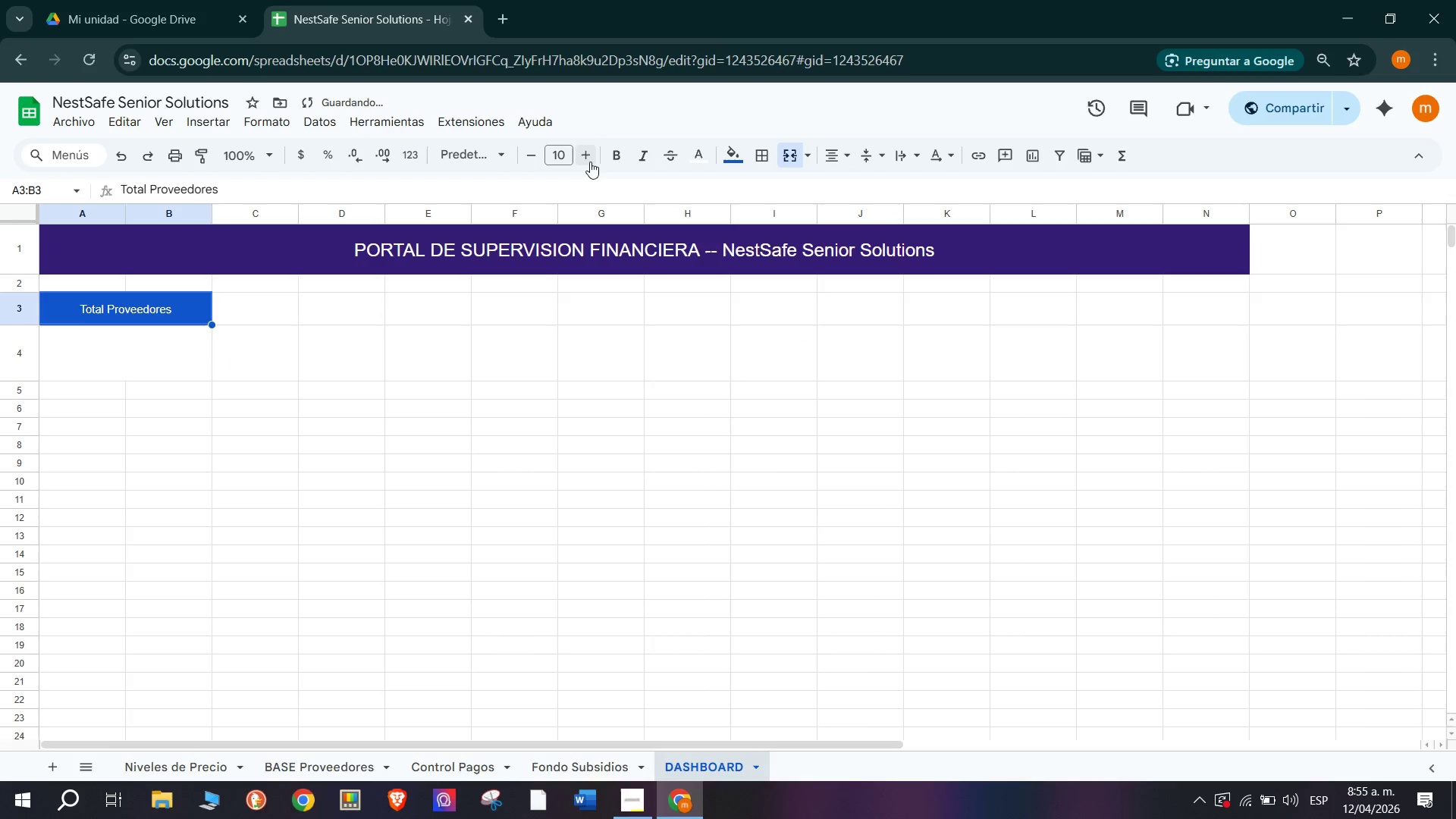 
double_click([588, 155])
 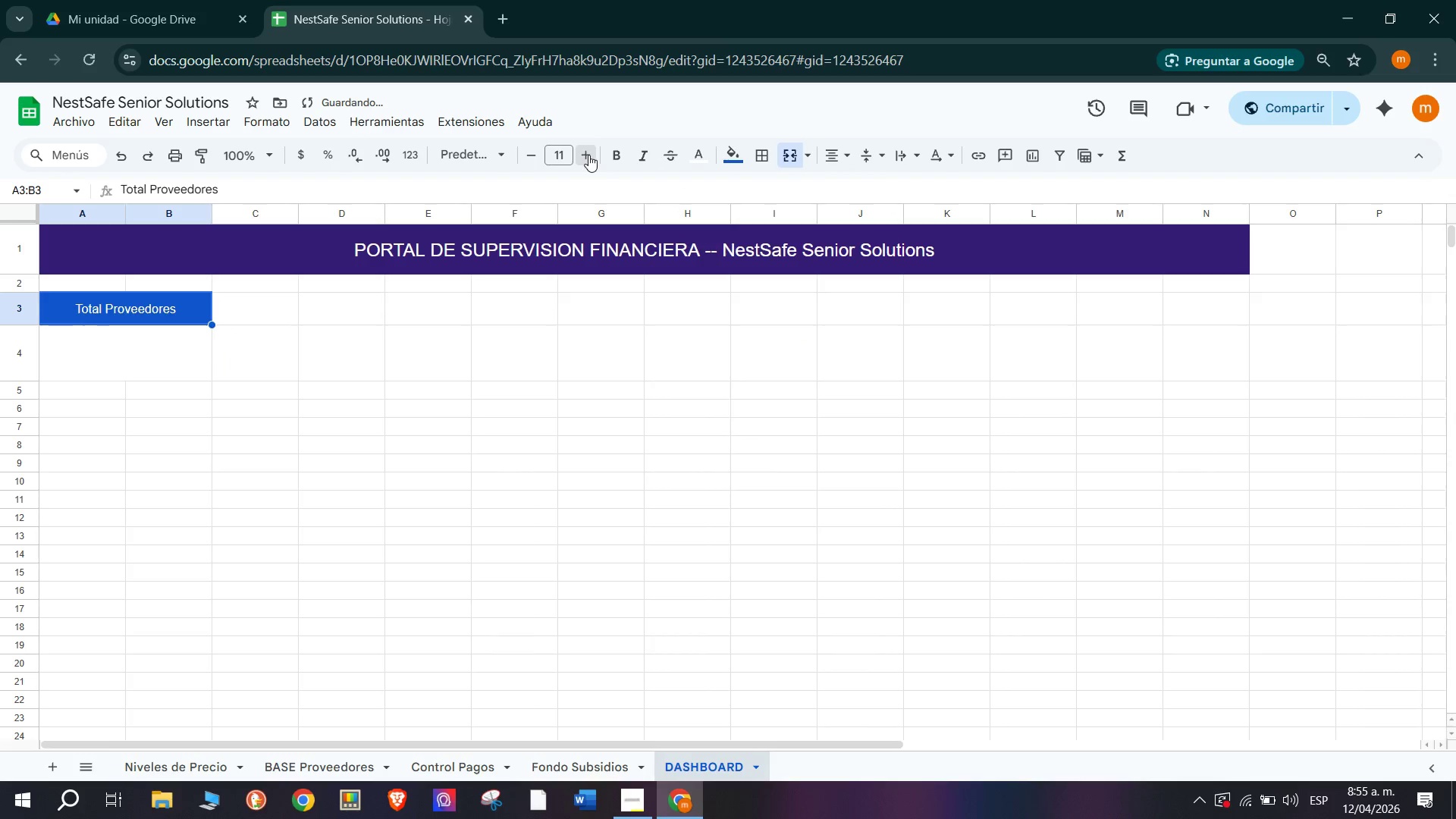 
triple_click([588, 155])
 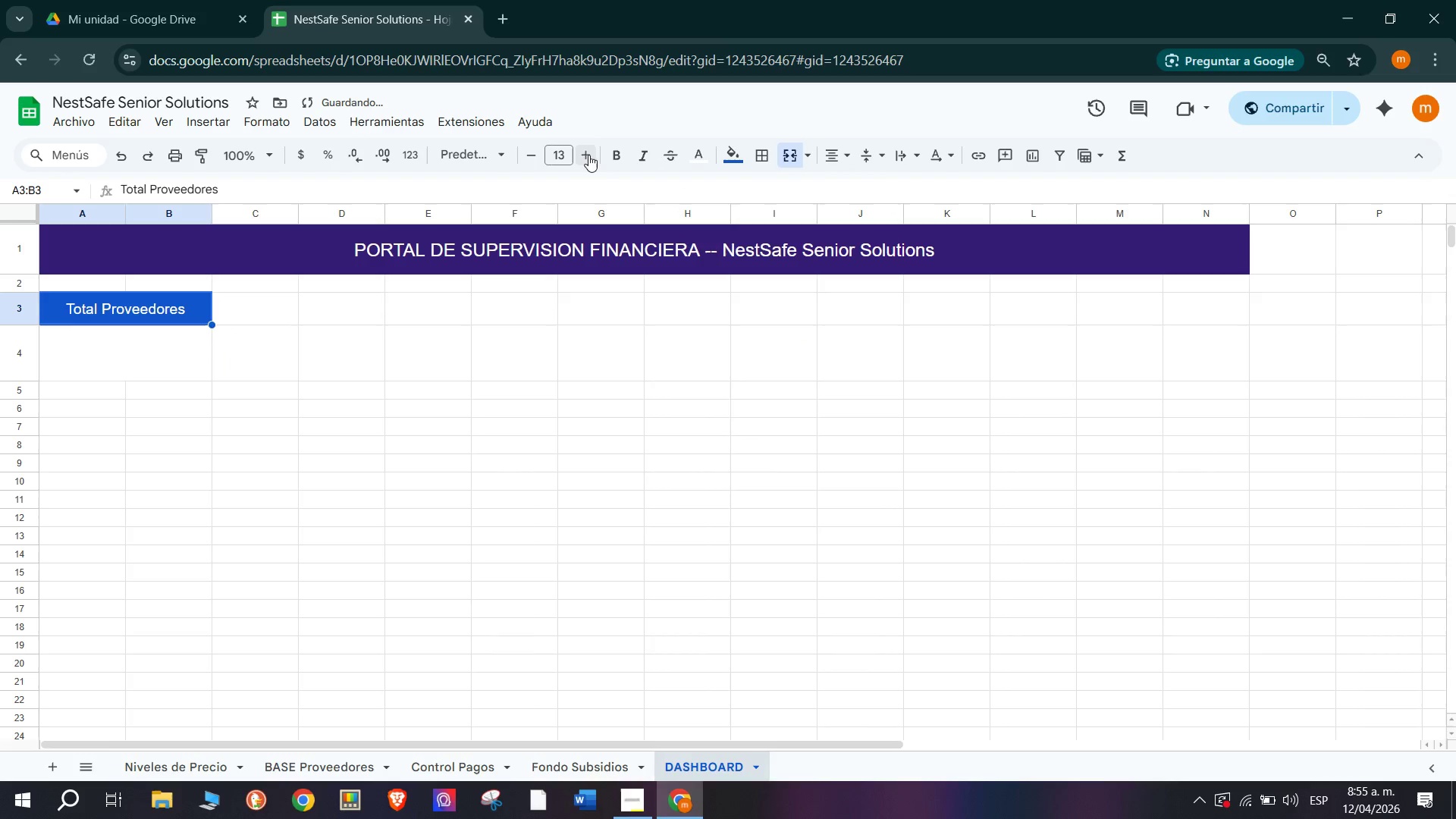 
left_click([588, 155])
 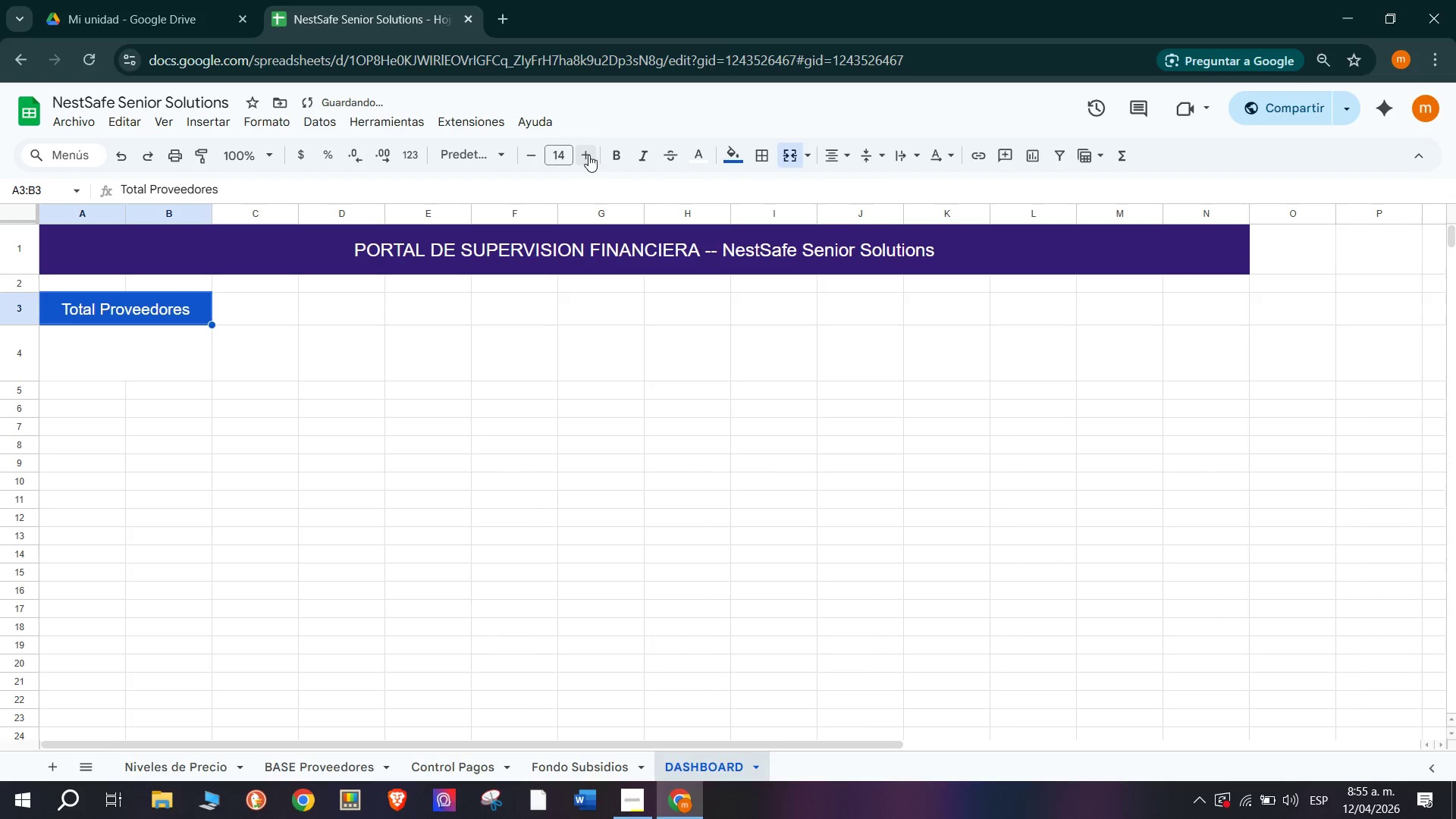 
left_click([588, 155])
 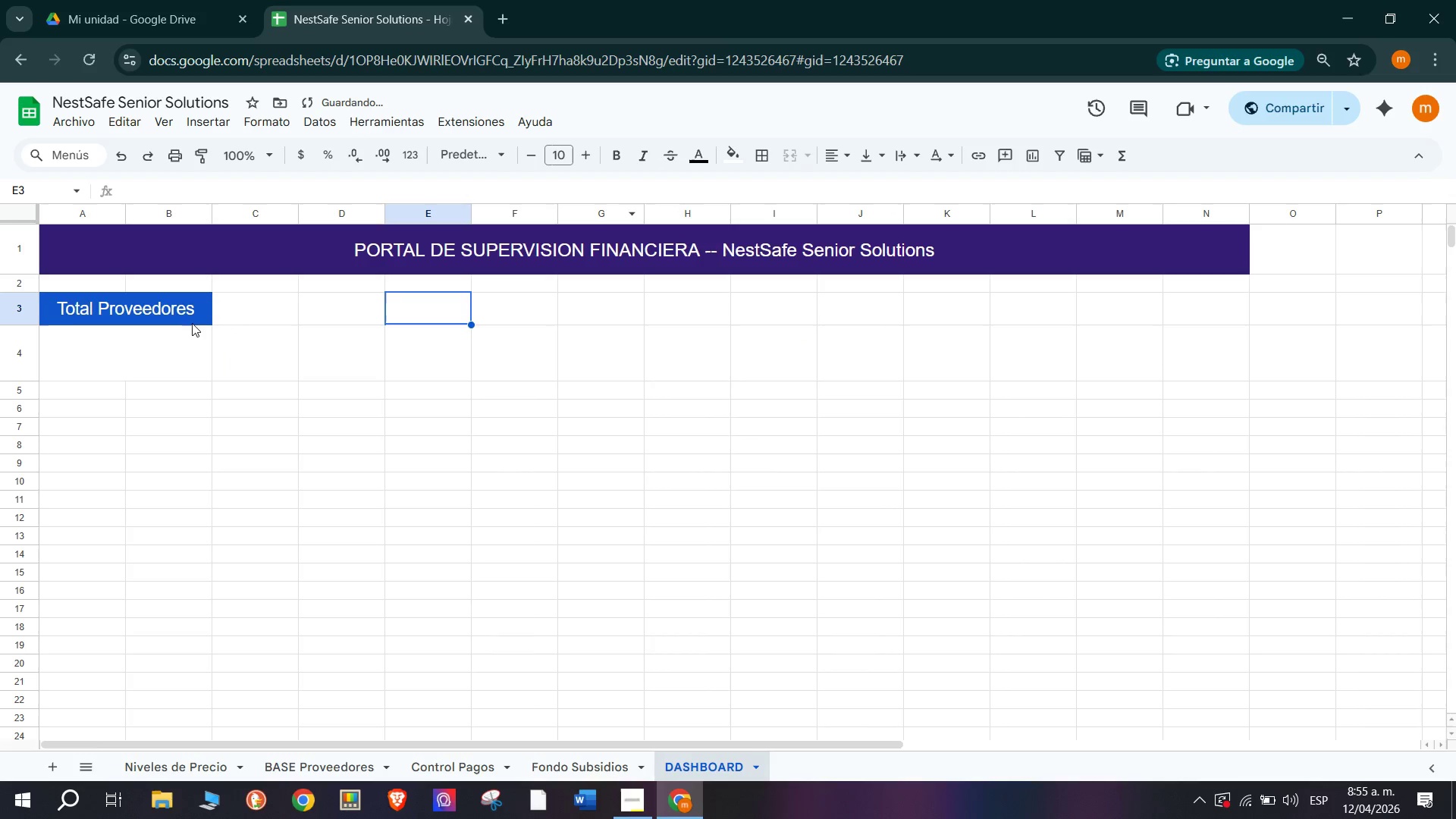 
left_click([173, 333])
 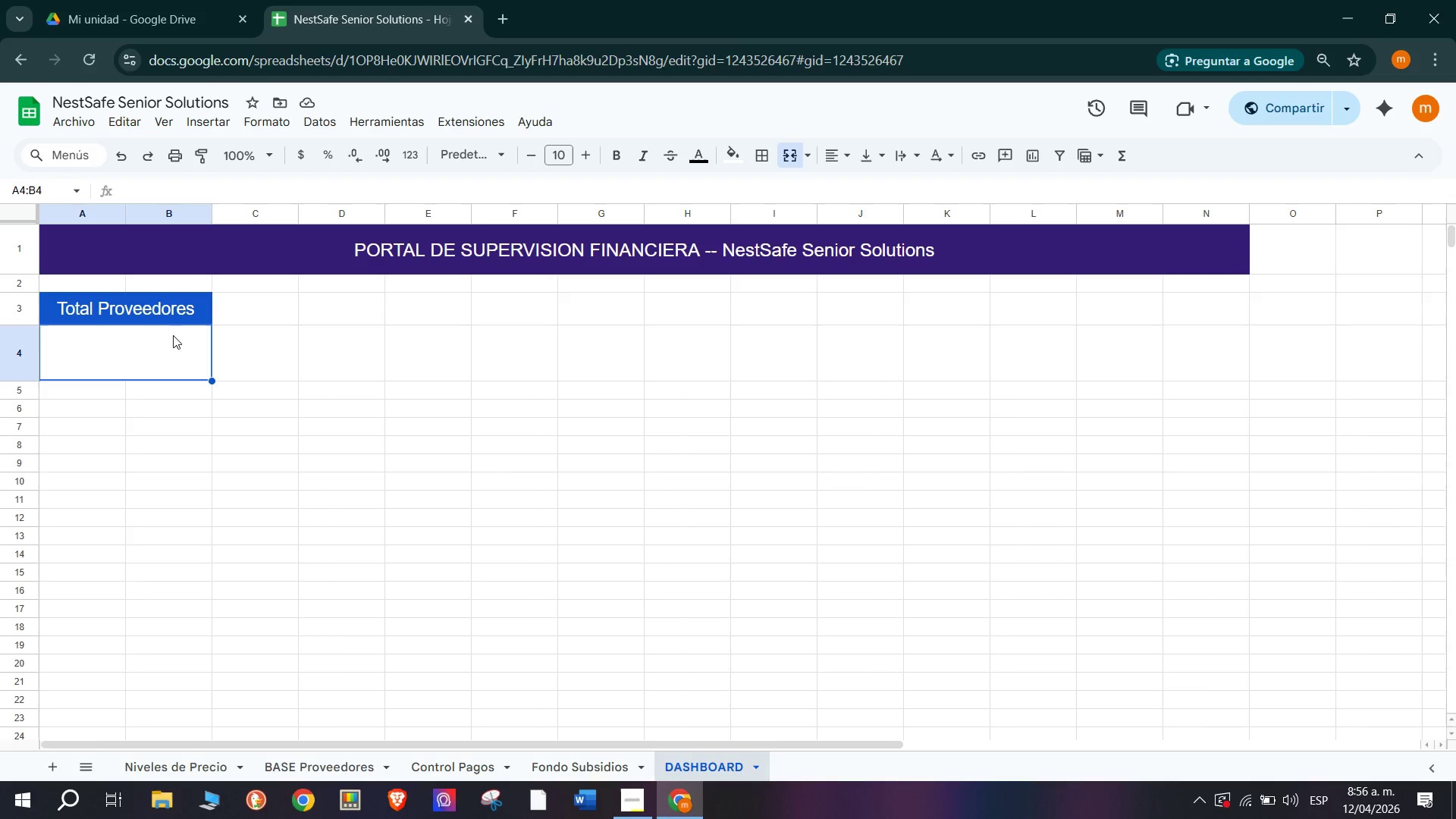 
wait(72.16)
 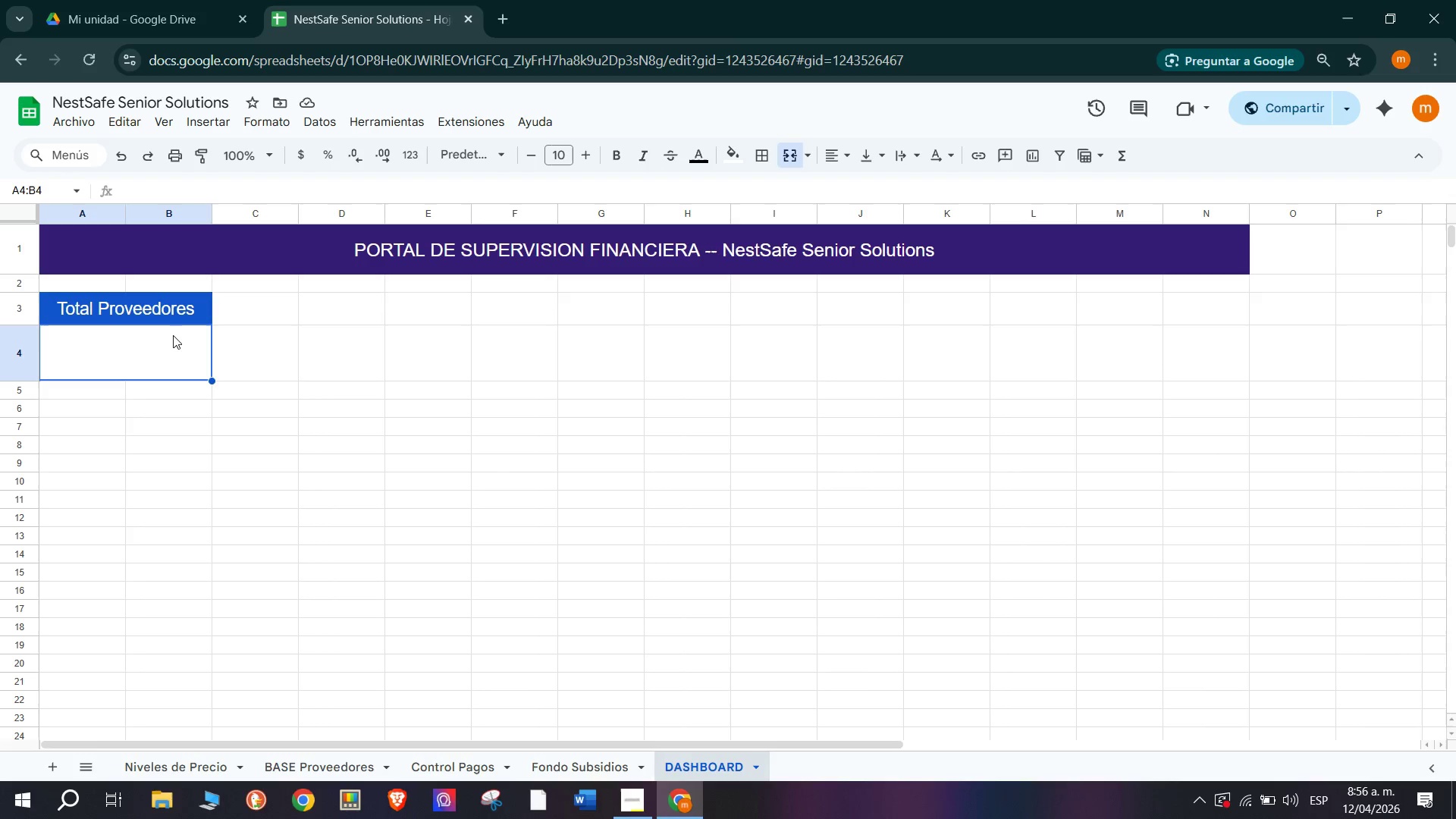 
left_click([319, 349])
 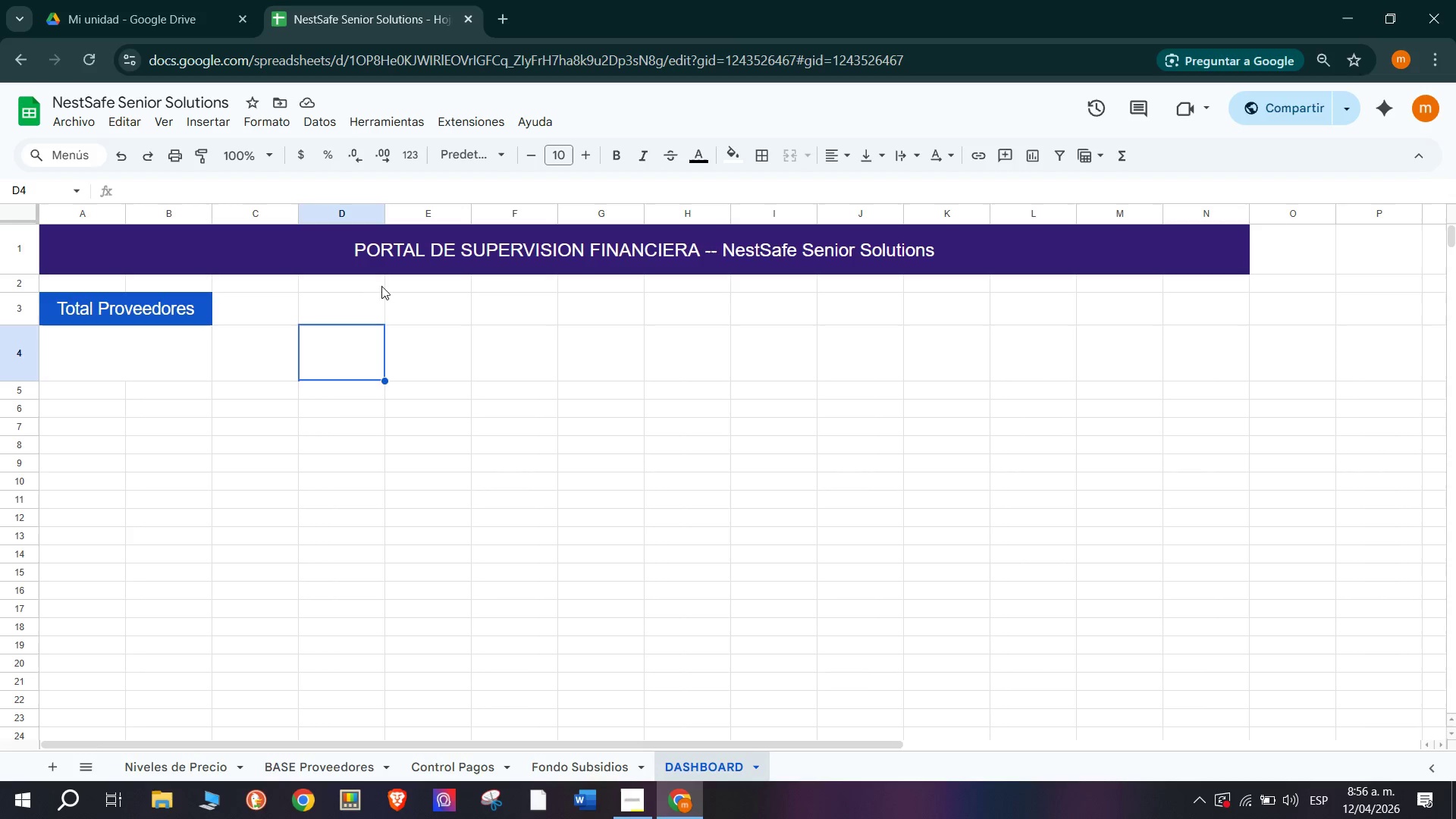 
left_click([329, 304])
 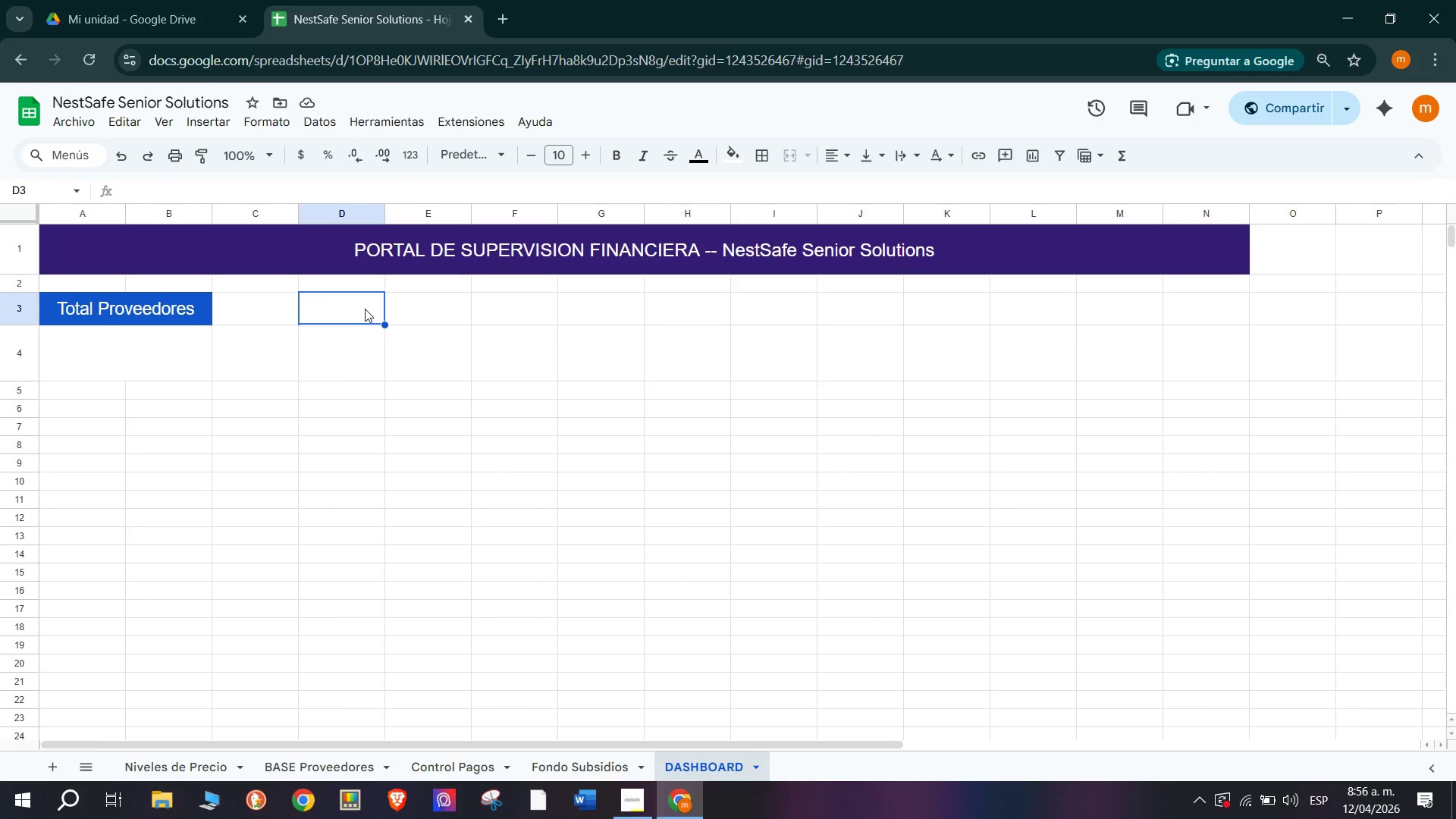 
left_click_drag(start_coordinate=[365, 309], to_coordinate=[440, 311])
 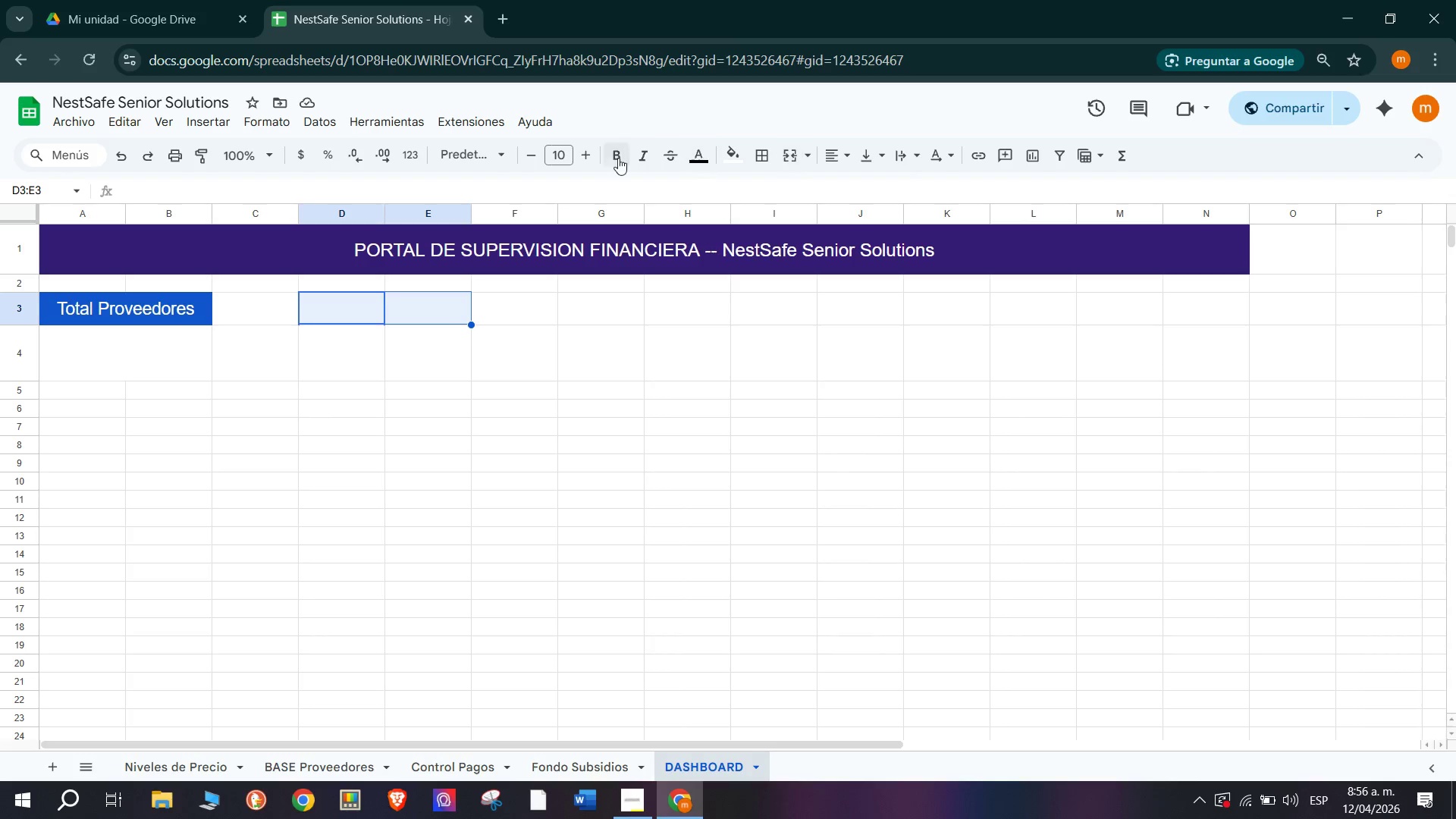 
left_click([799, 164])
 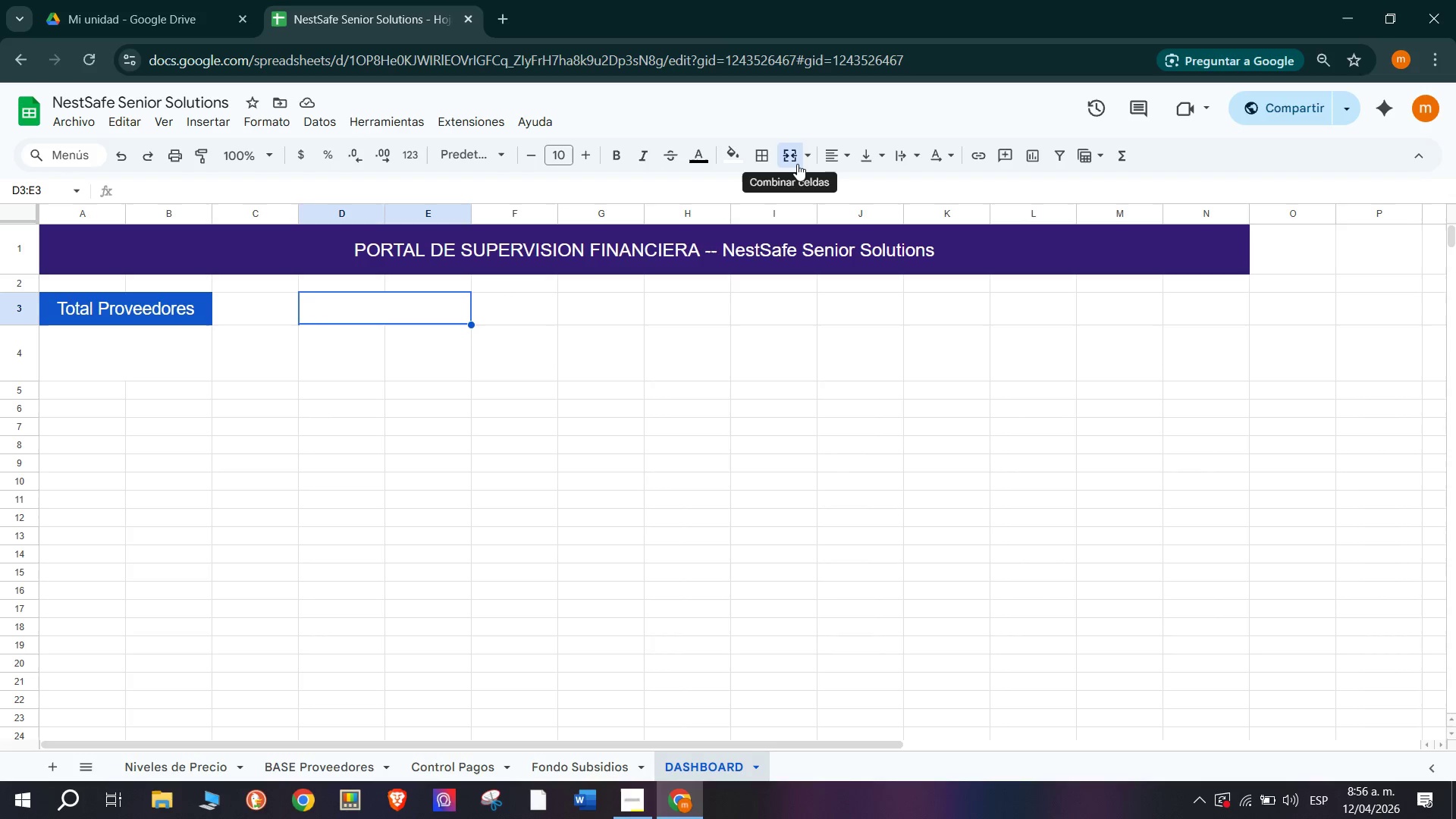 
wait(12.59)
 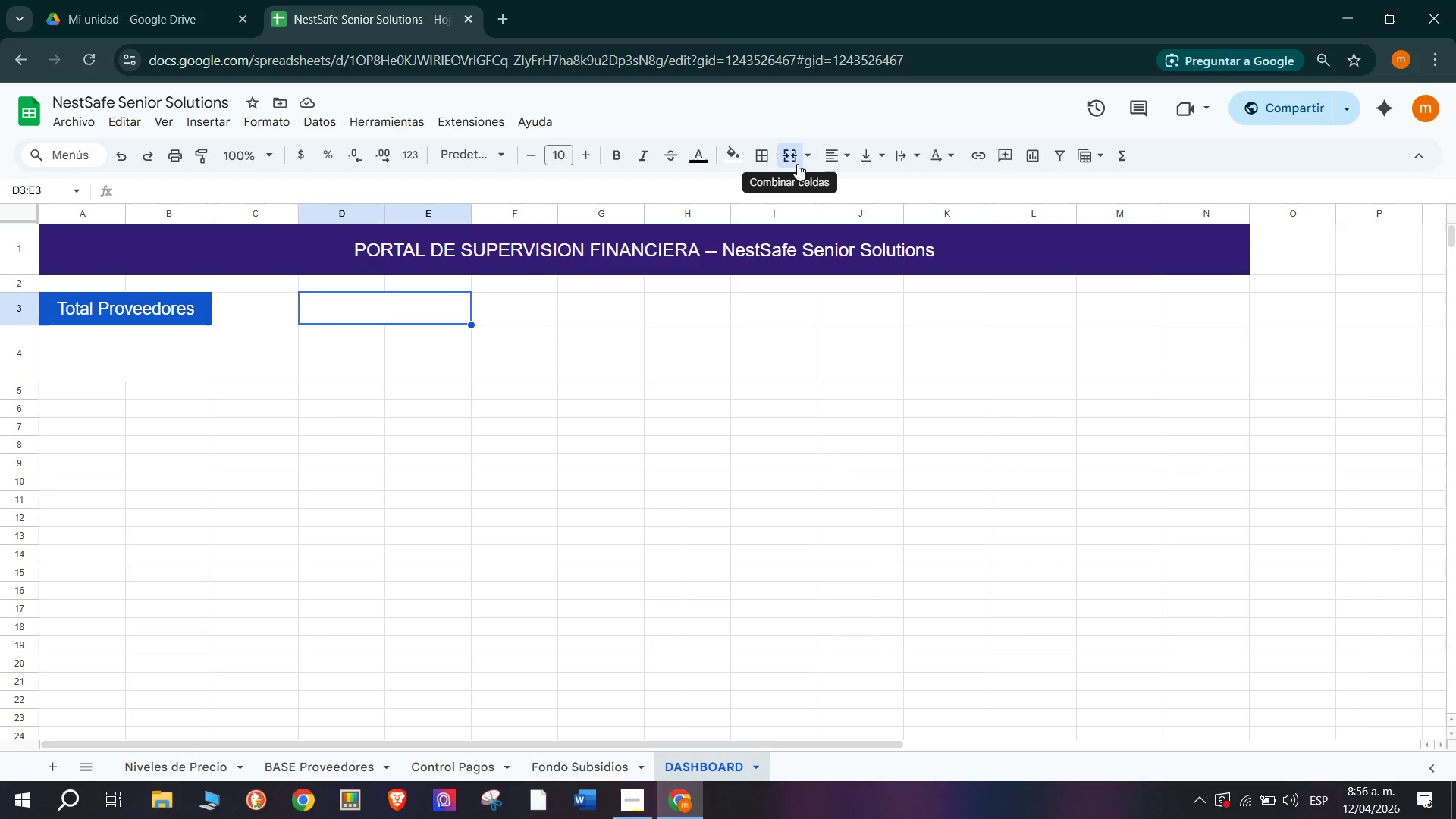 
type(INGRESOS PROYECTADOS)
 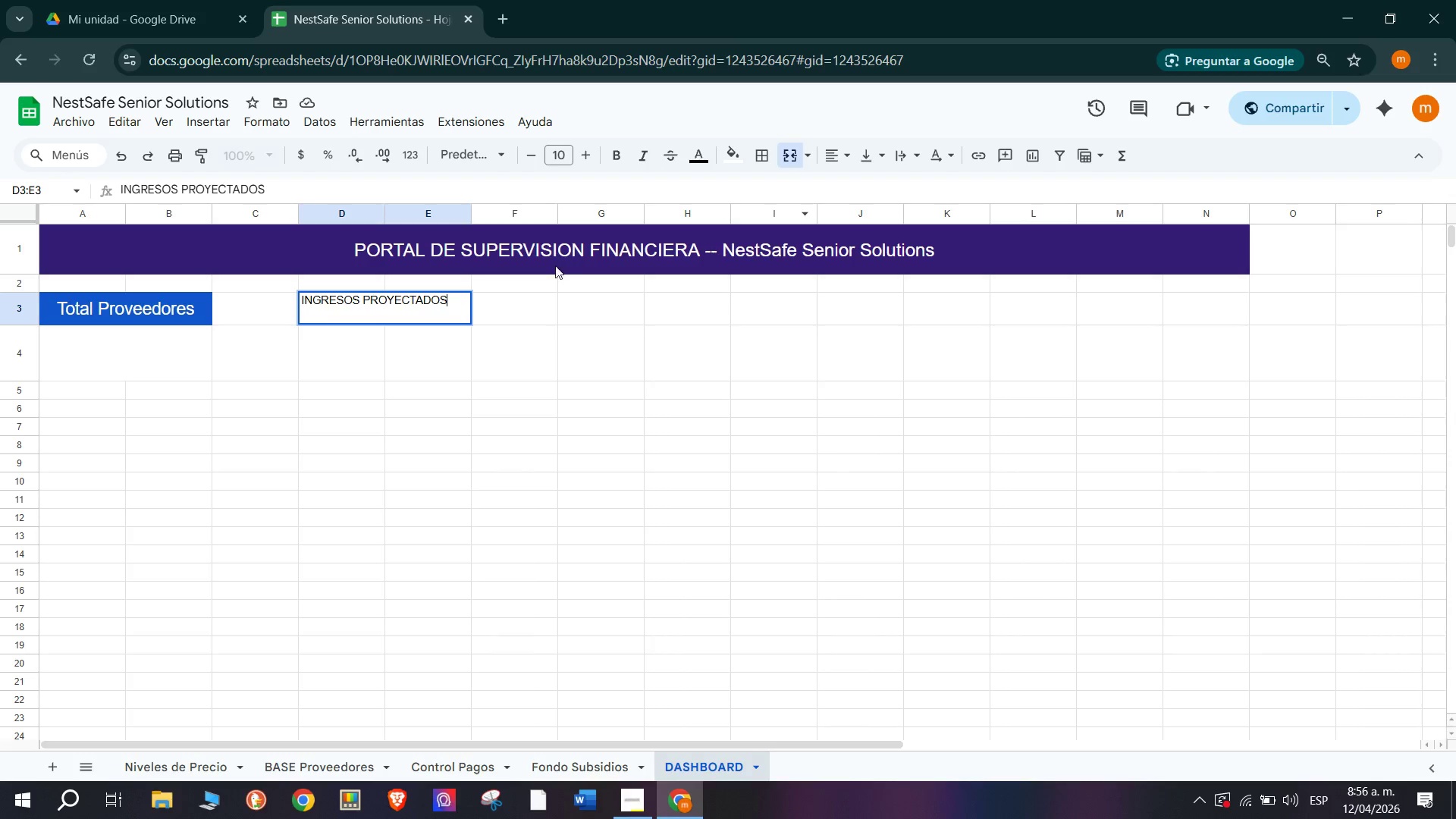 
left_click_drag(start_coordinate=[456, 309], to_coordinate=[184, 318])
 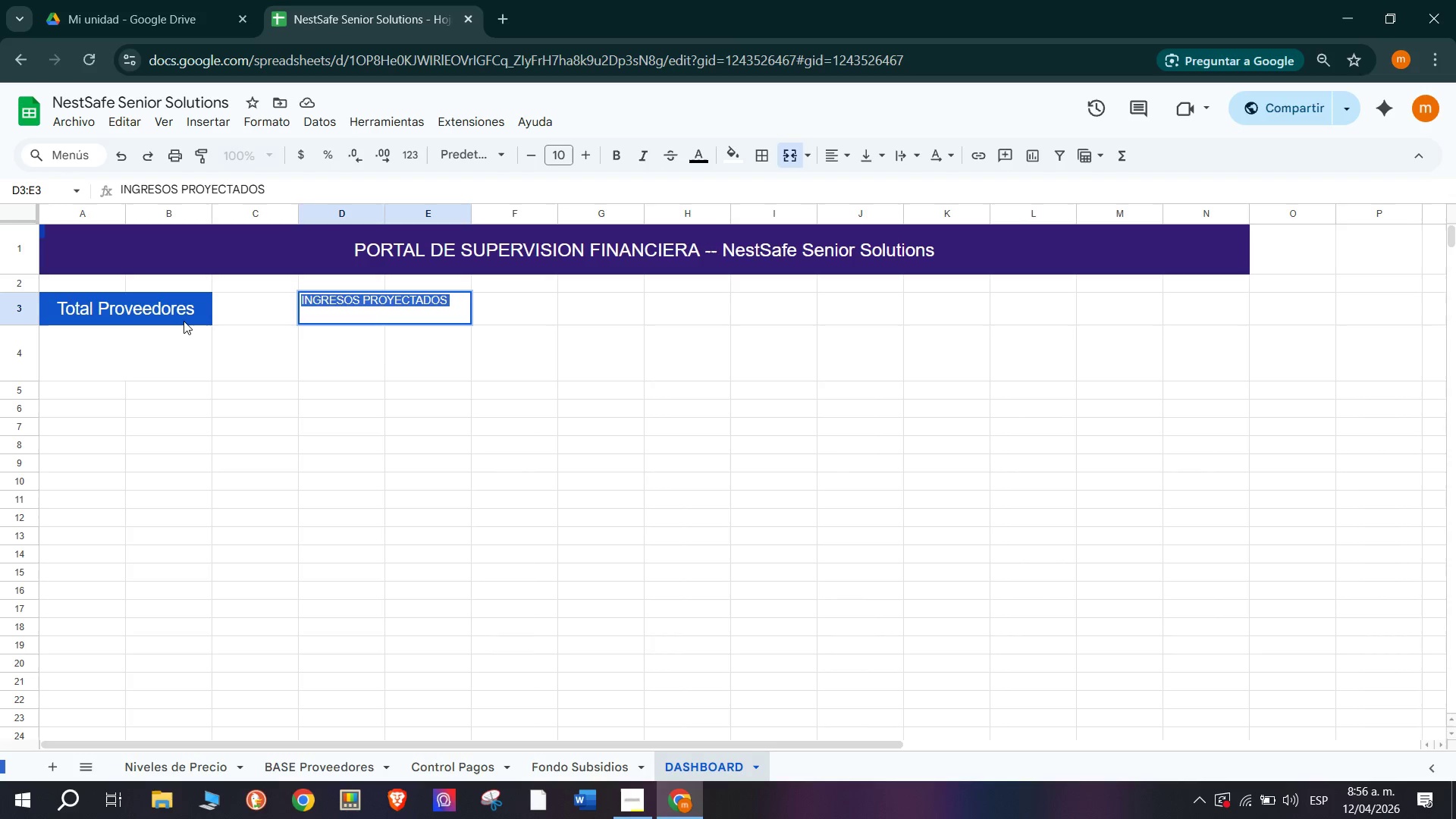 
type(Ingresos Pro)
 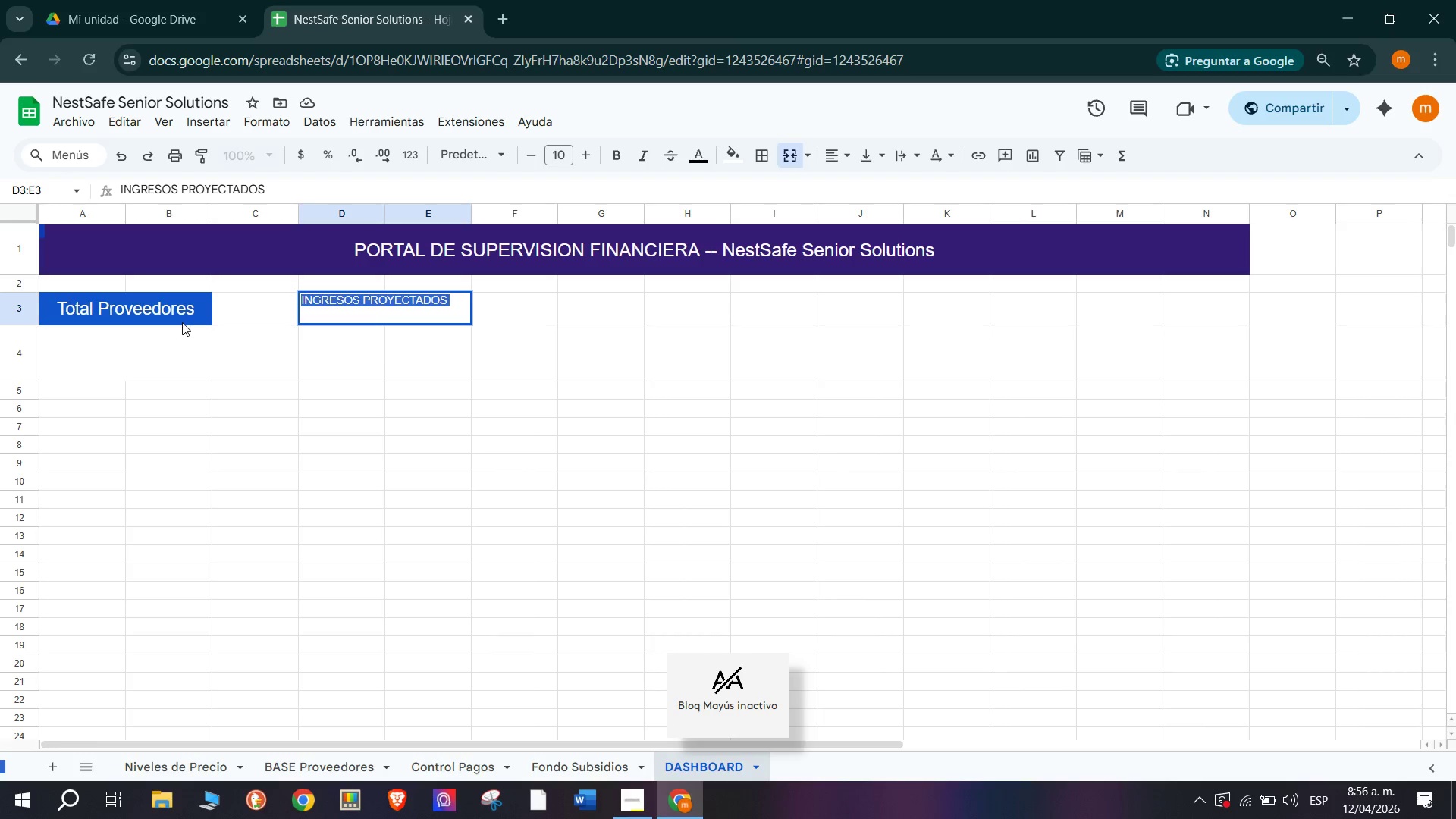 
type(yewccc)
 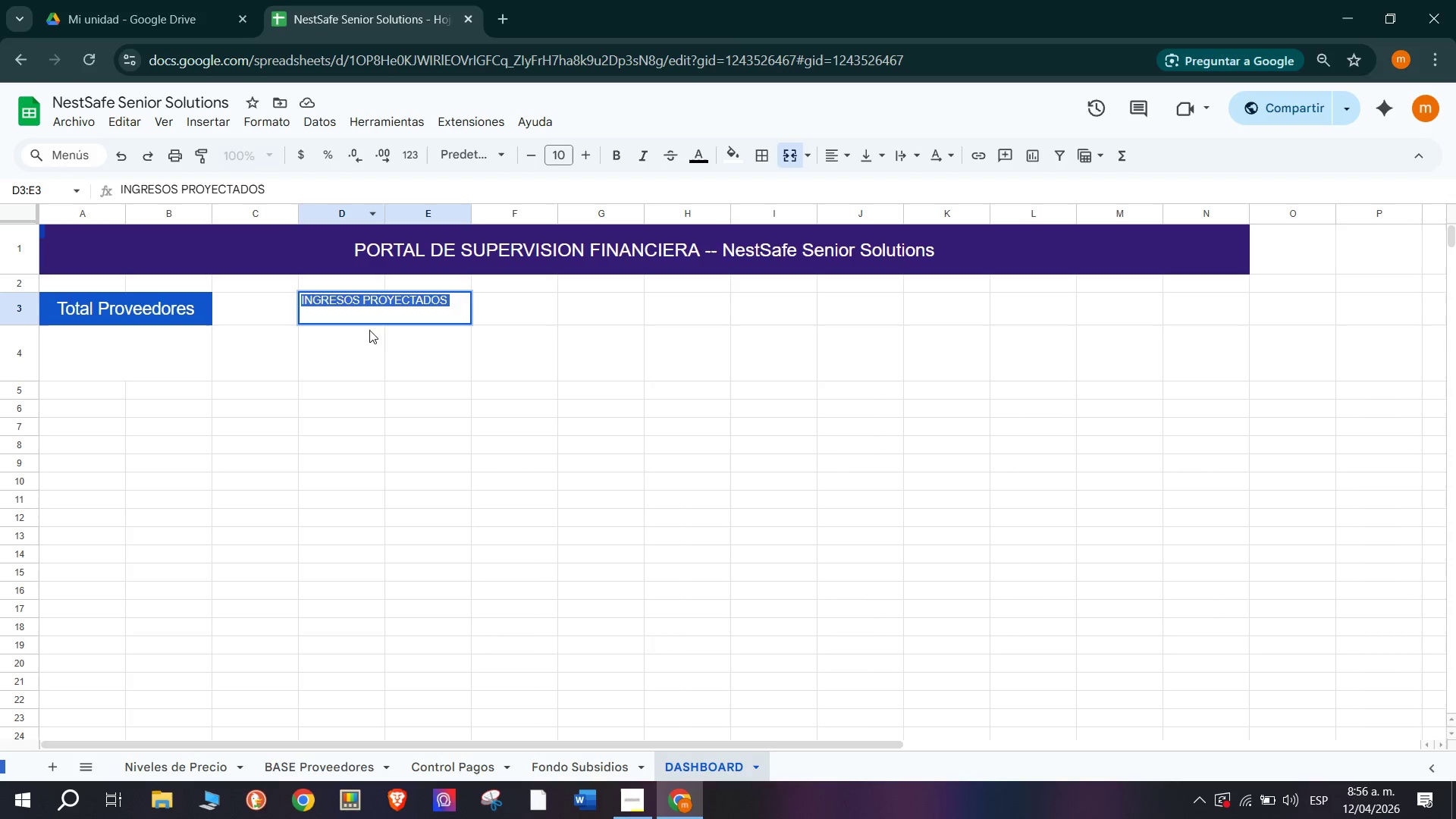 
double_click([378, 318])
 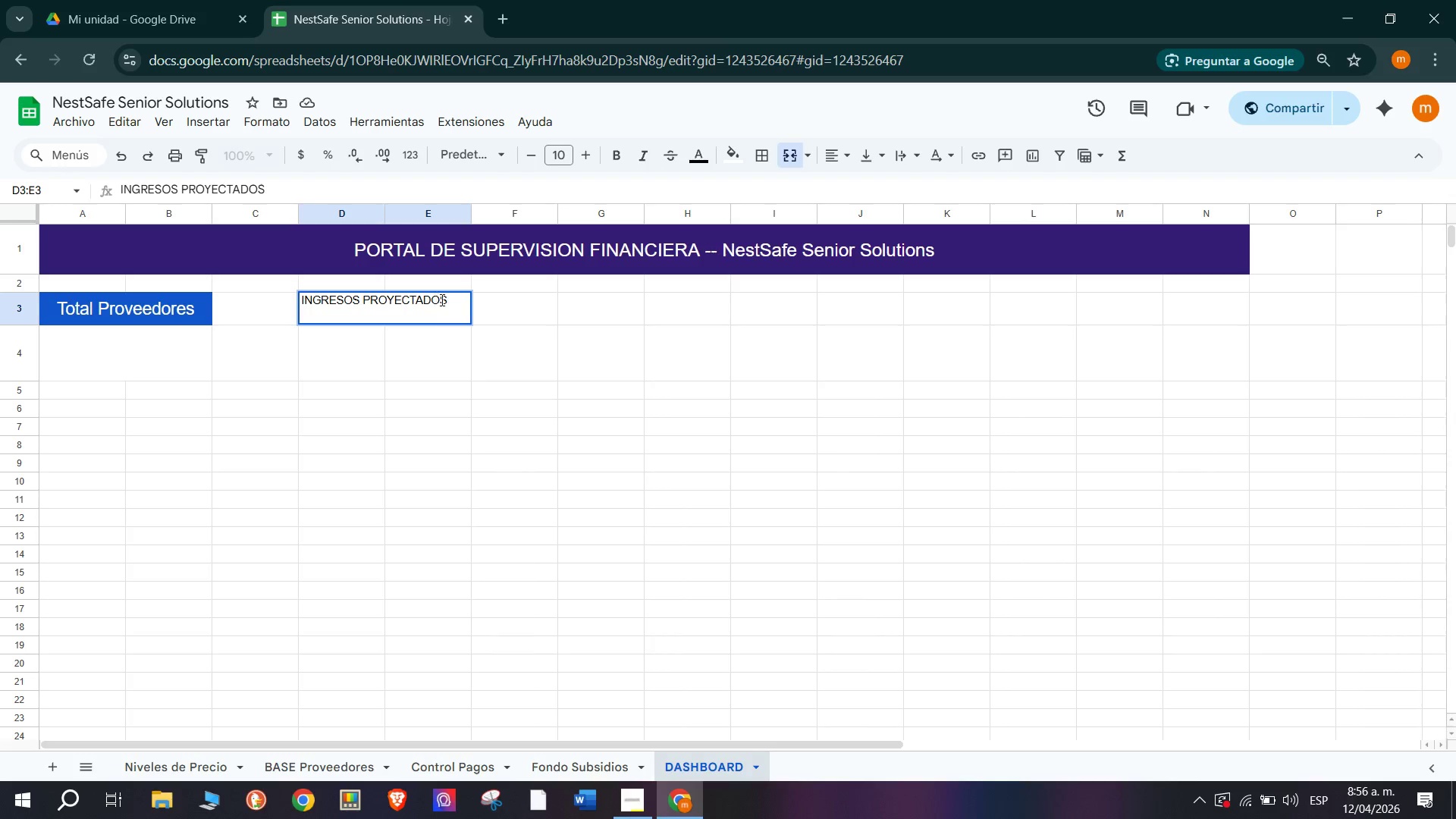 
left_click_drag(start_coordinate=[454, 304], to_coordinate=[271, 306])
 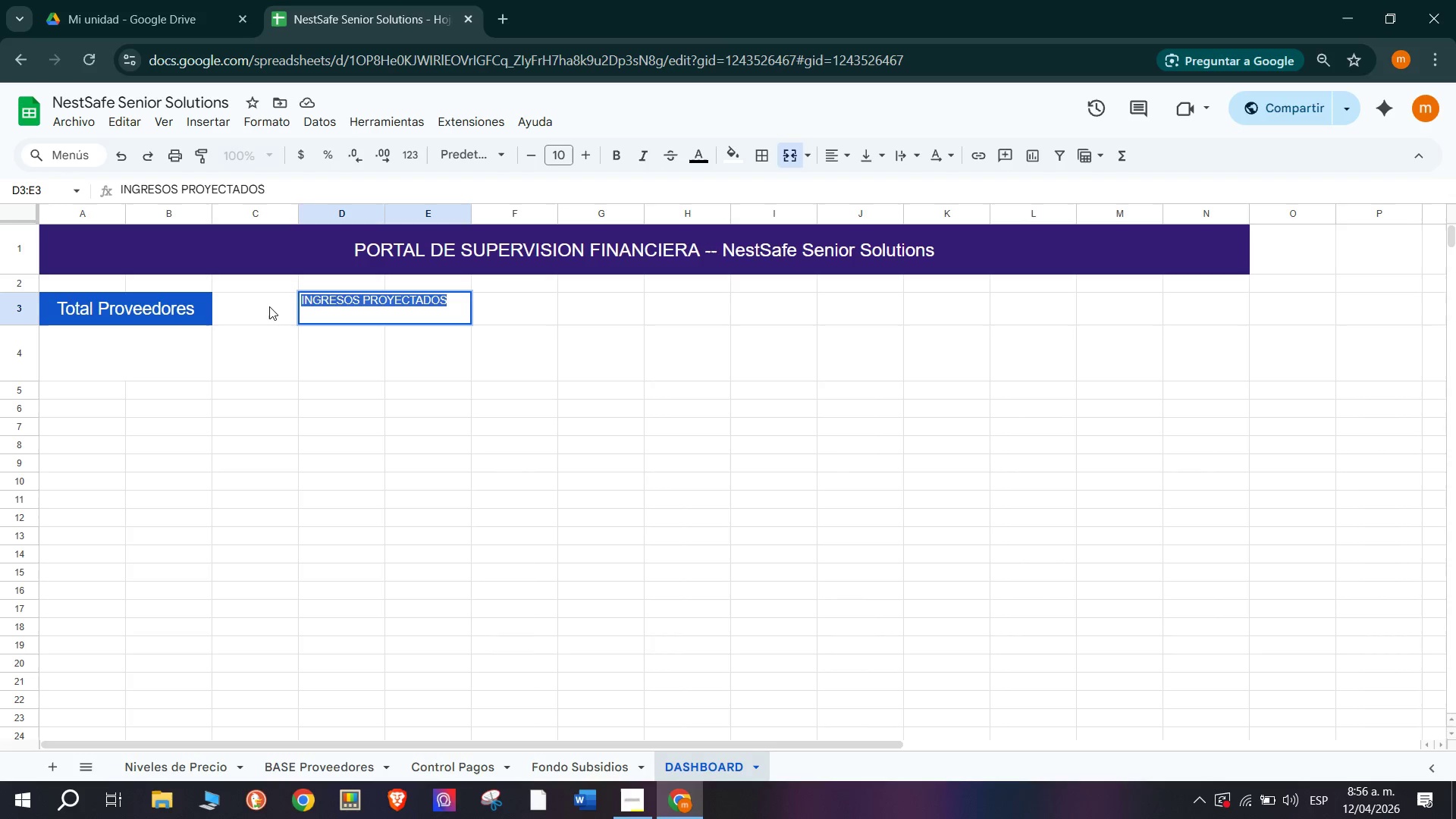 
type(Ingresos Pro)
 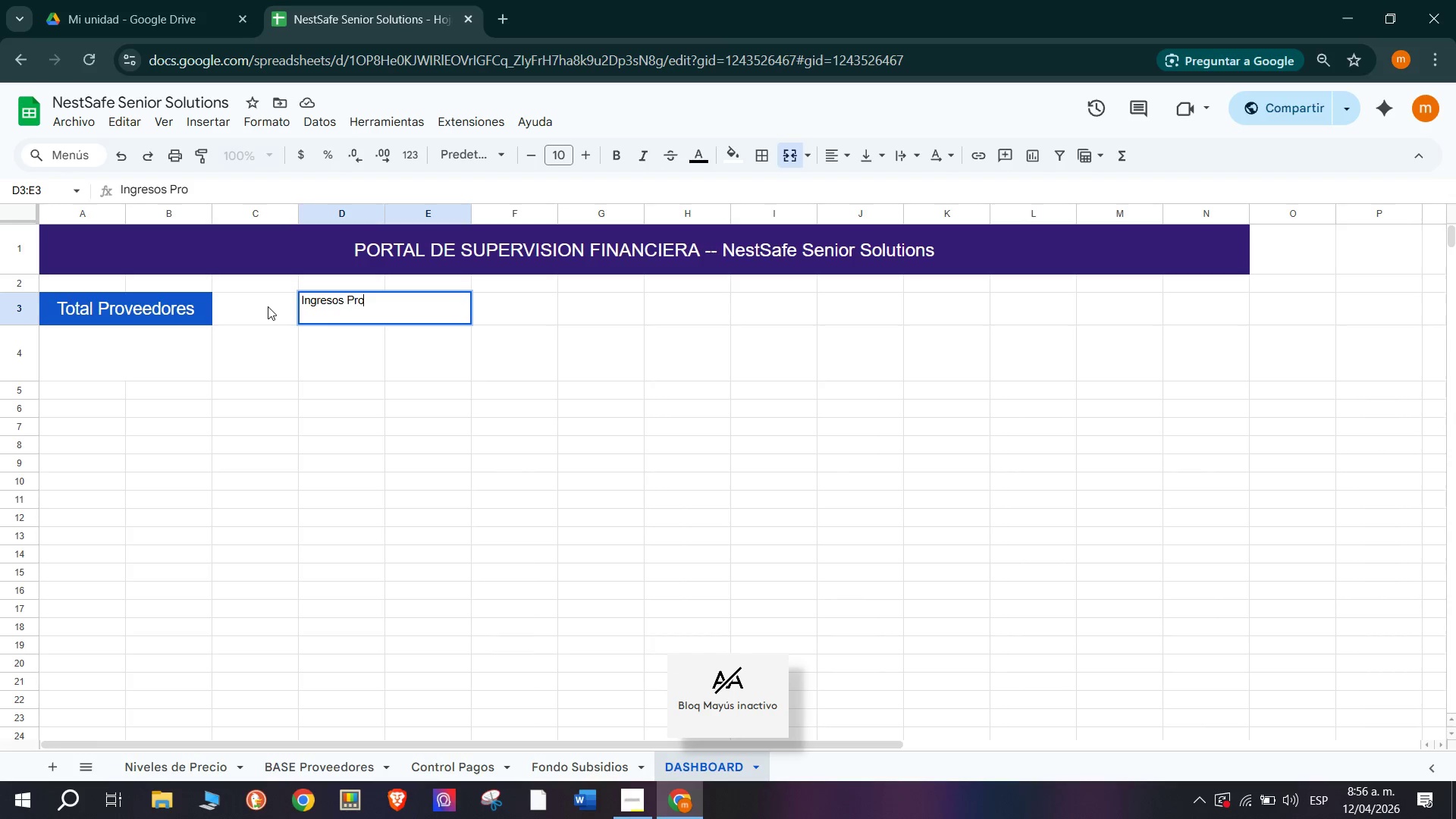 
type(yew)
key(Backspace)
type(ctados)
 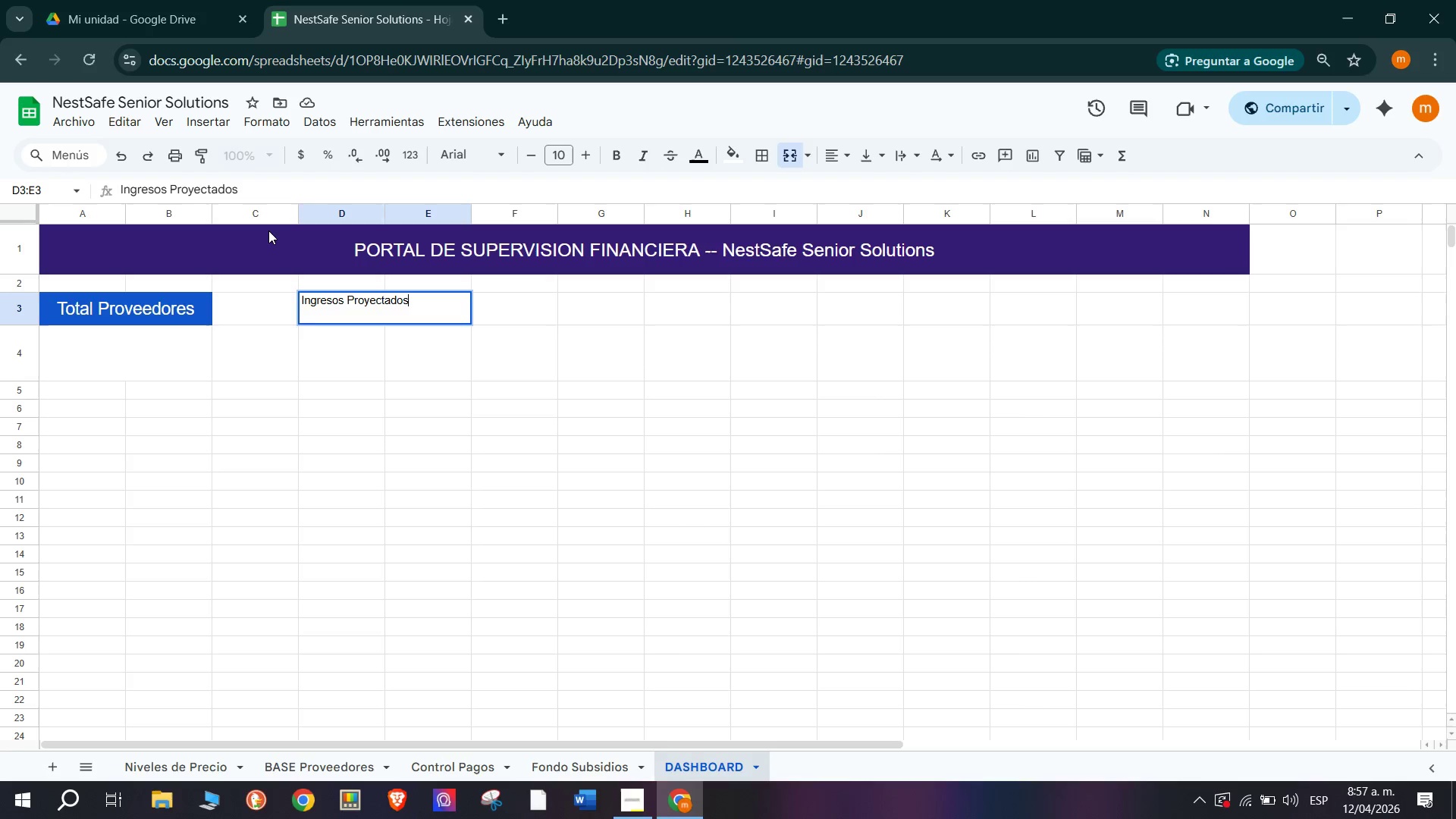 
key(Enter)
 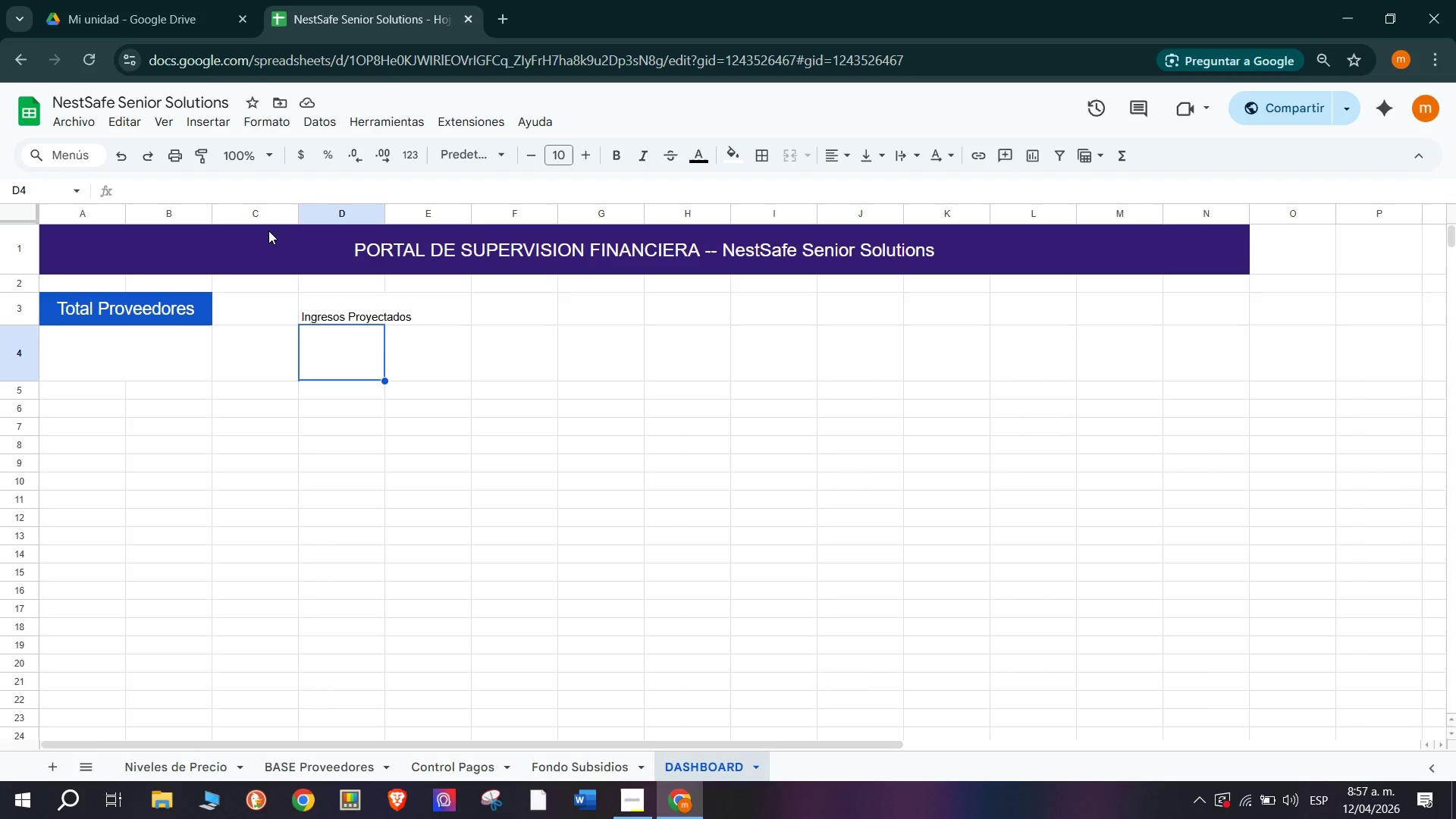 
wait(48.95)
 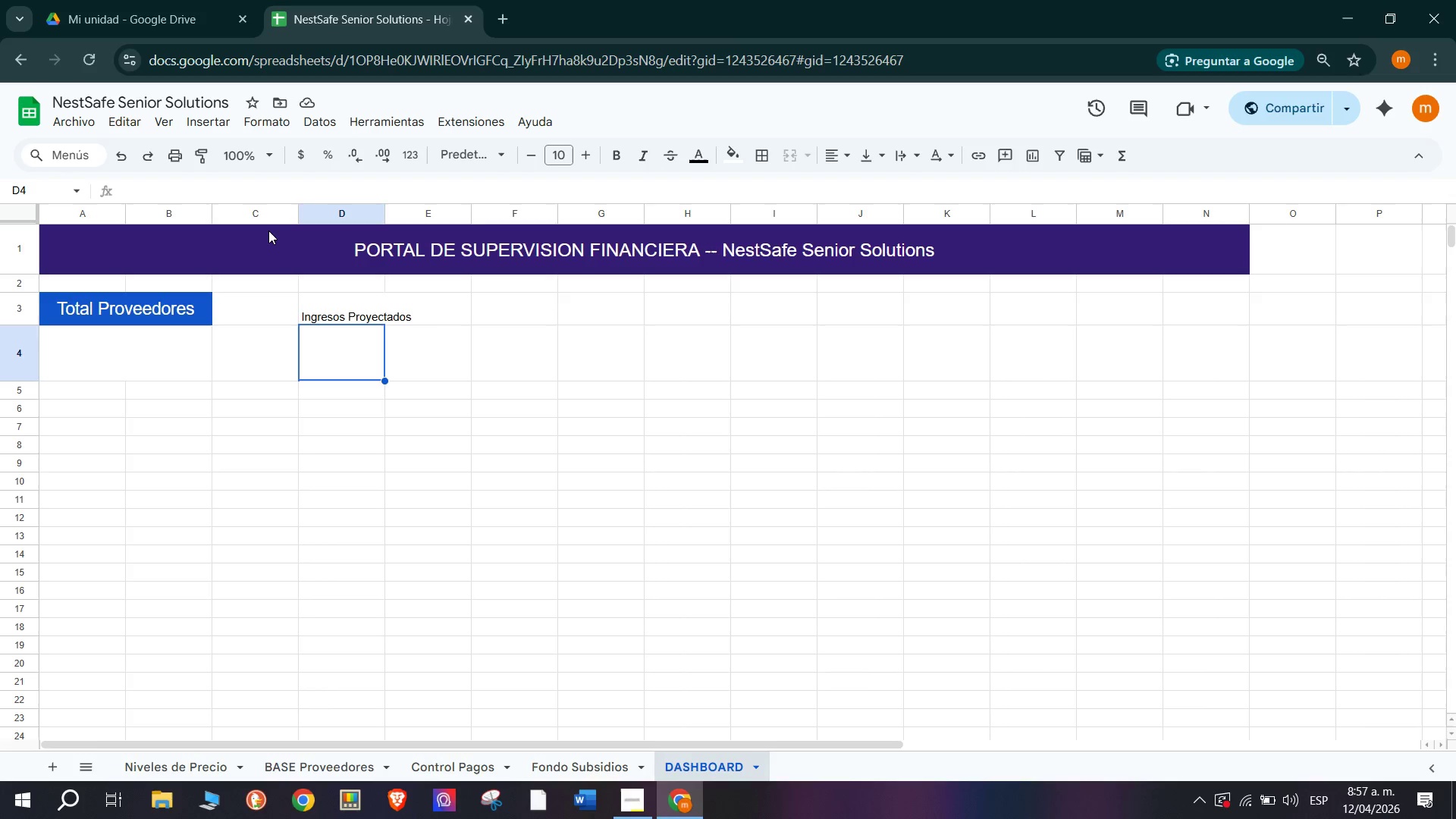 
left_click_drag(start_coordinate=[332, 341], to_coordinate=[444, 353])
 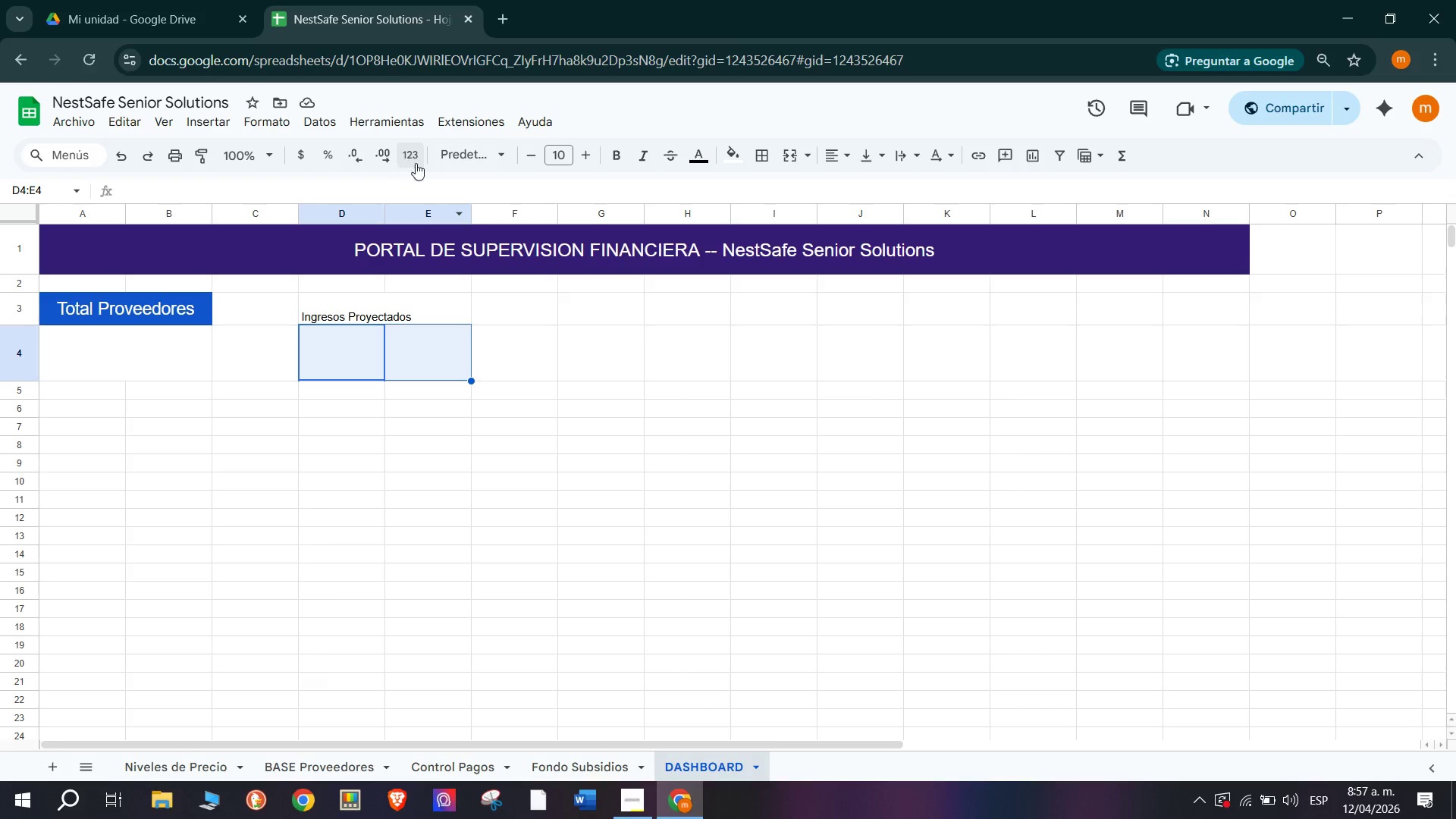 
left_click([799, 159])
 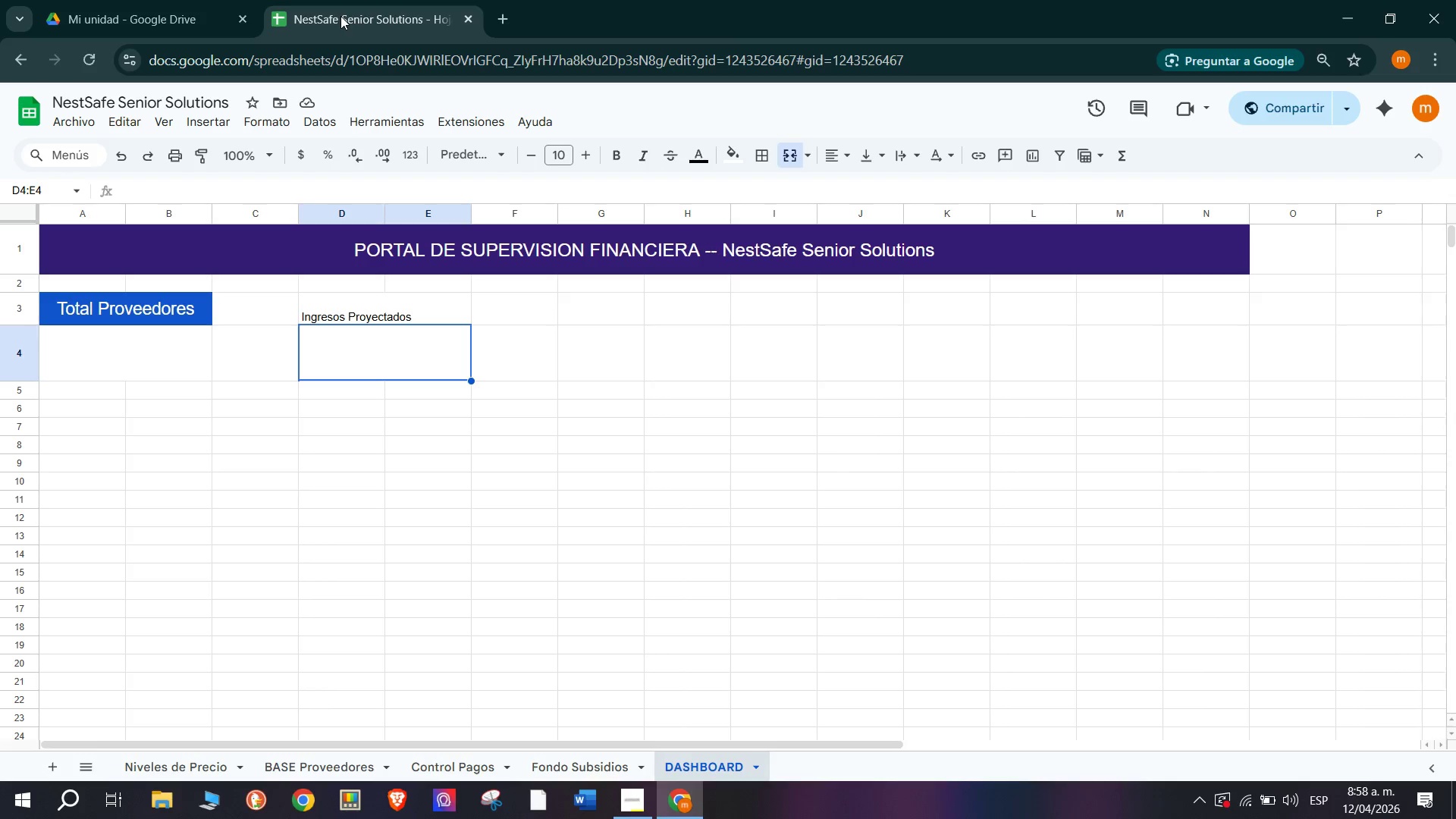 
wait(16.59)
 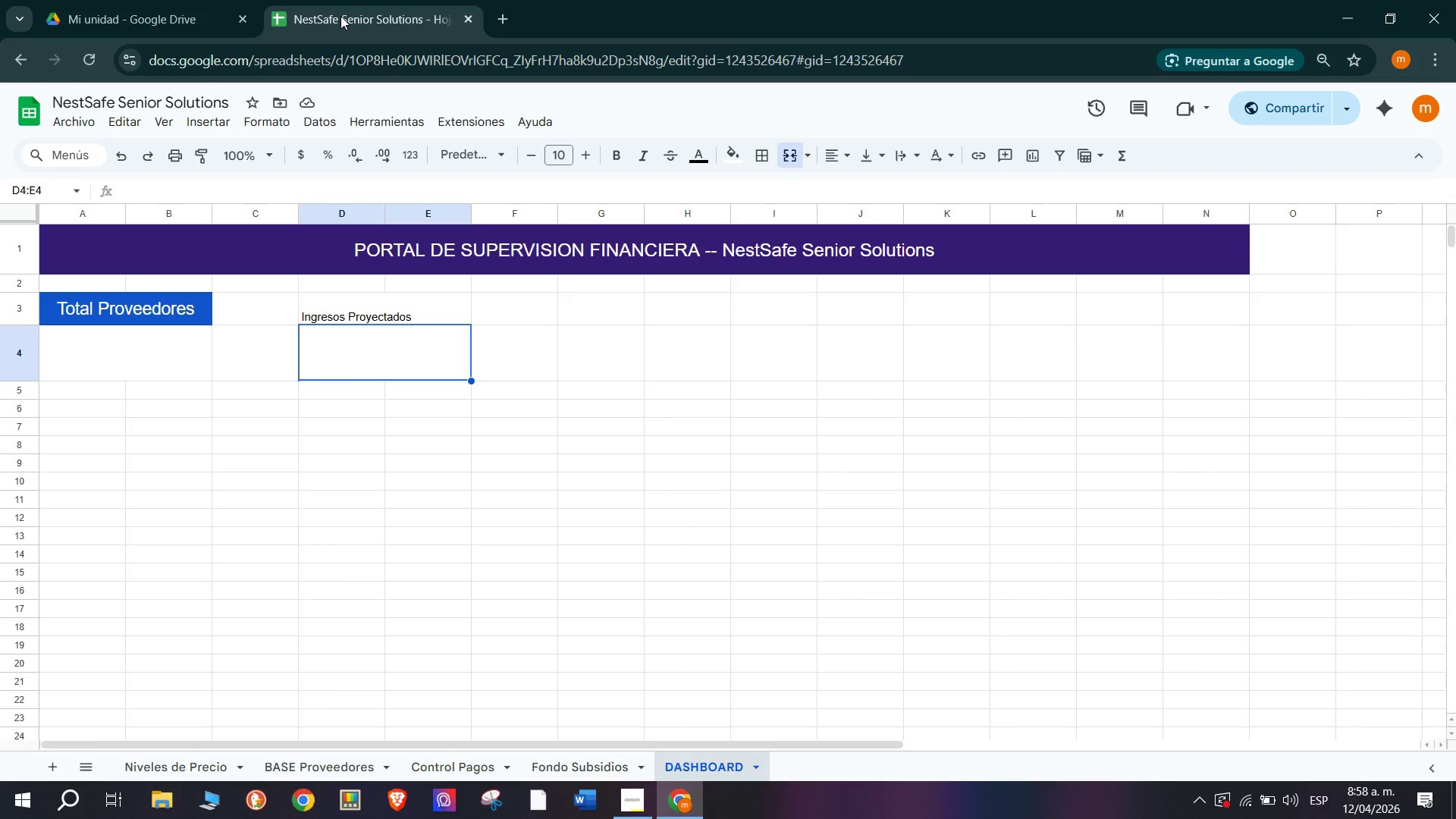 
left_click([174, 372])
 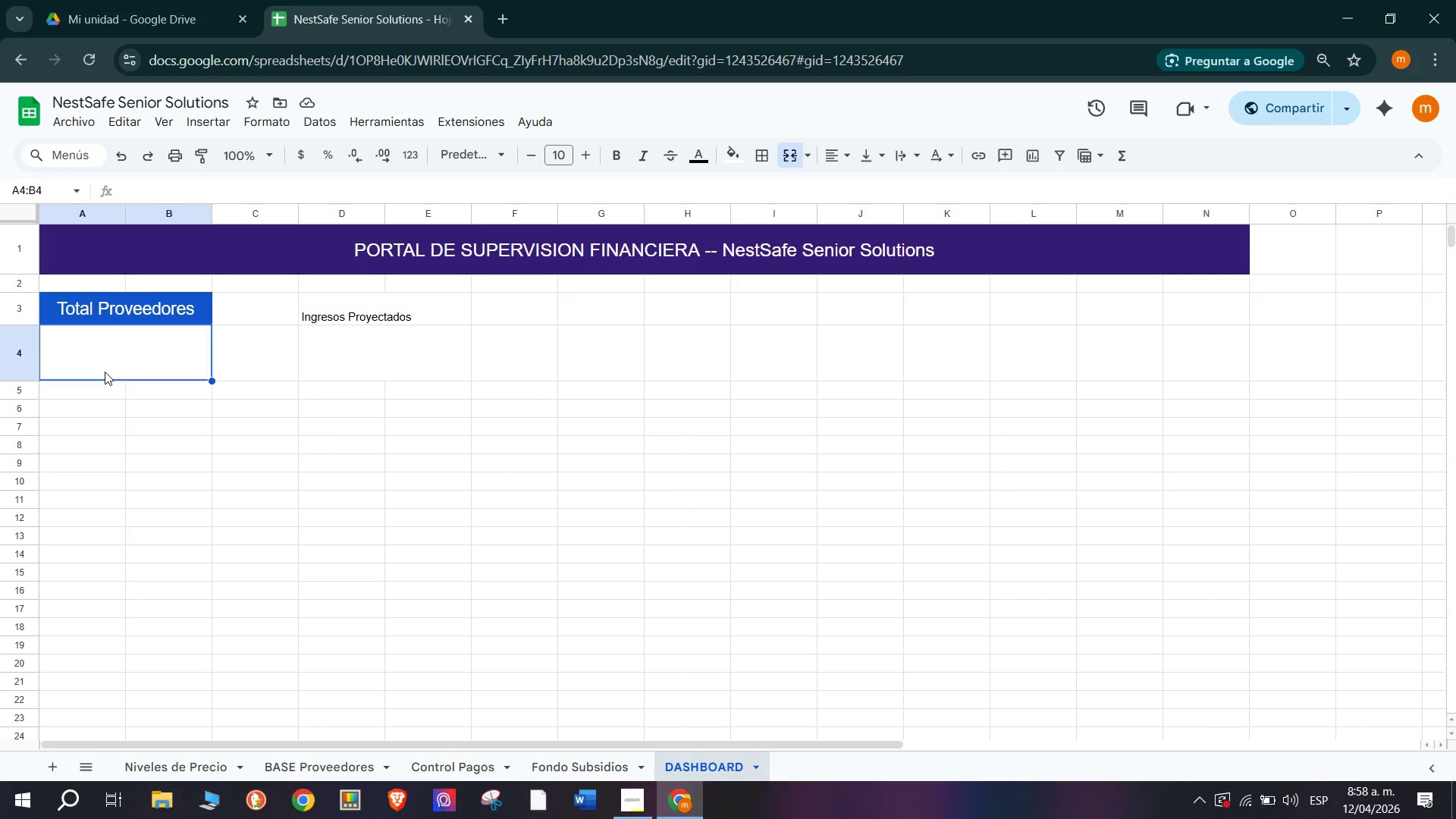 
wait(21.59)
 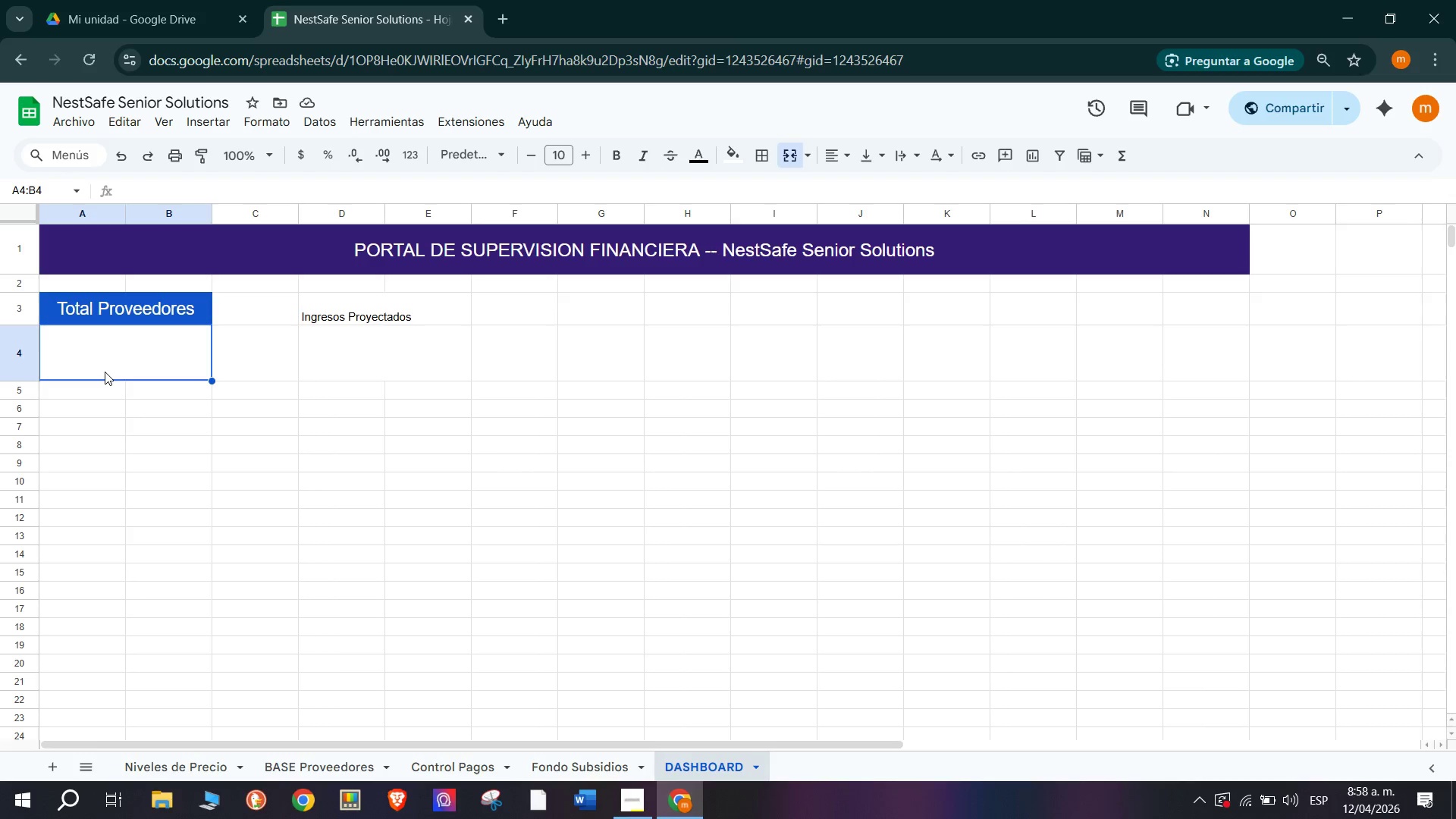 
left_click([395, 346])
 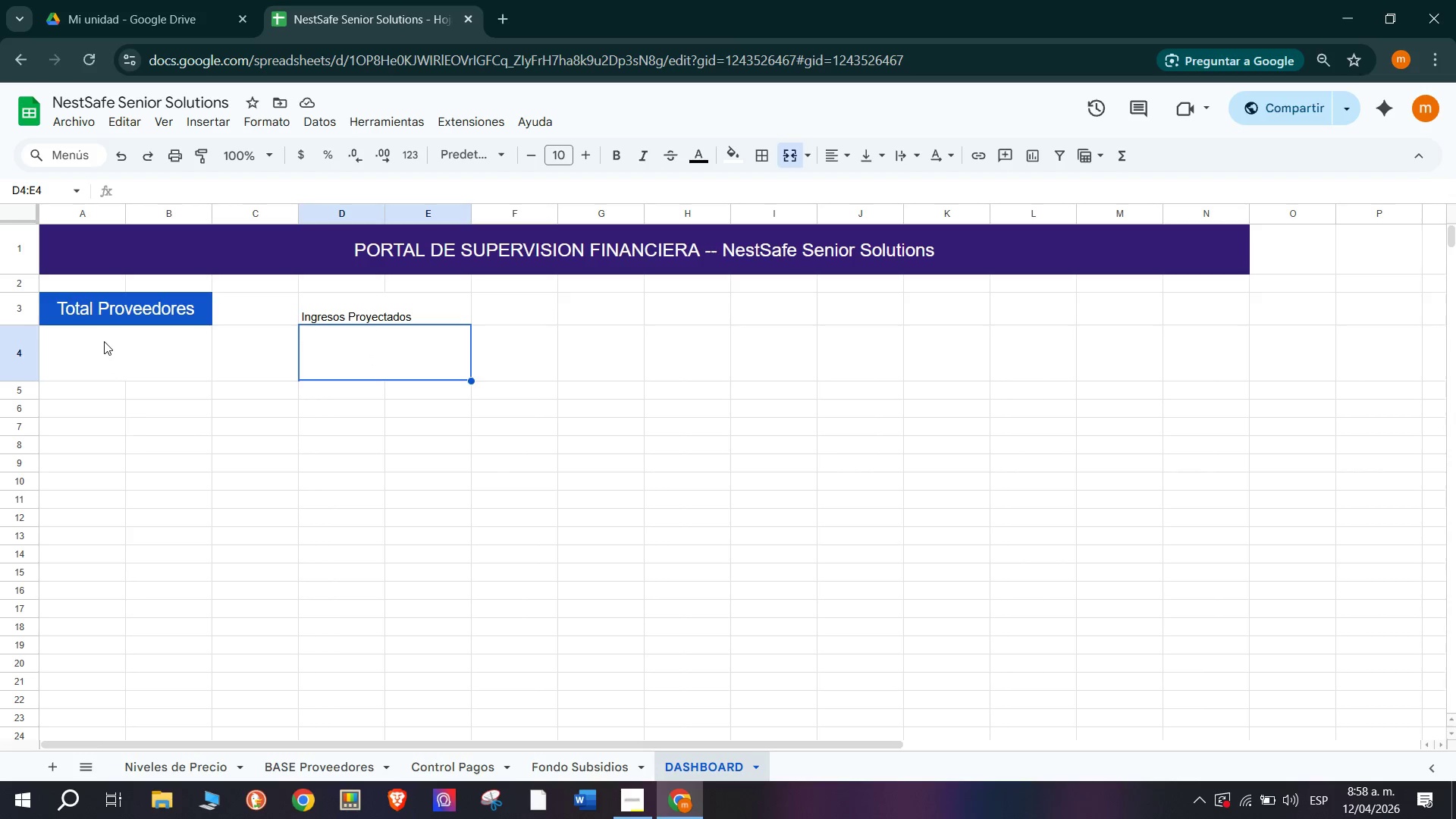 
double_click([105, 357])
 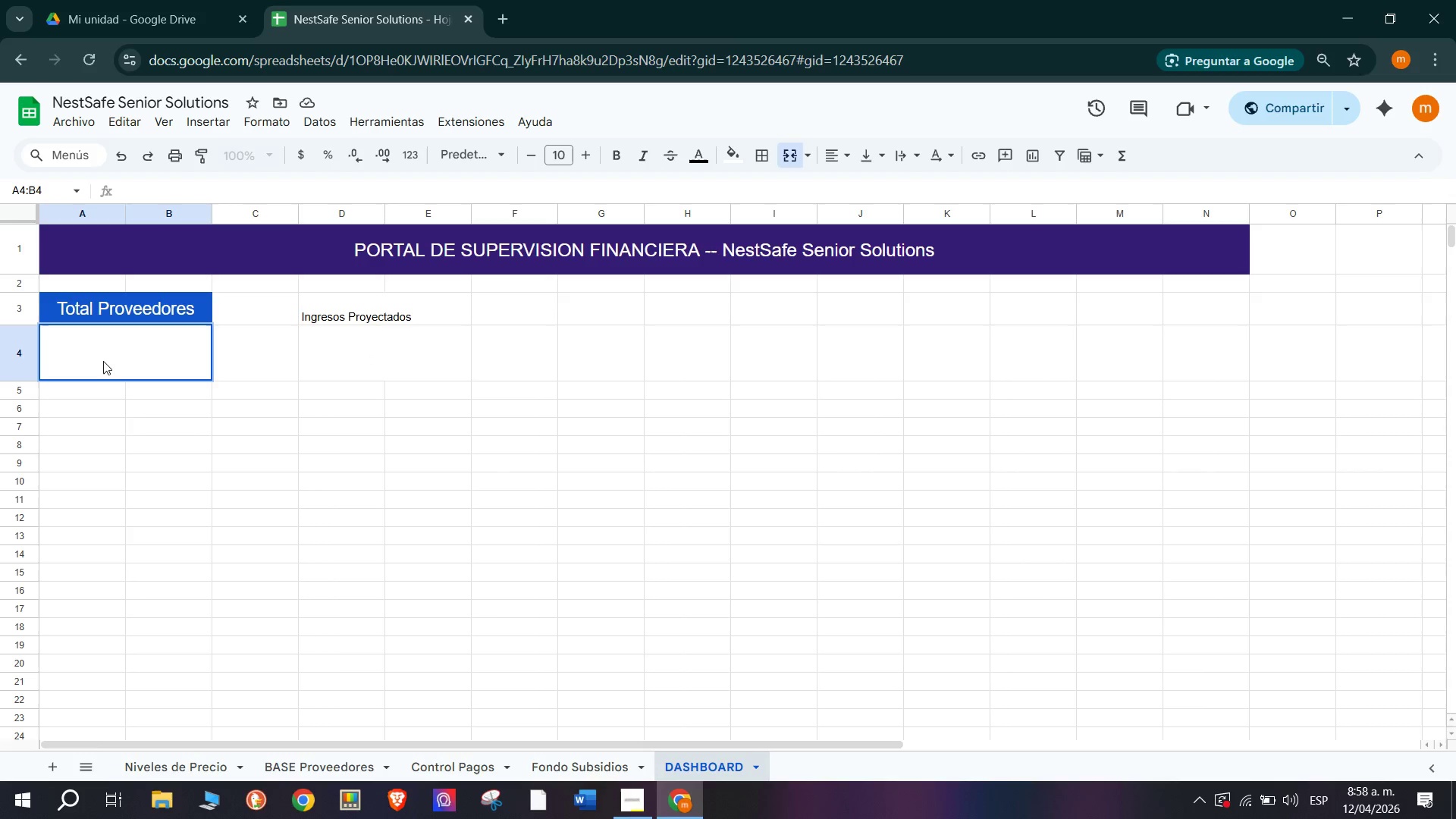 
key(Shift+0)
 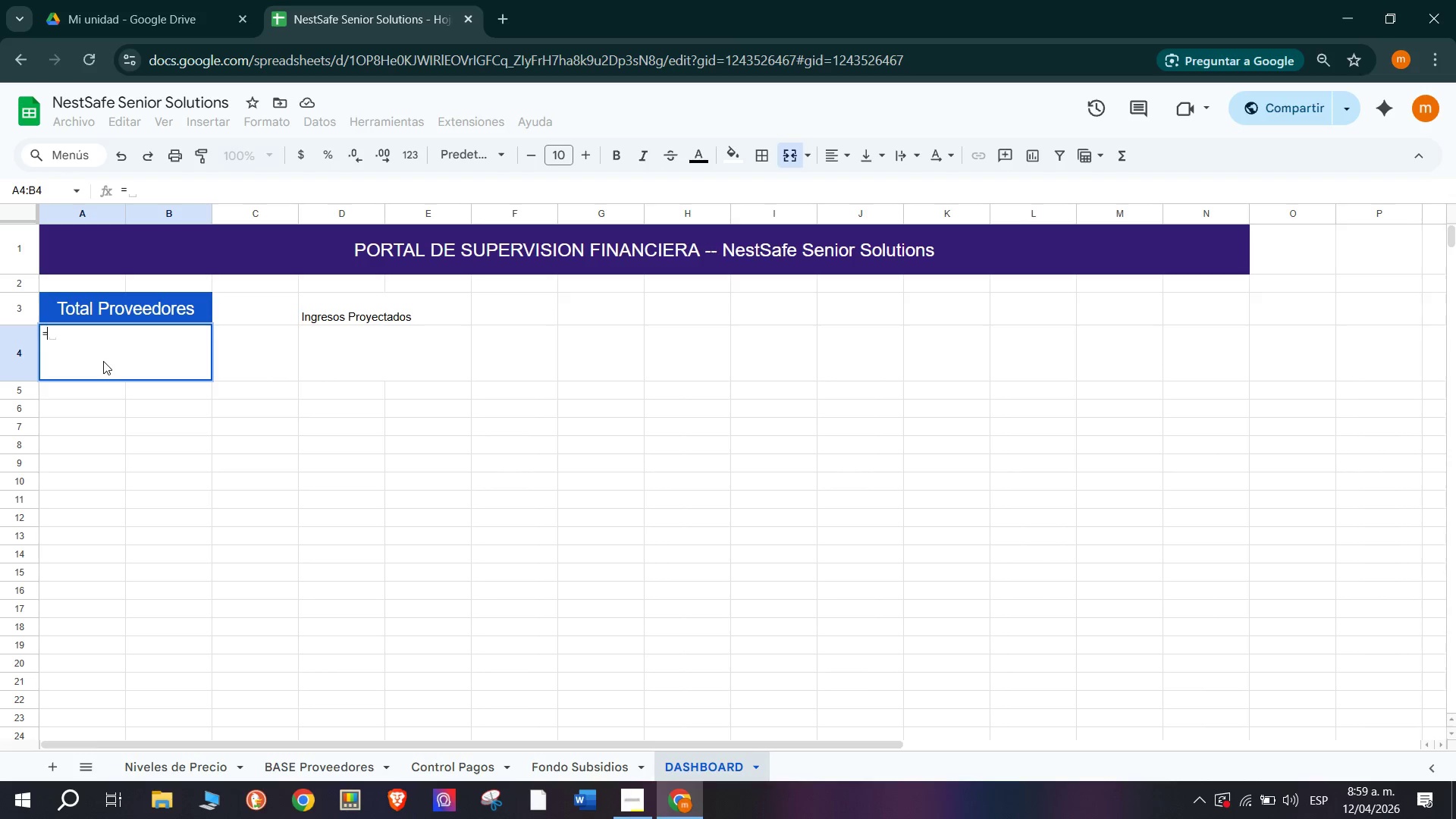 
wait(31.19)
 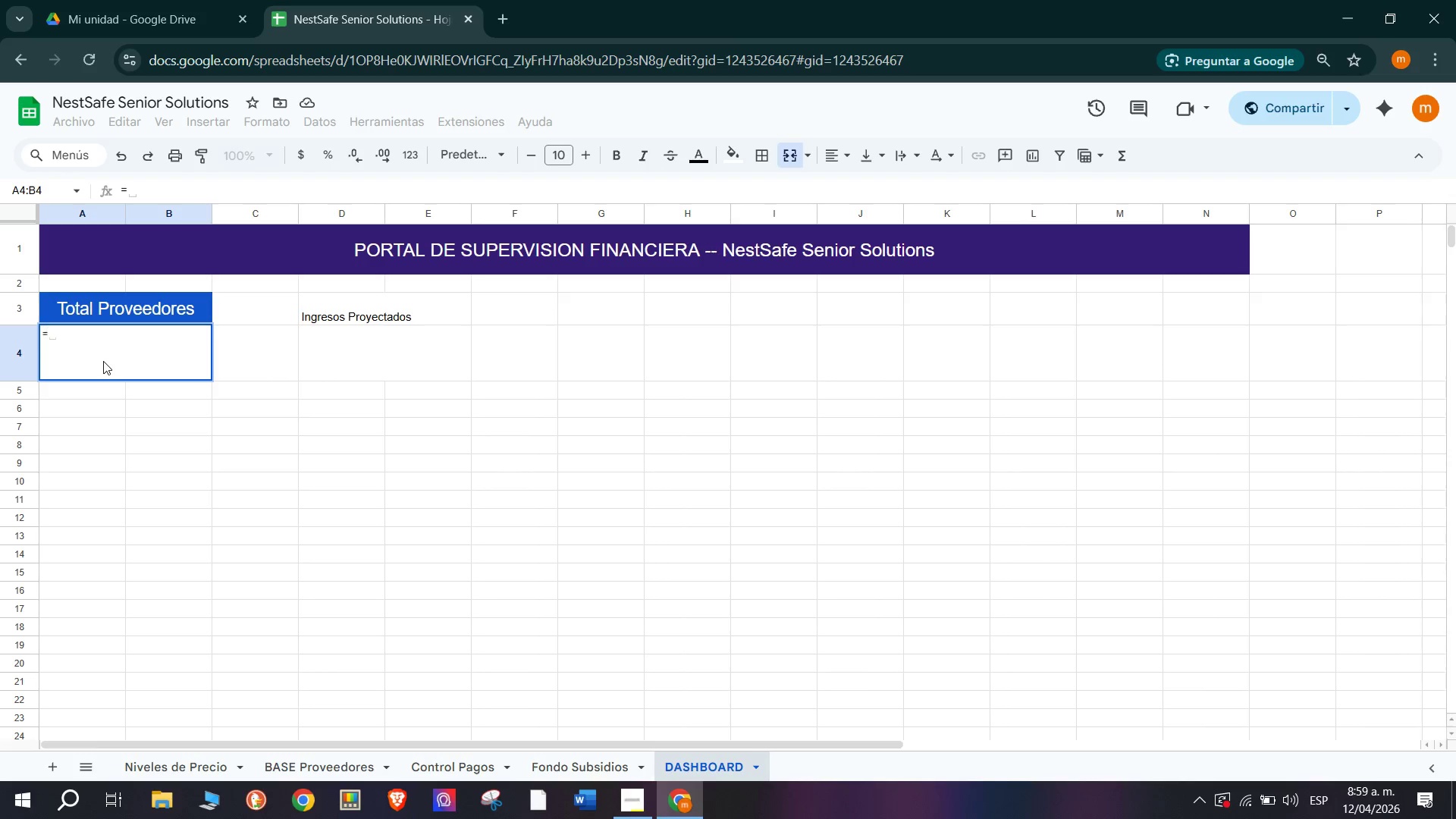 
key(Shift+0)
 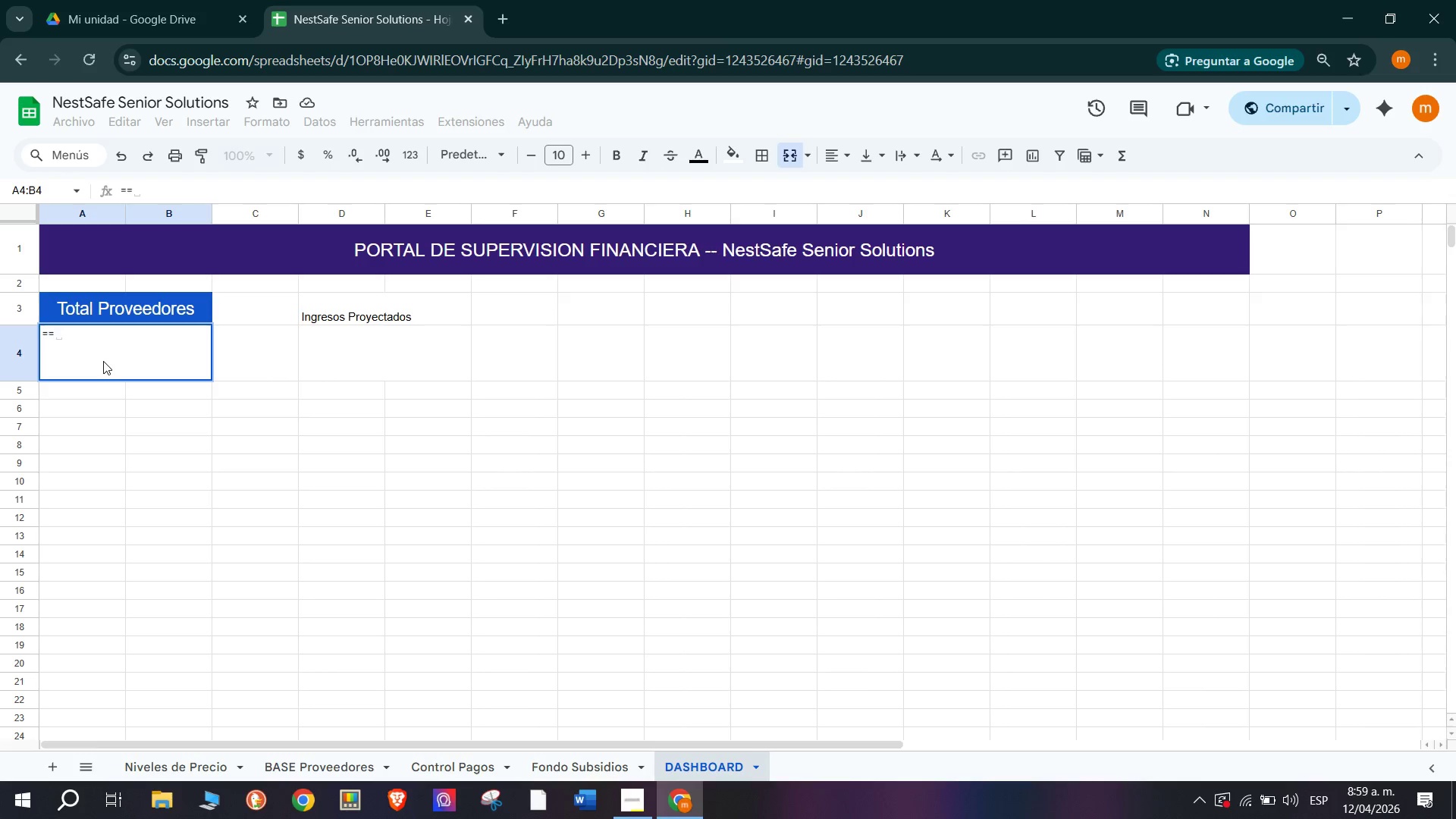 
key(Backspace)
 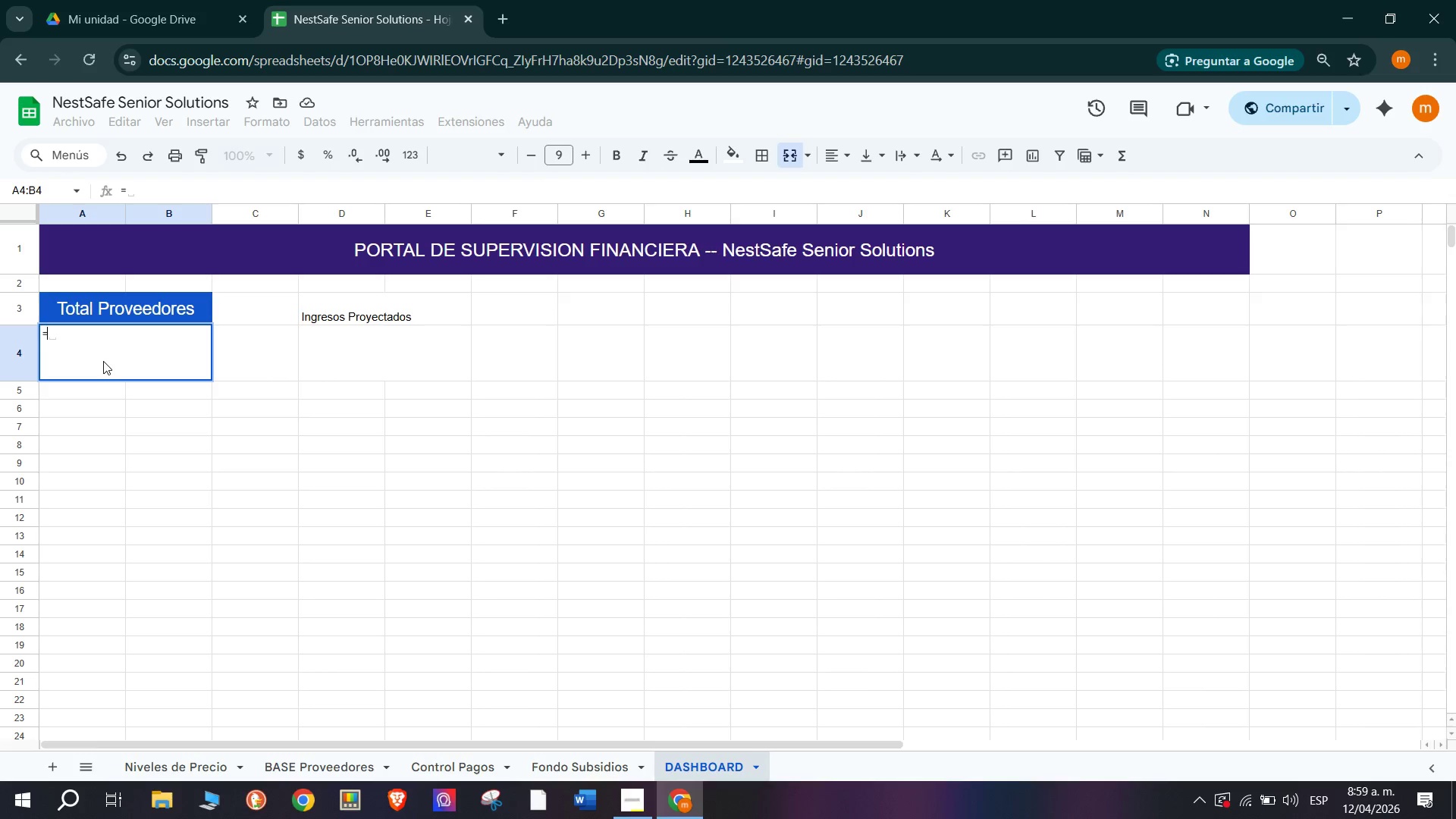 
key(C)
 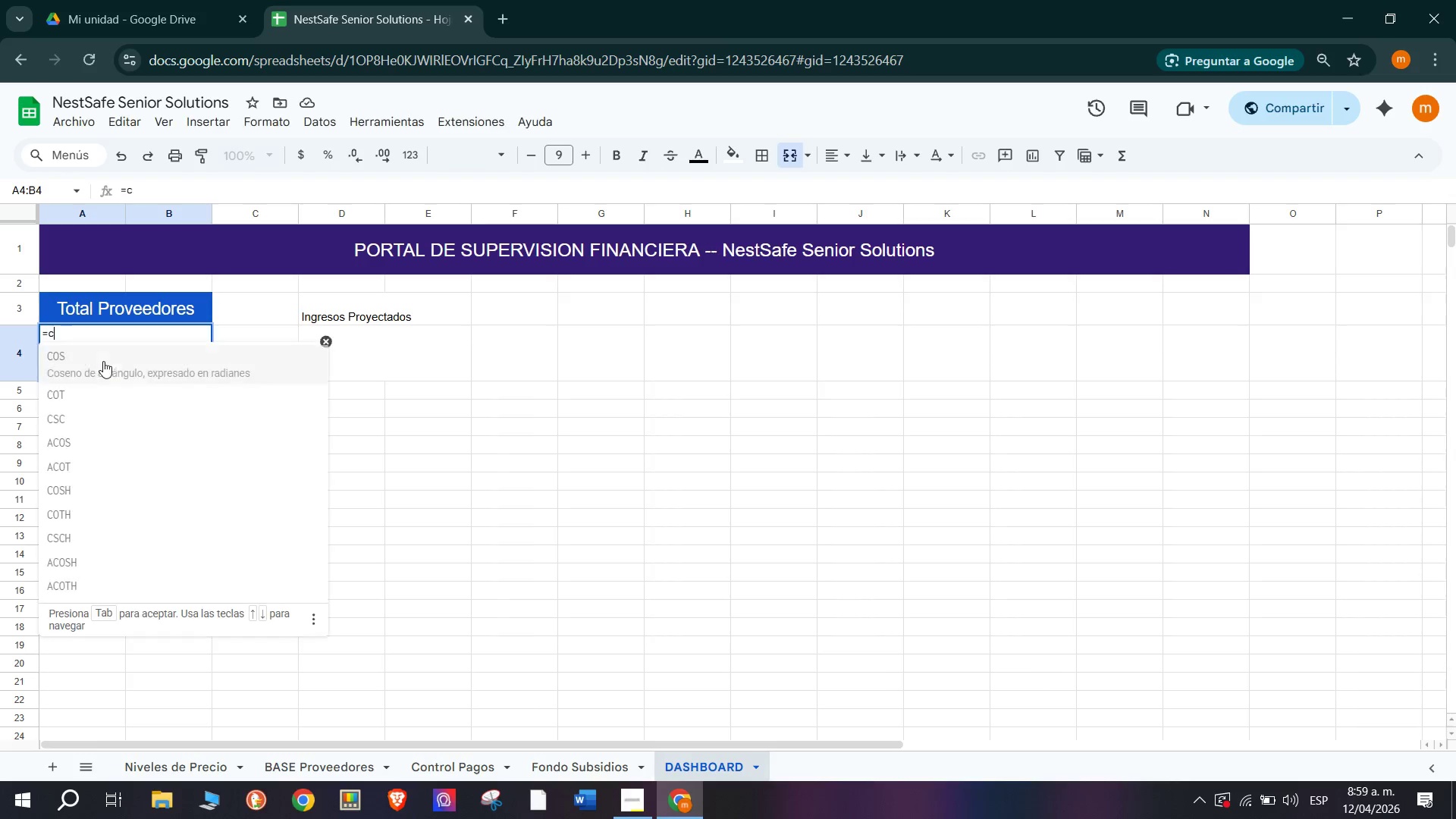 
type(ont)
 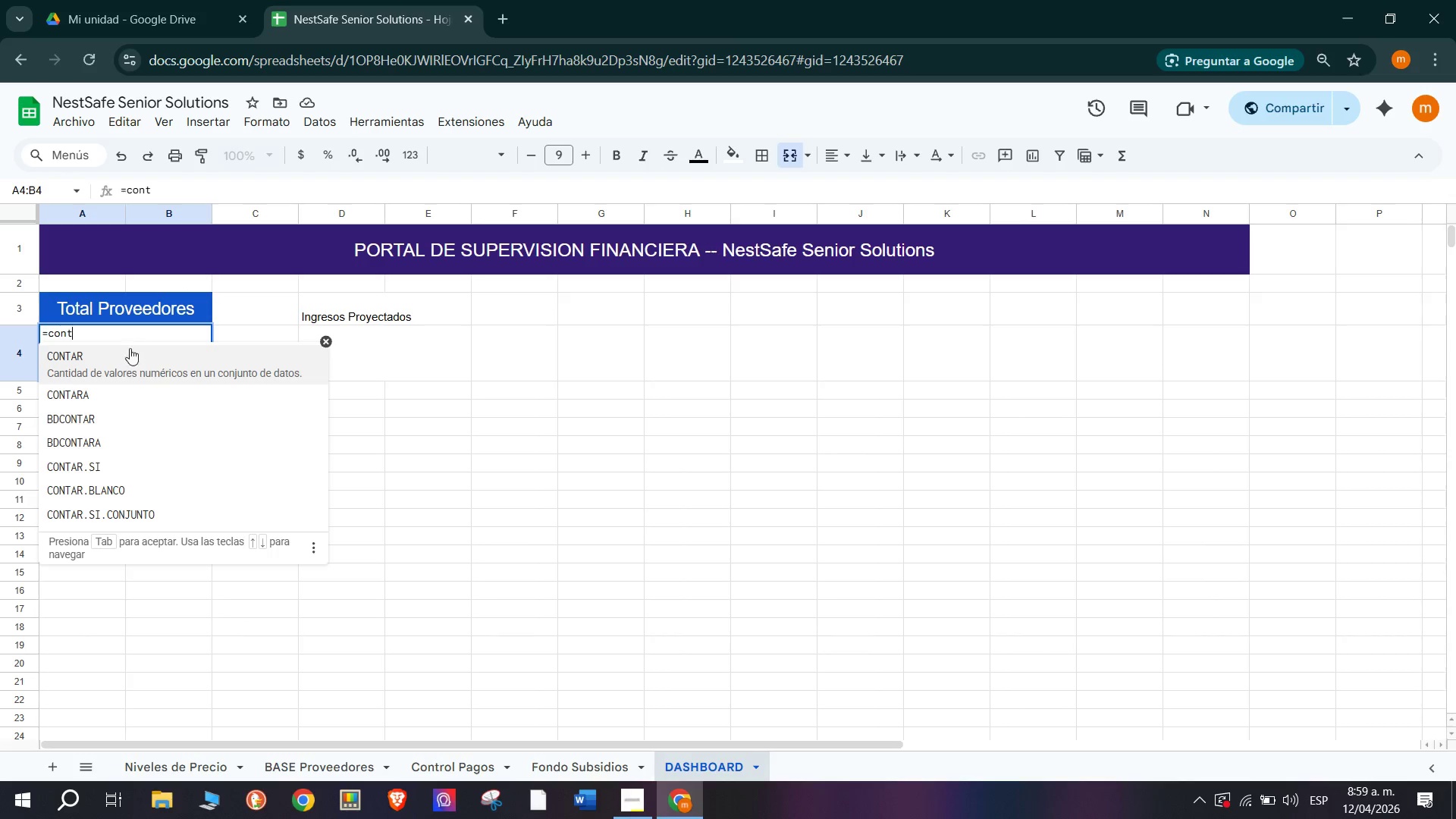 
left_click([137, 398])
 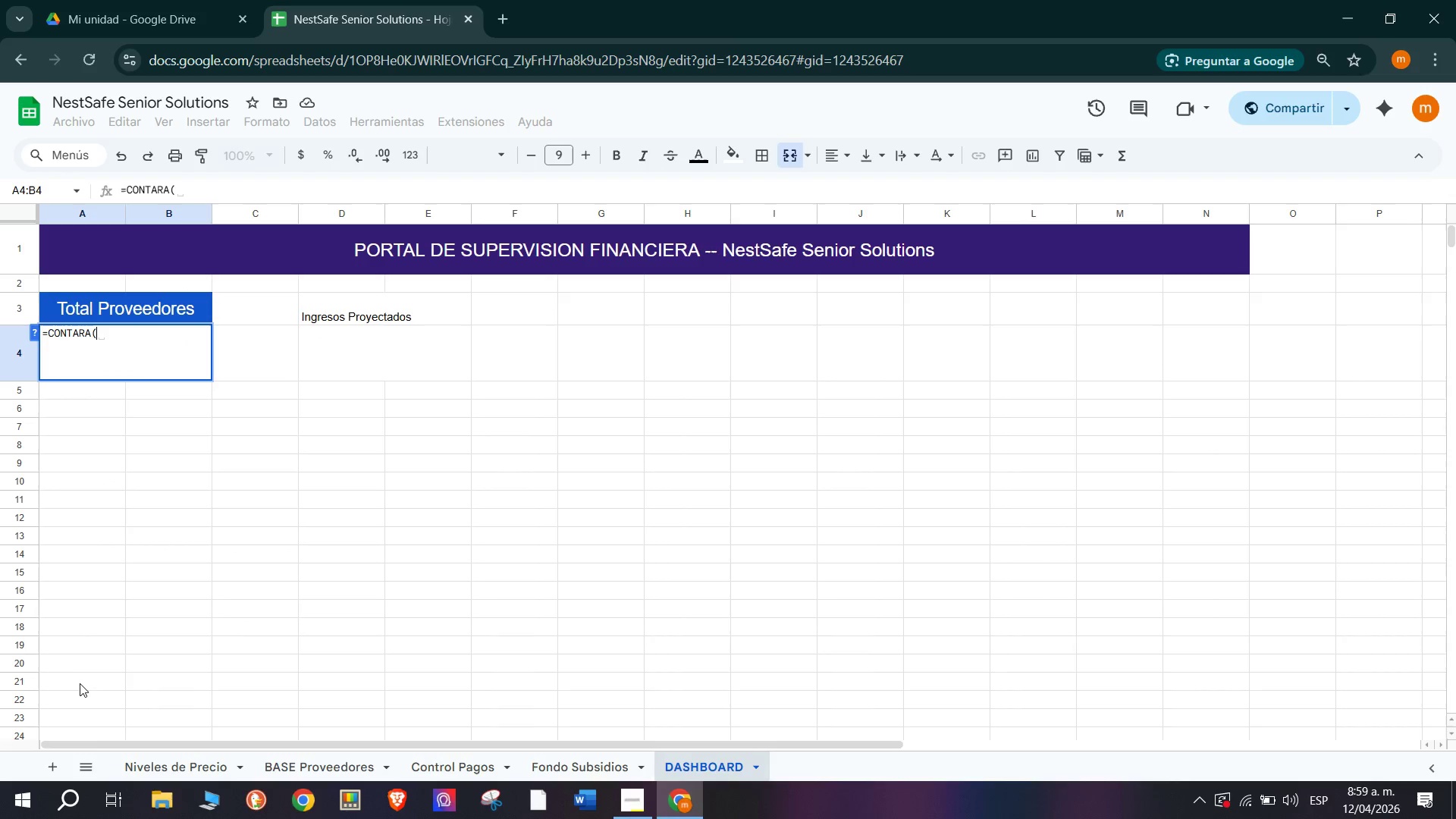 
left_click([317, 757])
 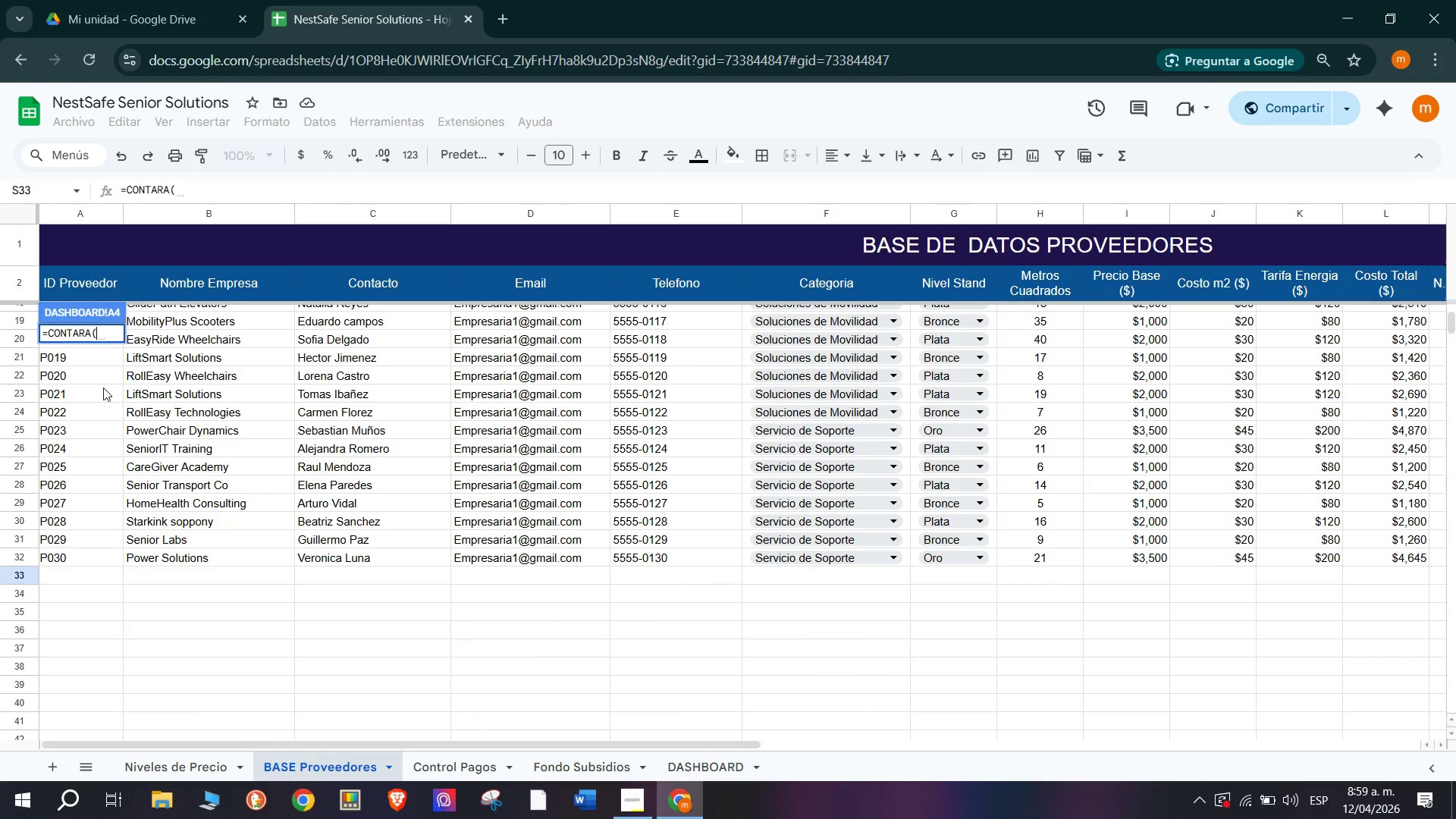 
scroll: coordinate [140, 439], scroll_direction: up, amount: 7.0
 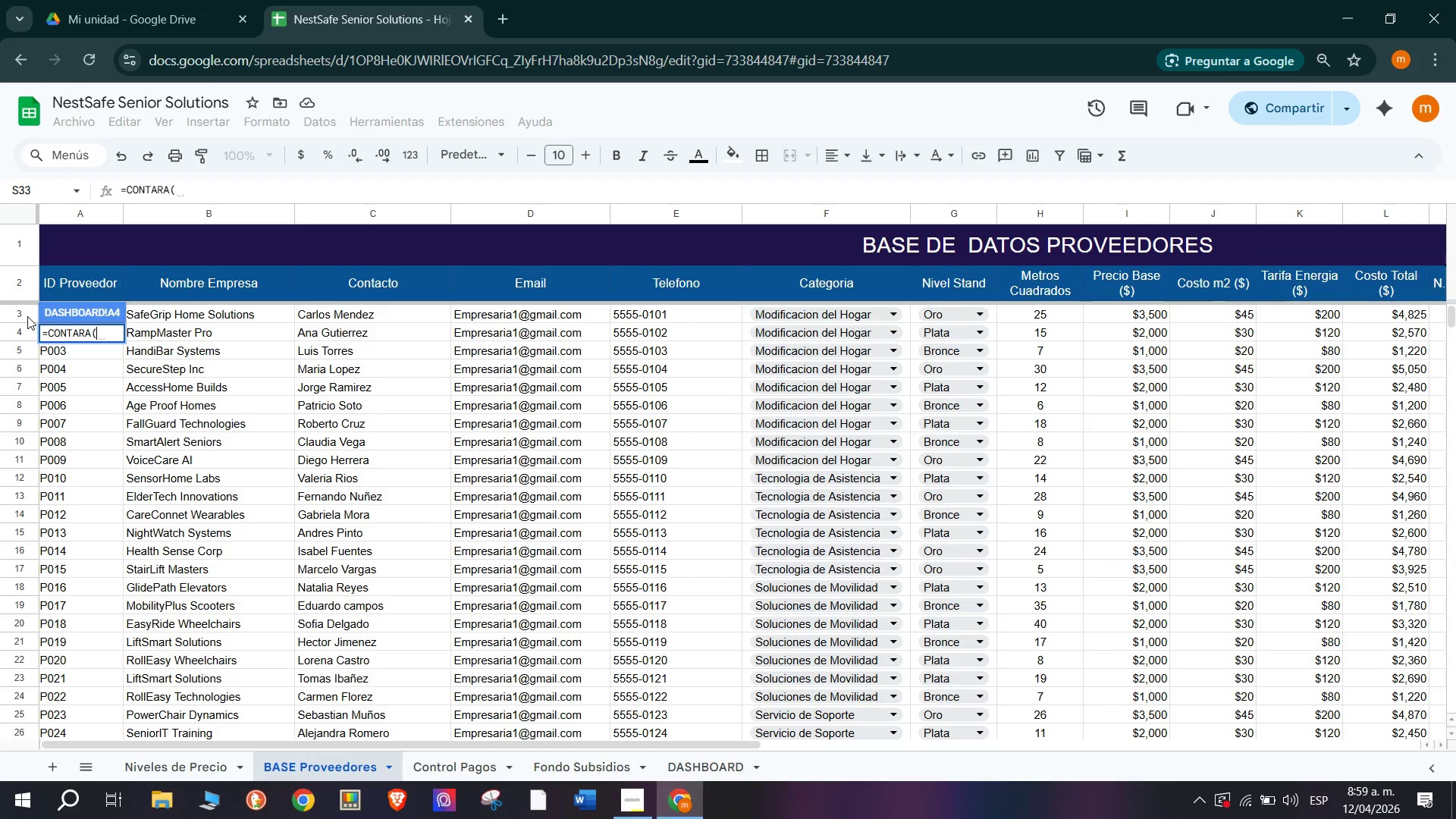 
left_click([27, 316])
 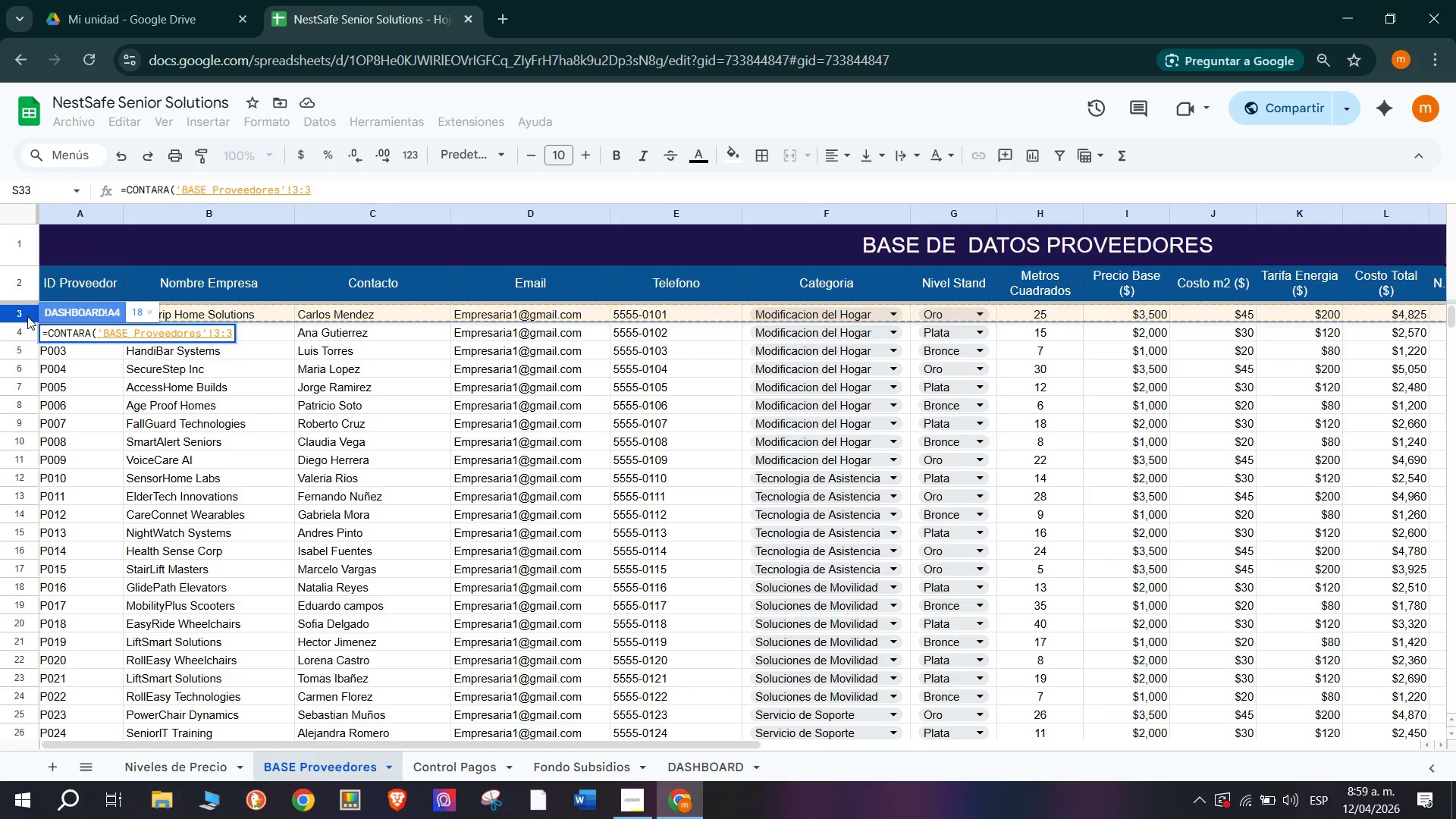 
left_click([72, 311])
 